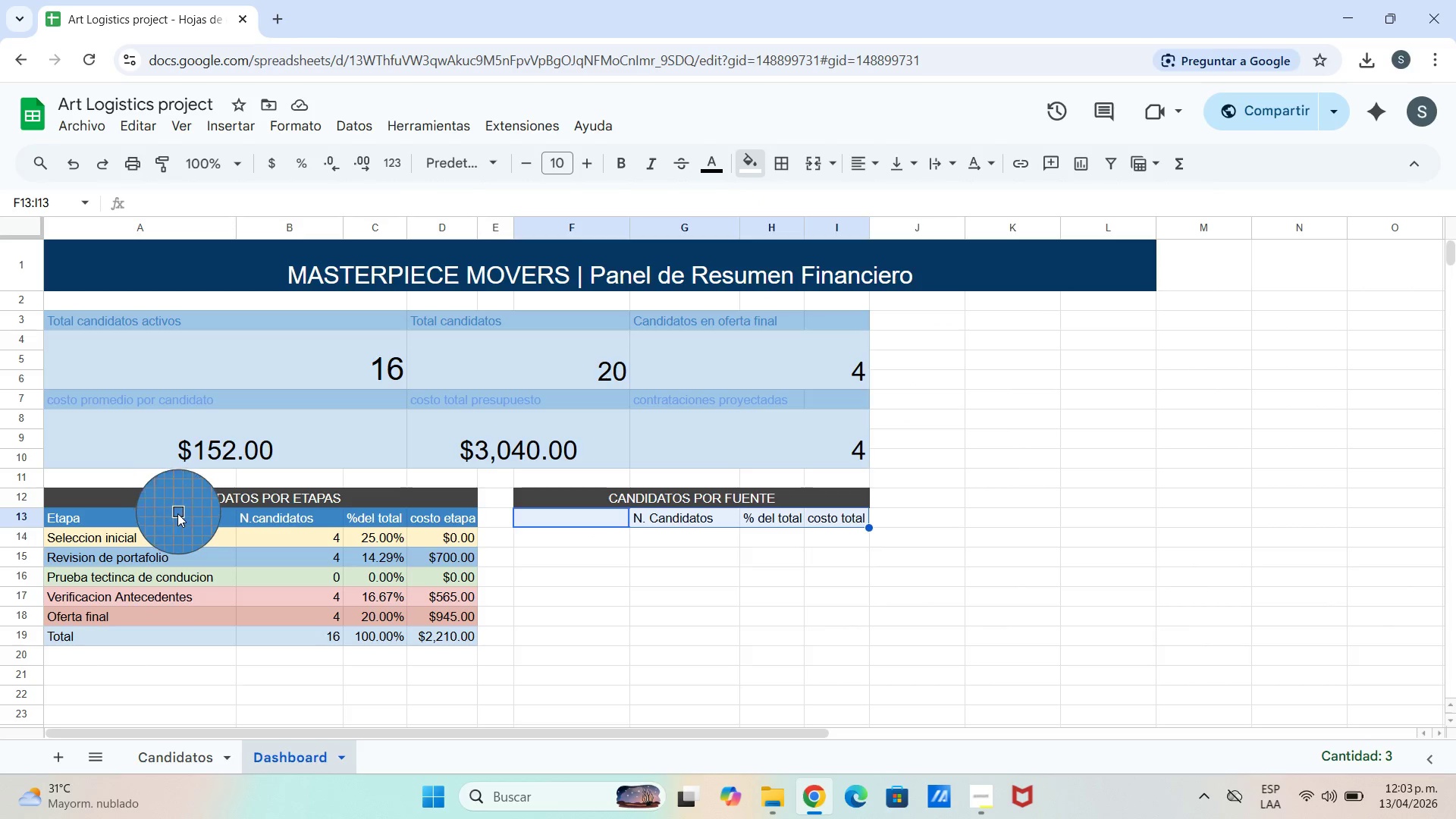 
left_click([177, 514])
 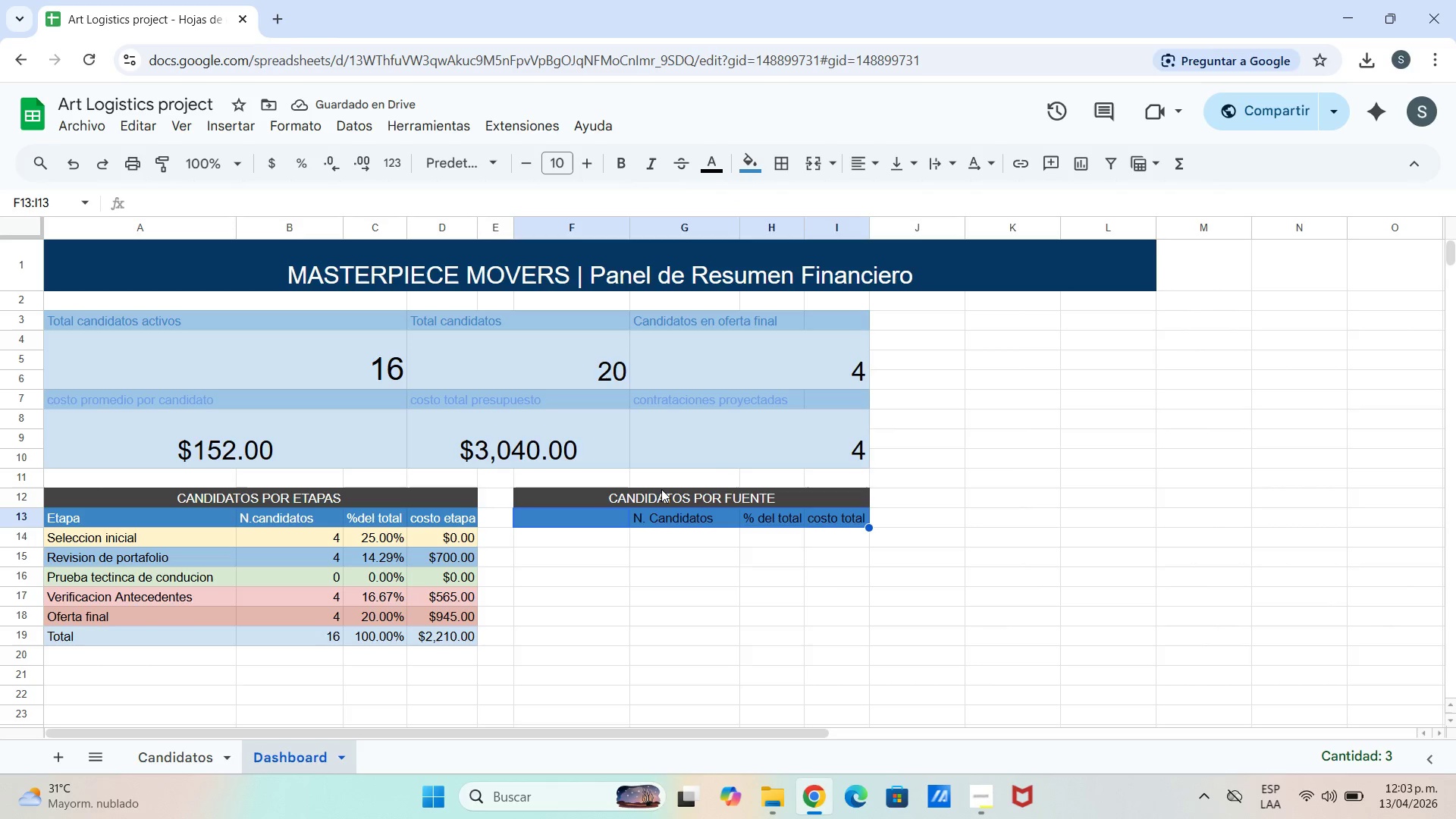 
double_click([582, 518])
 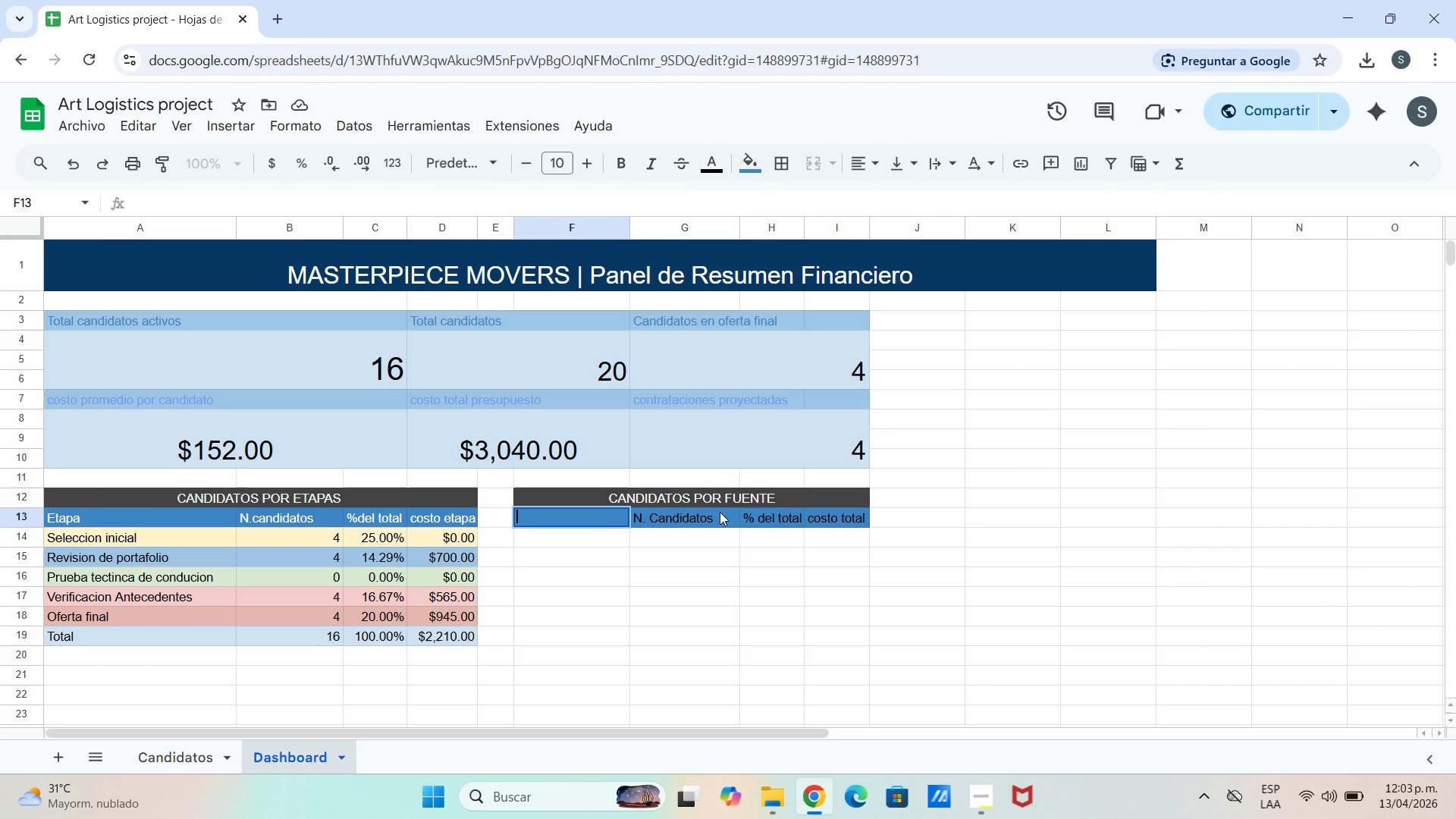 
type(fue)
key(Backspace)
key(Backspace)
key(Backspace)
 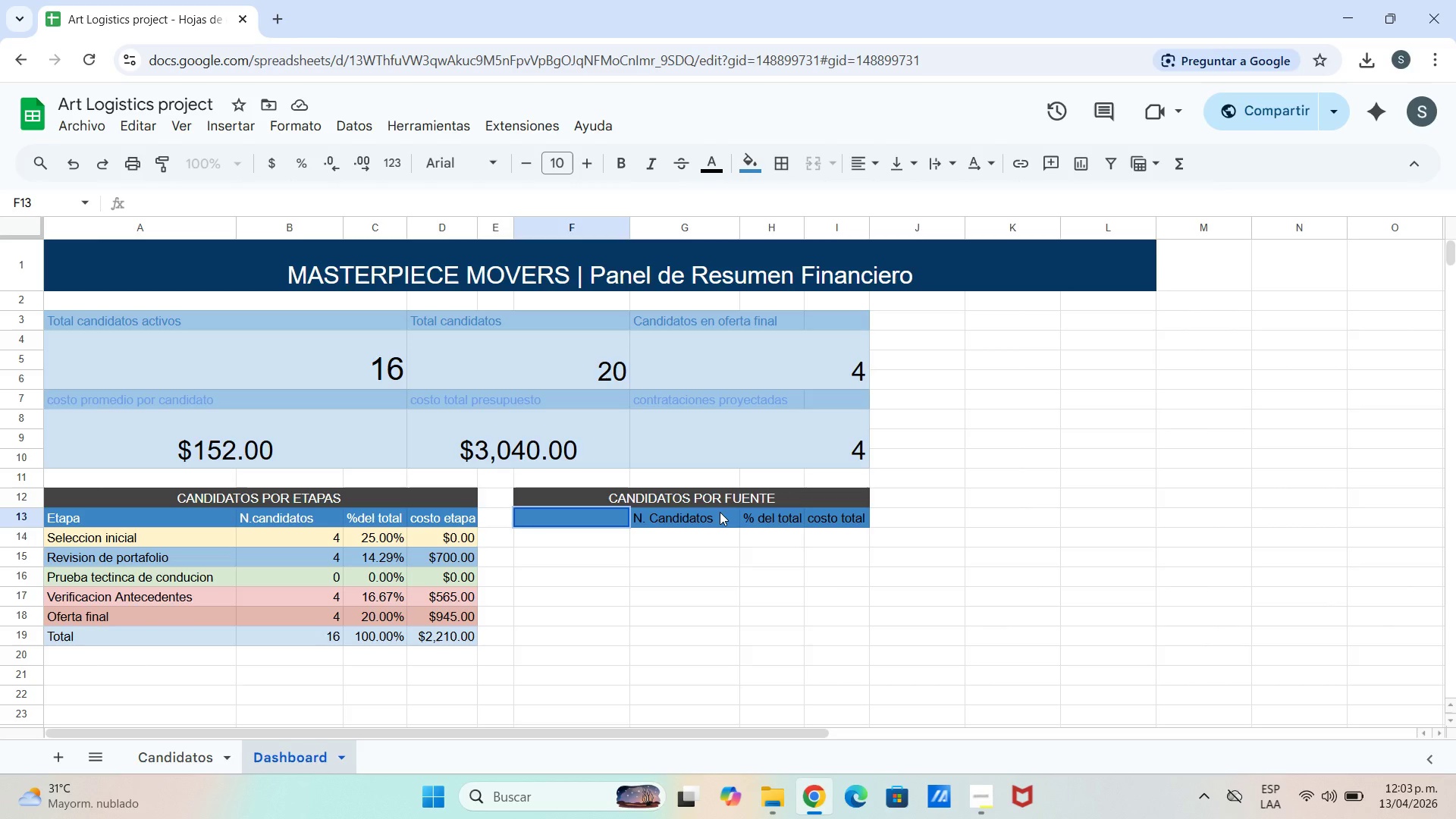 
wait(5.14)
 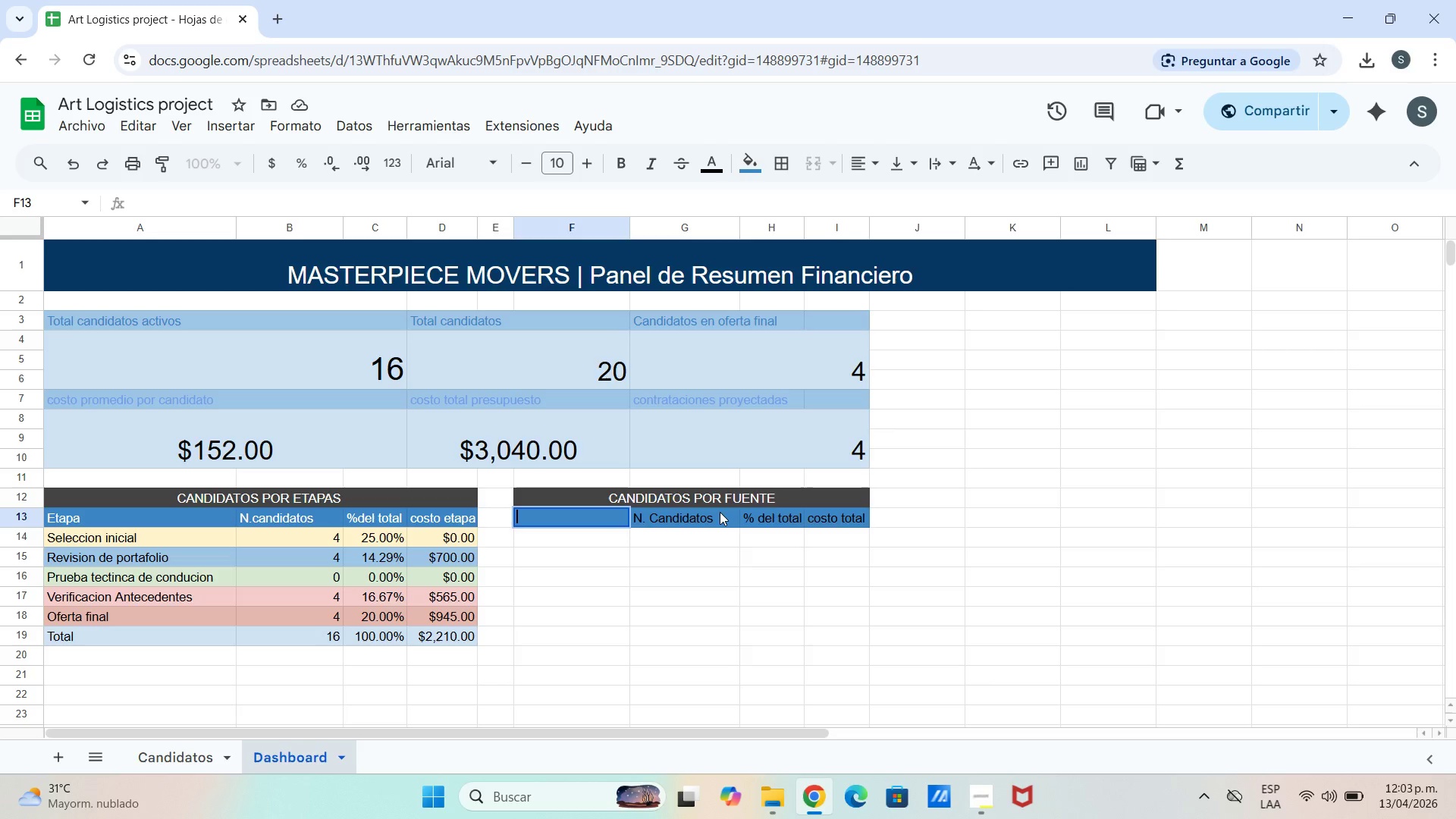 
type(Fuente)
 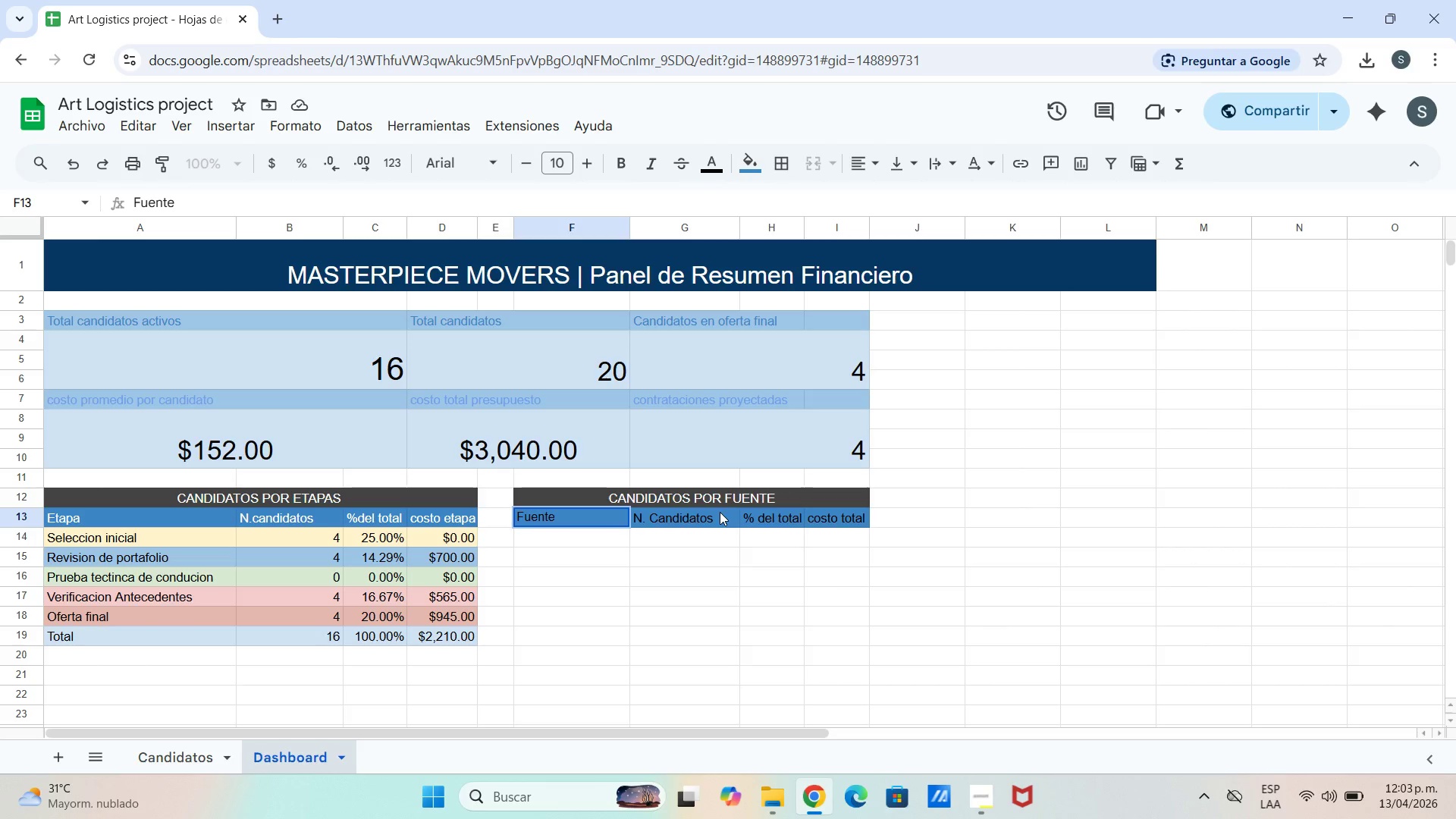 
left_click([742, 658])
 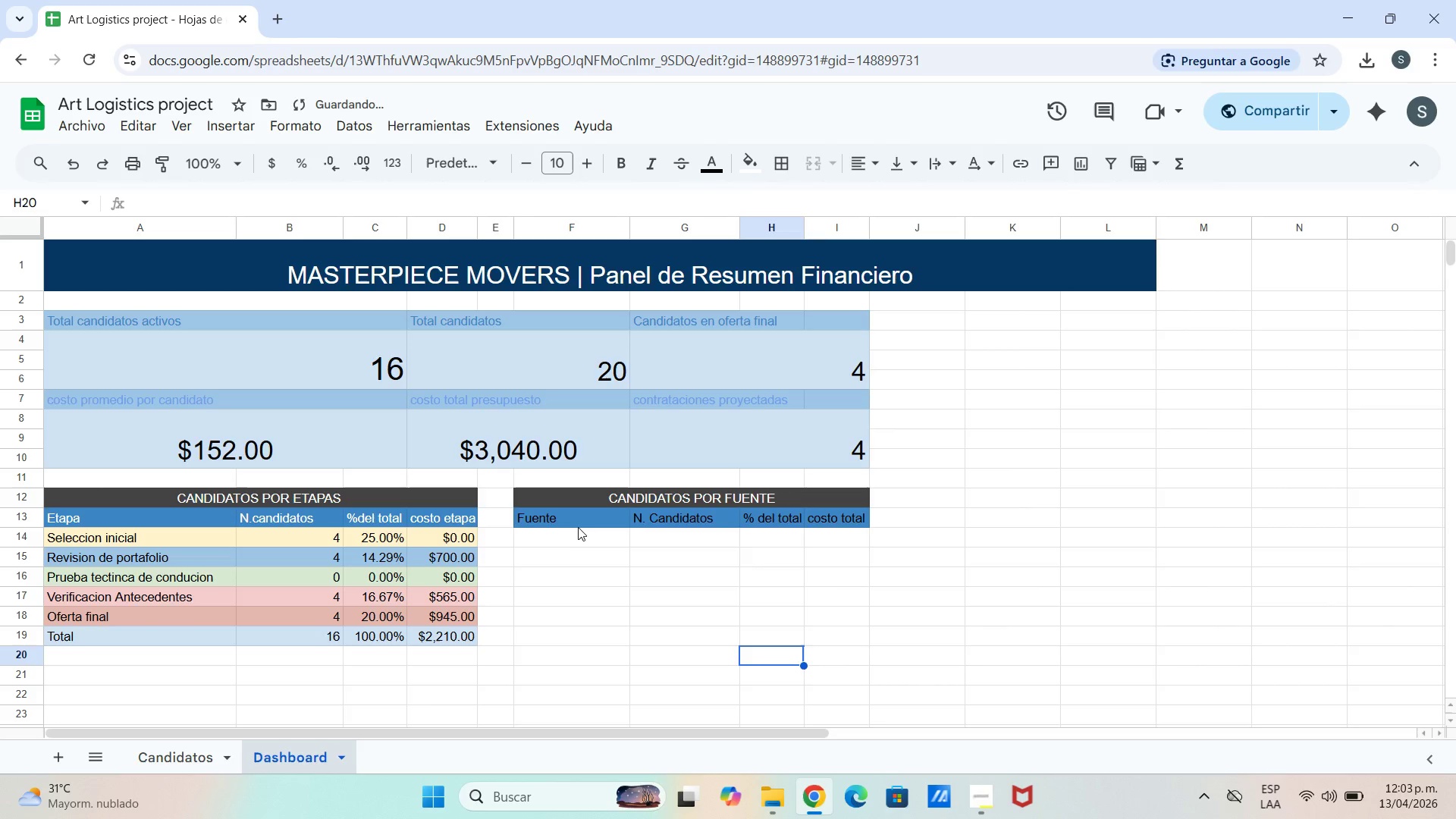 
left_click_drag(start_coordinate=[567, 517], to_coordinate=[819, 519])
 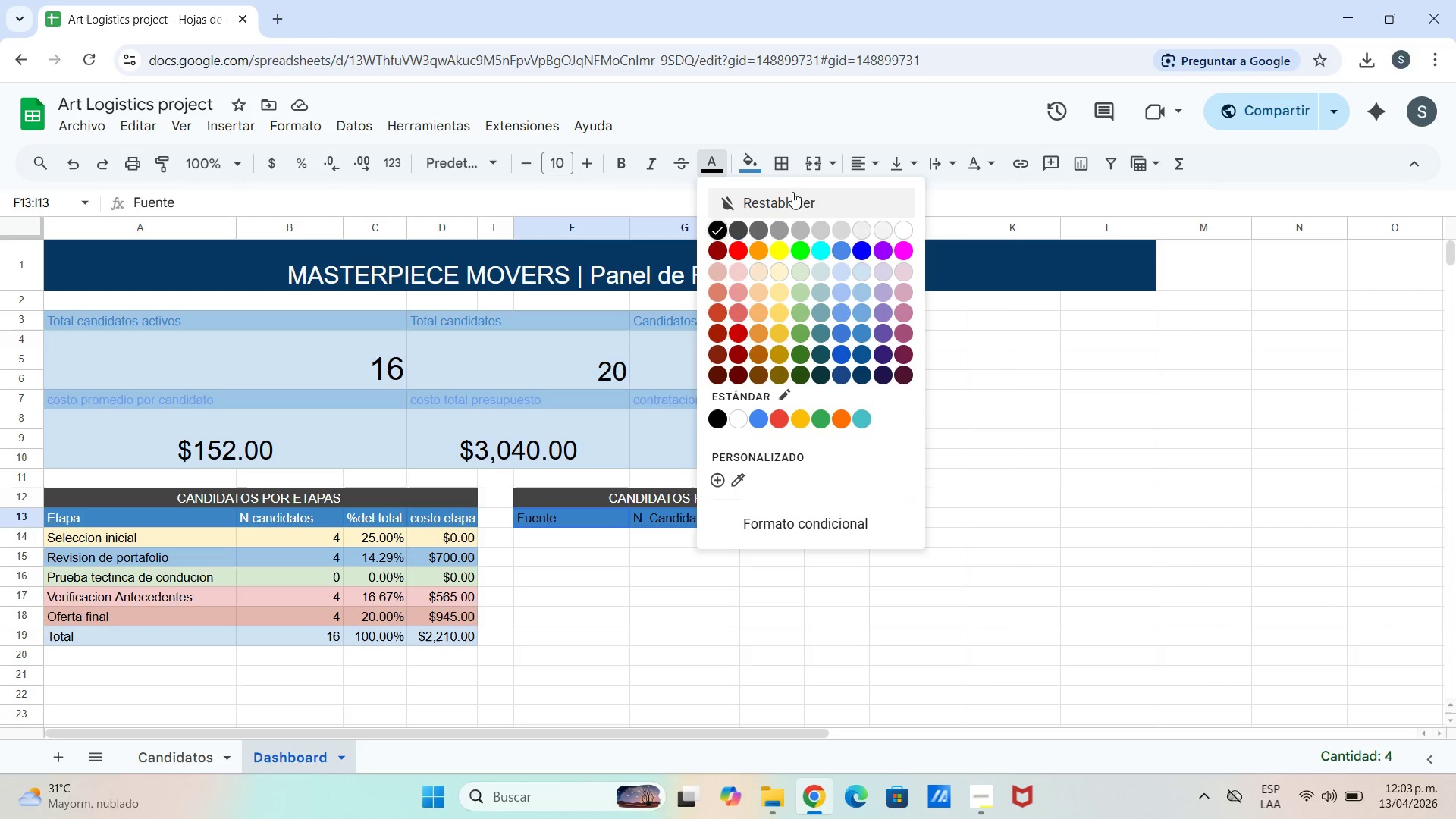 
left_click([902, 228])
 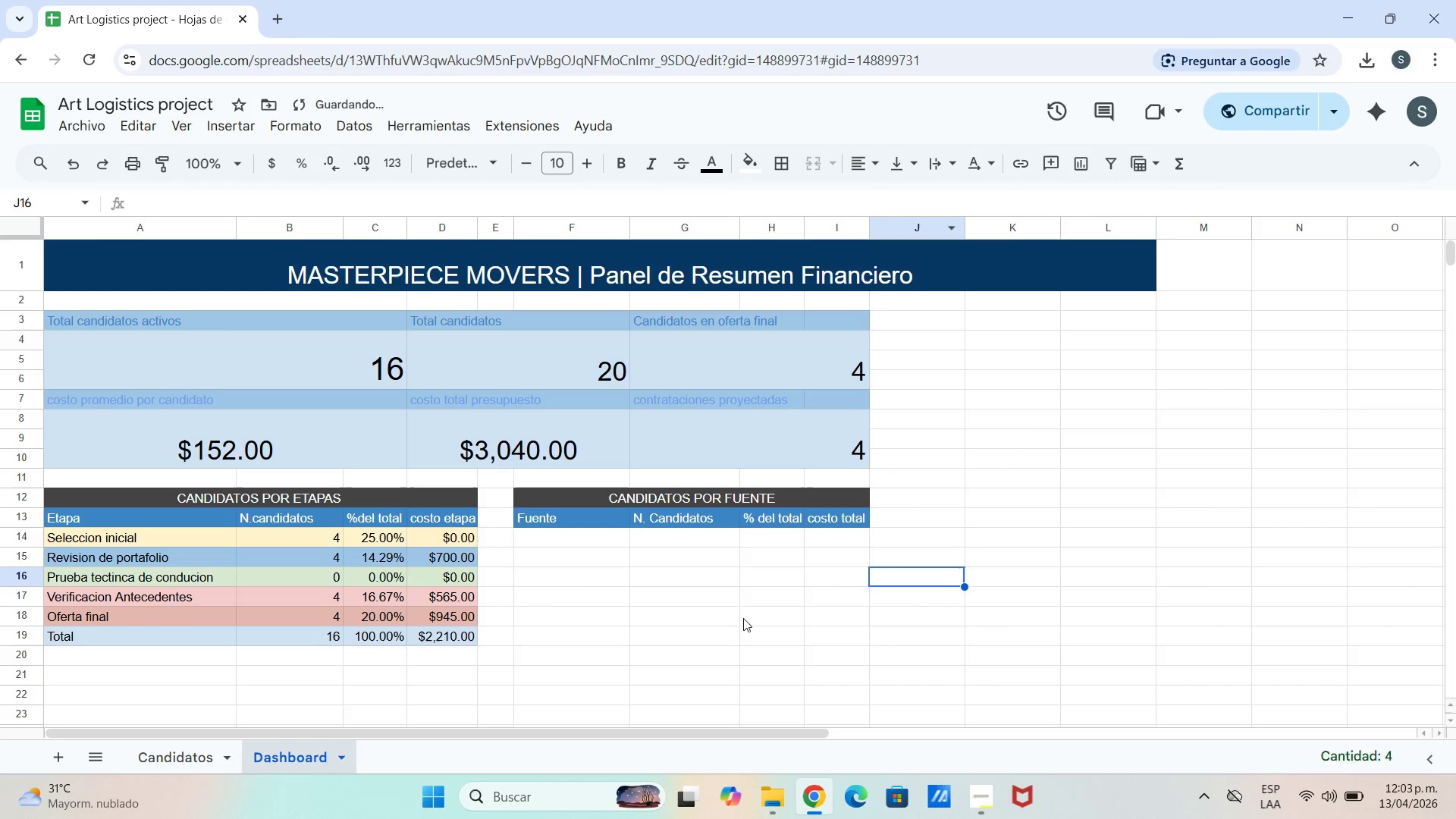 
triple_click([560, 590])
 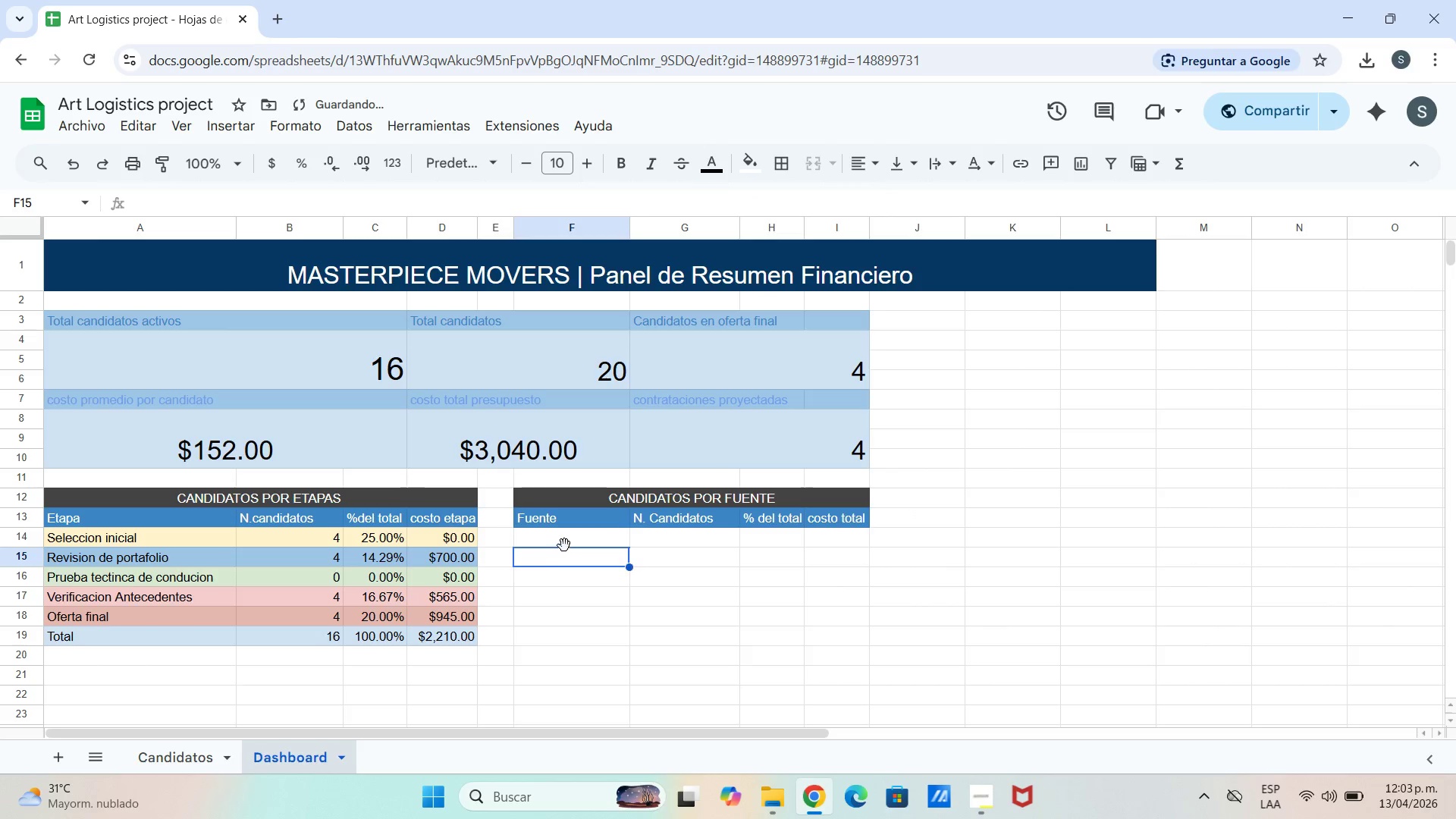 
triple_click([565, 538])
 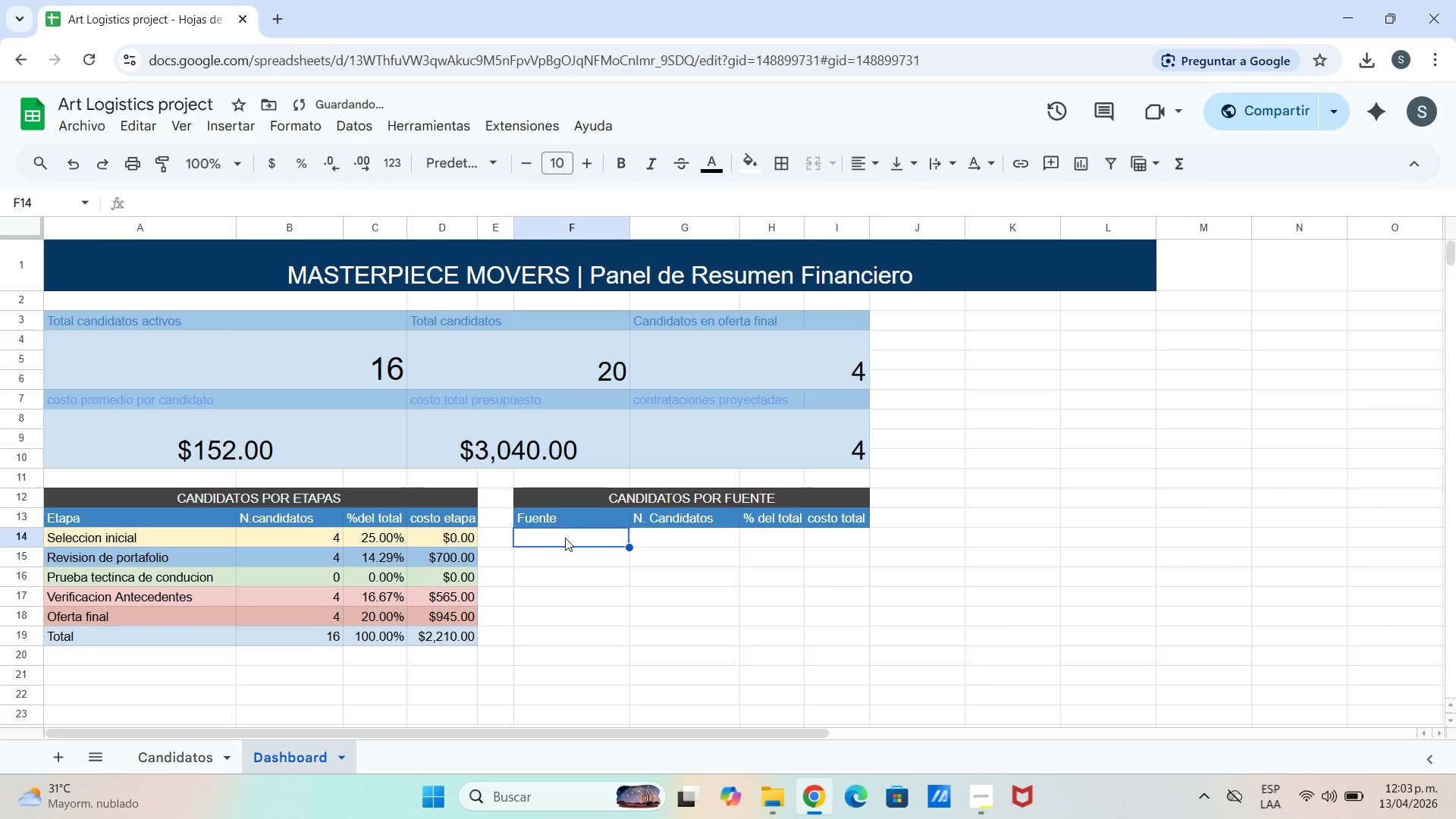 
triple_click([565, 538])
 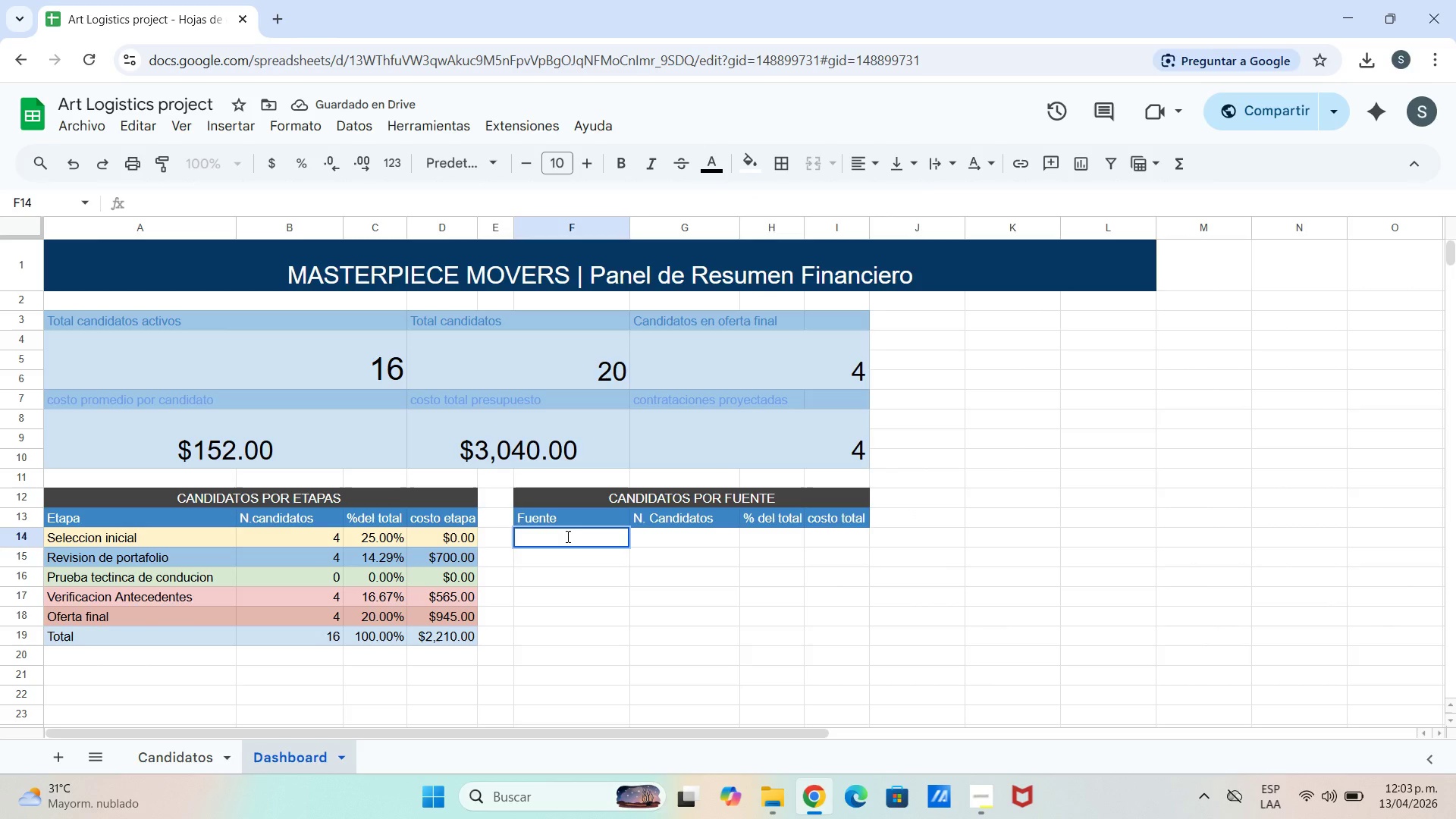 
type(indeed)
 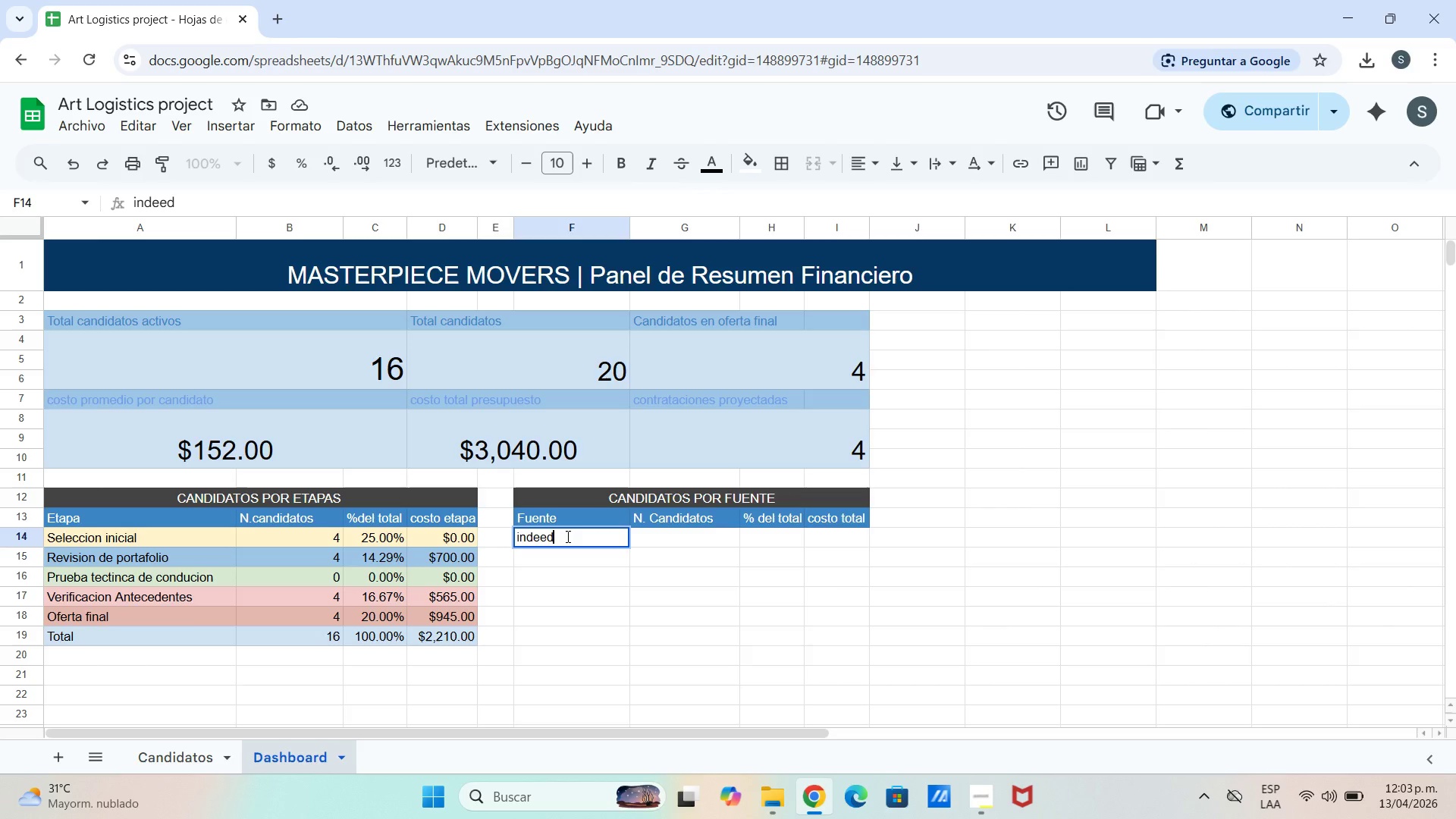 
key(Enter)
 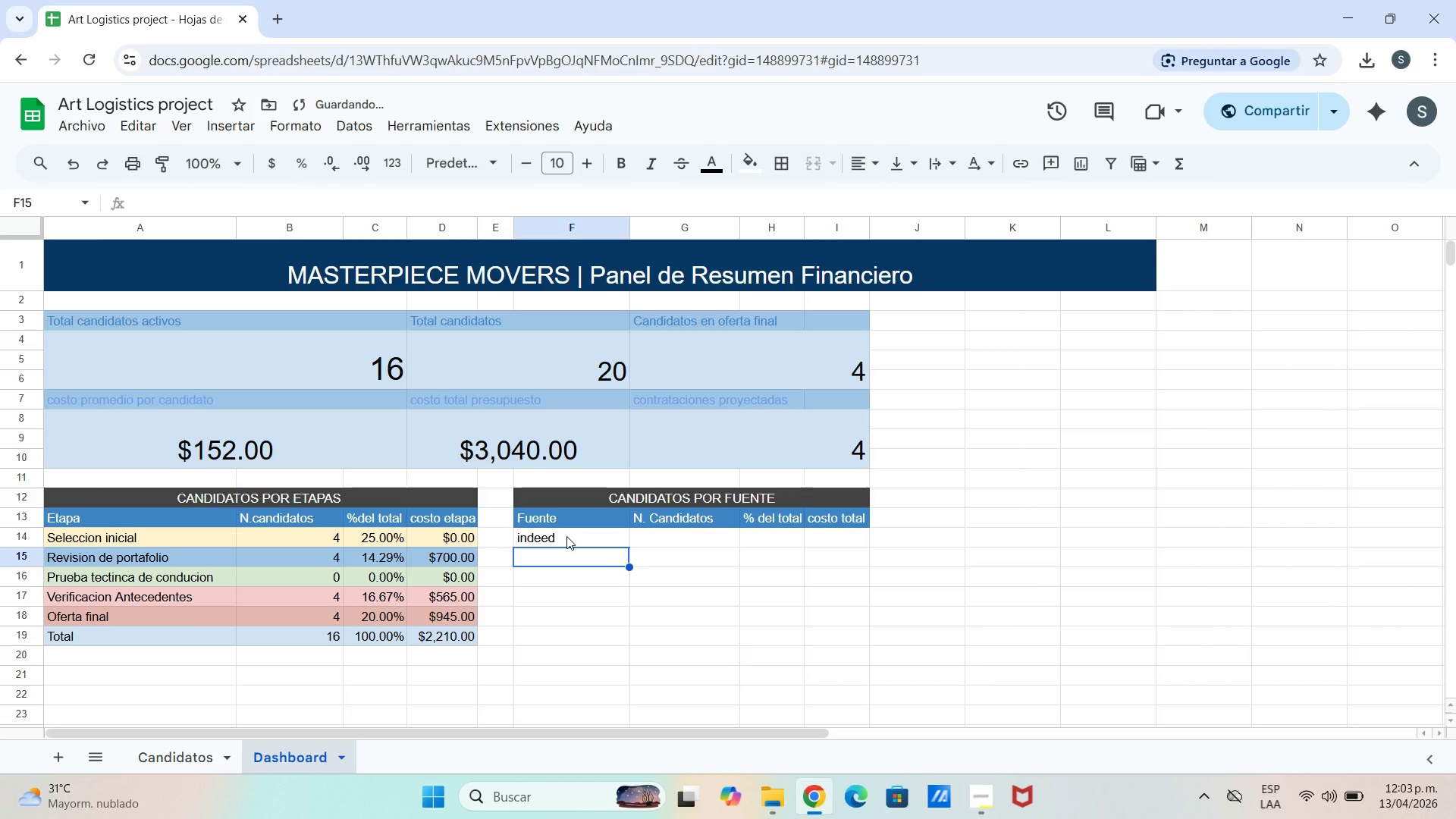 
type(Referencia del sector)
 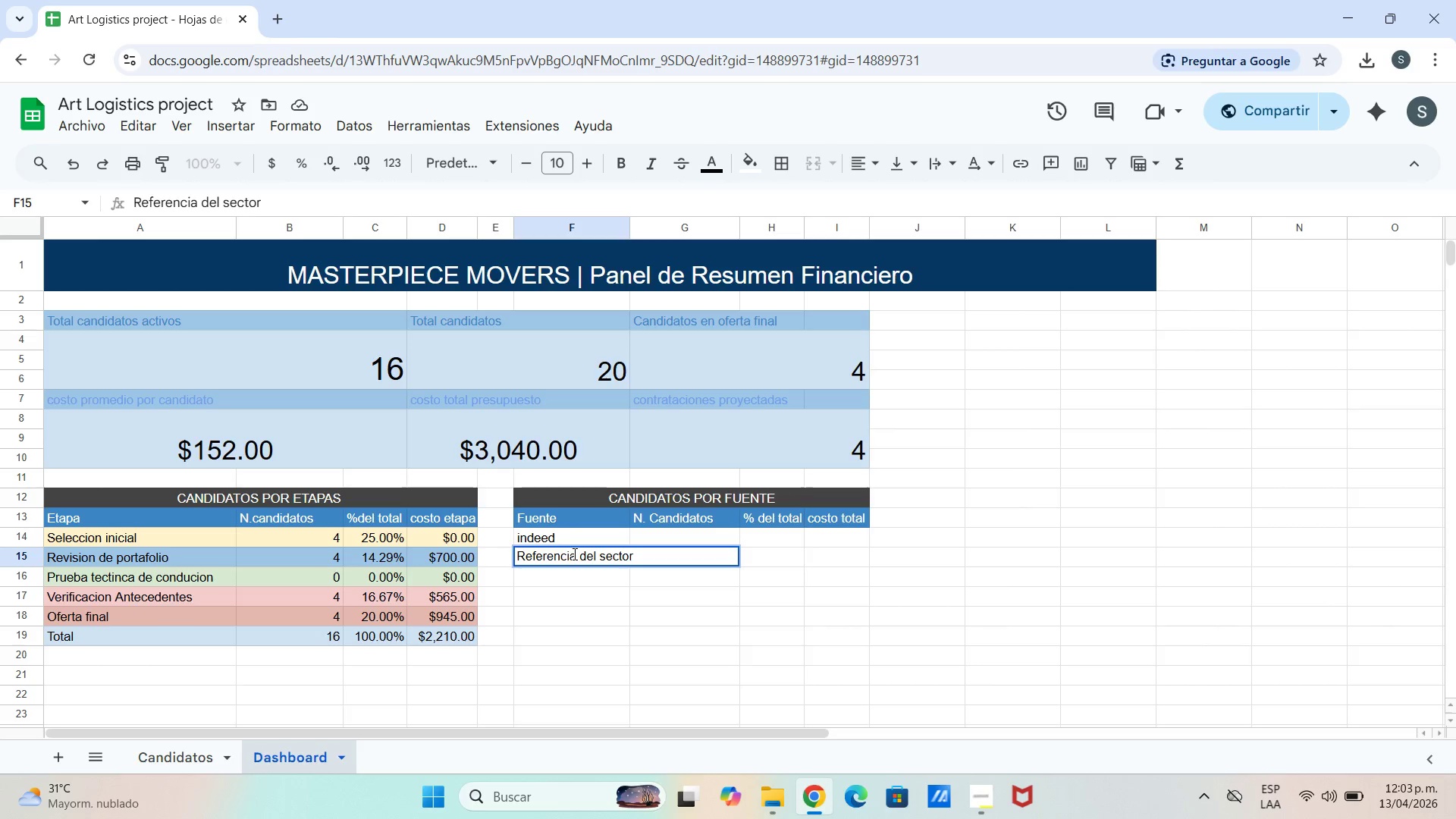 
left_click([583, 560])
 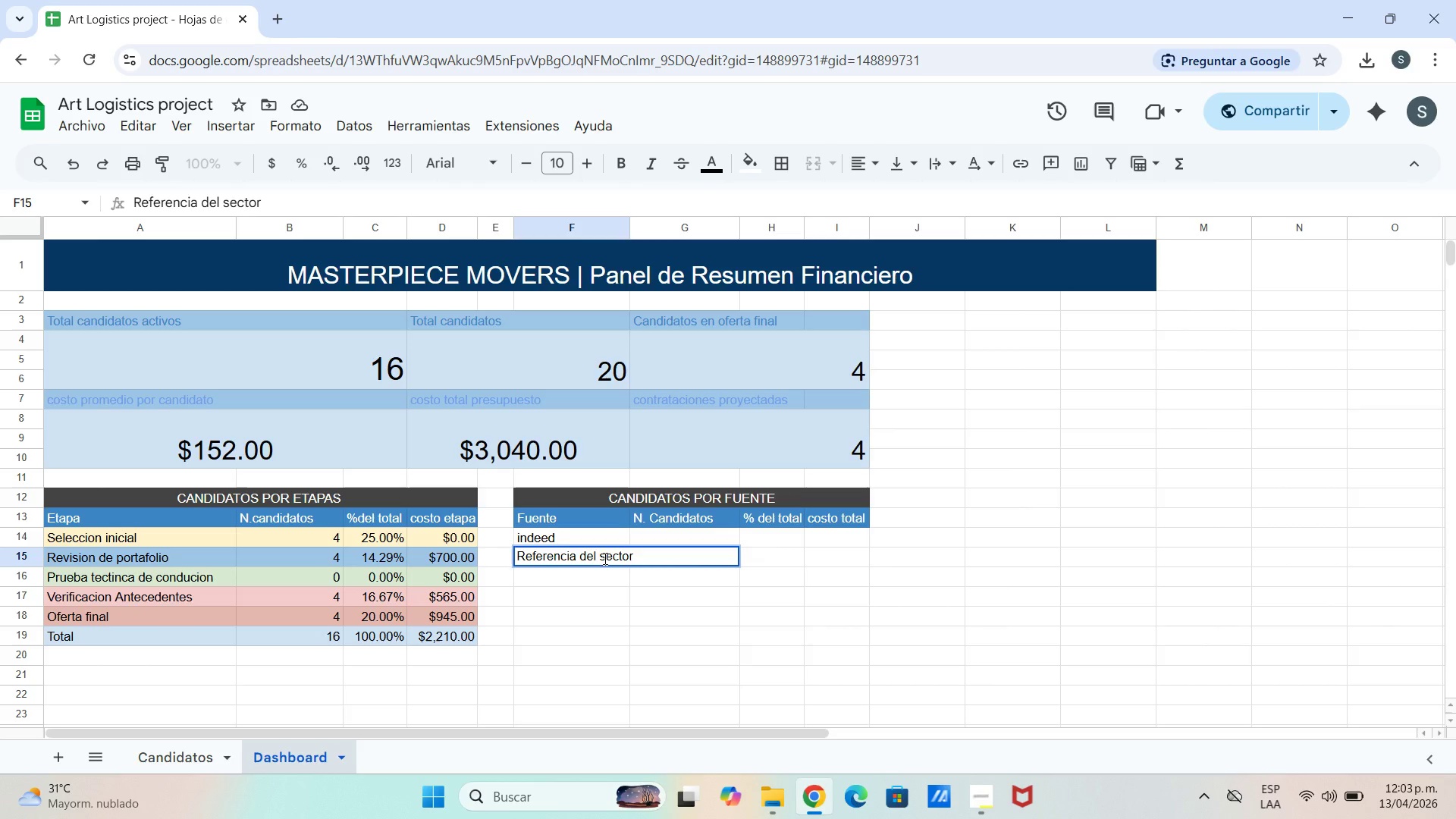 
key(Shift+Enter)
 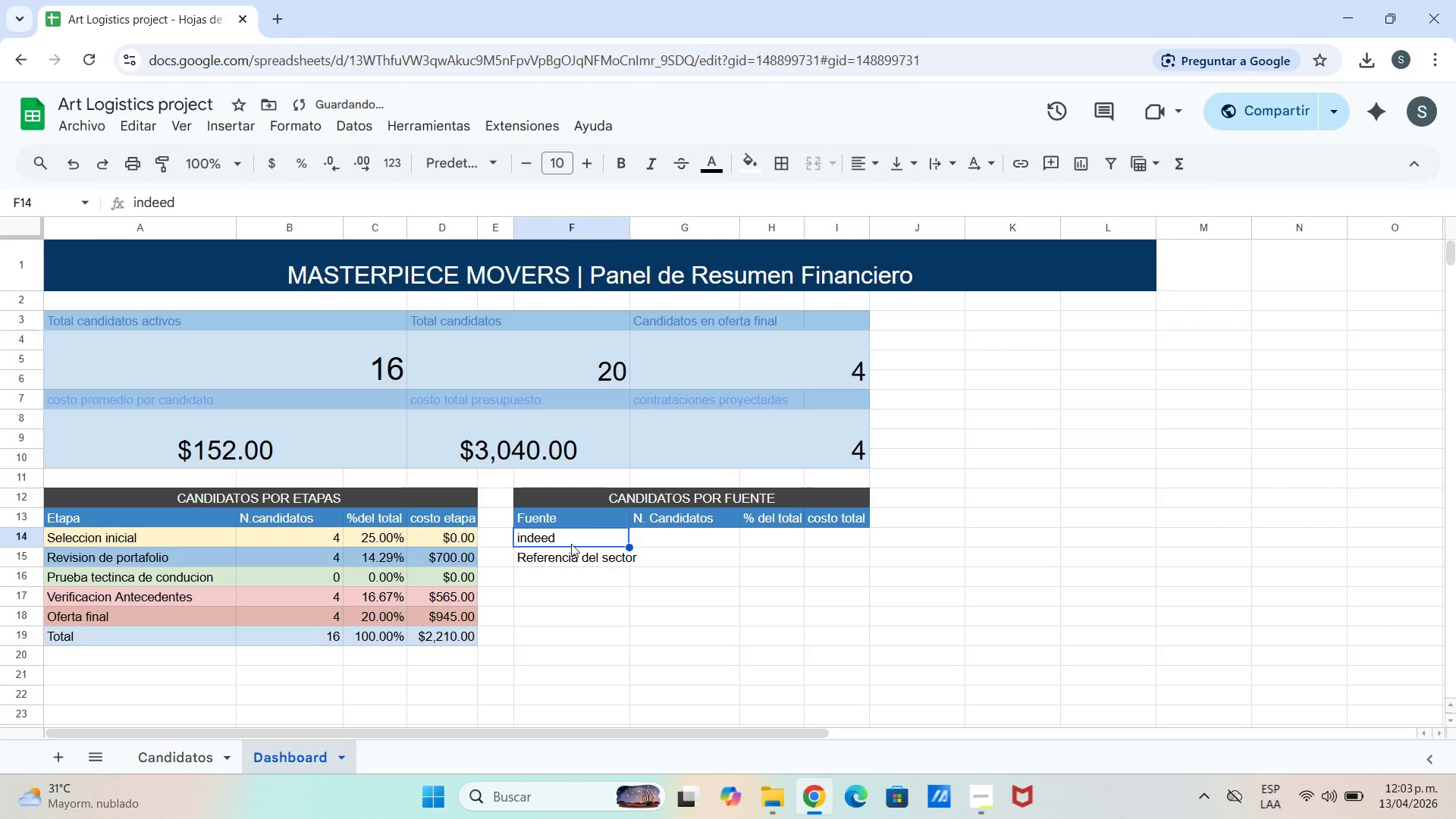 
left_click([570, 544])
 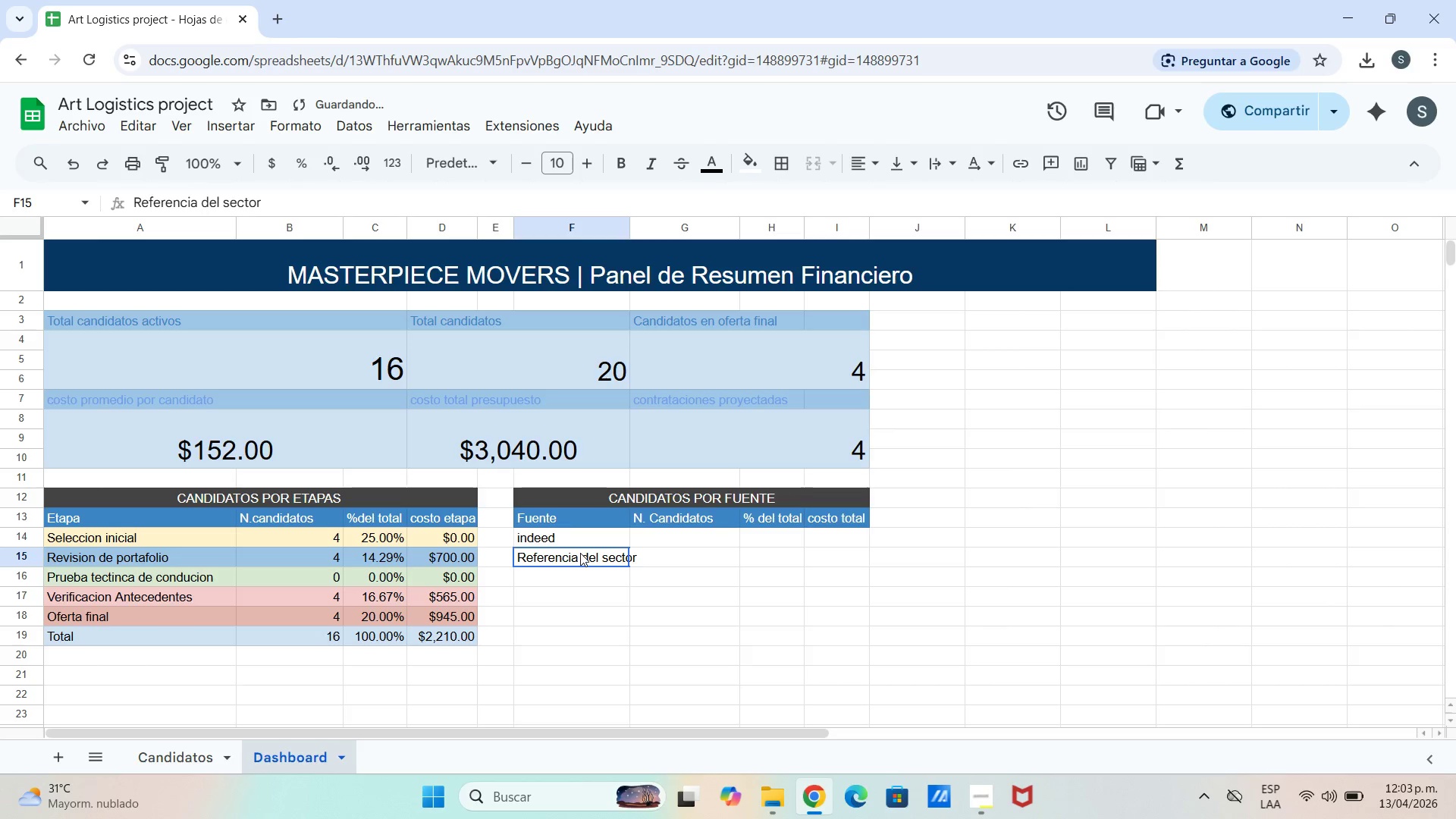 
double_click([580, 553])
 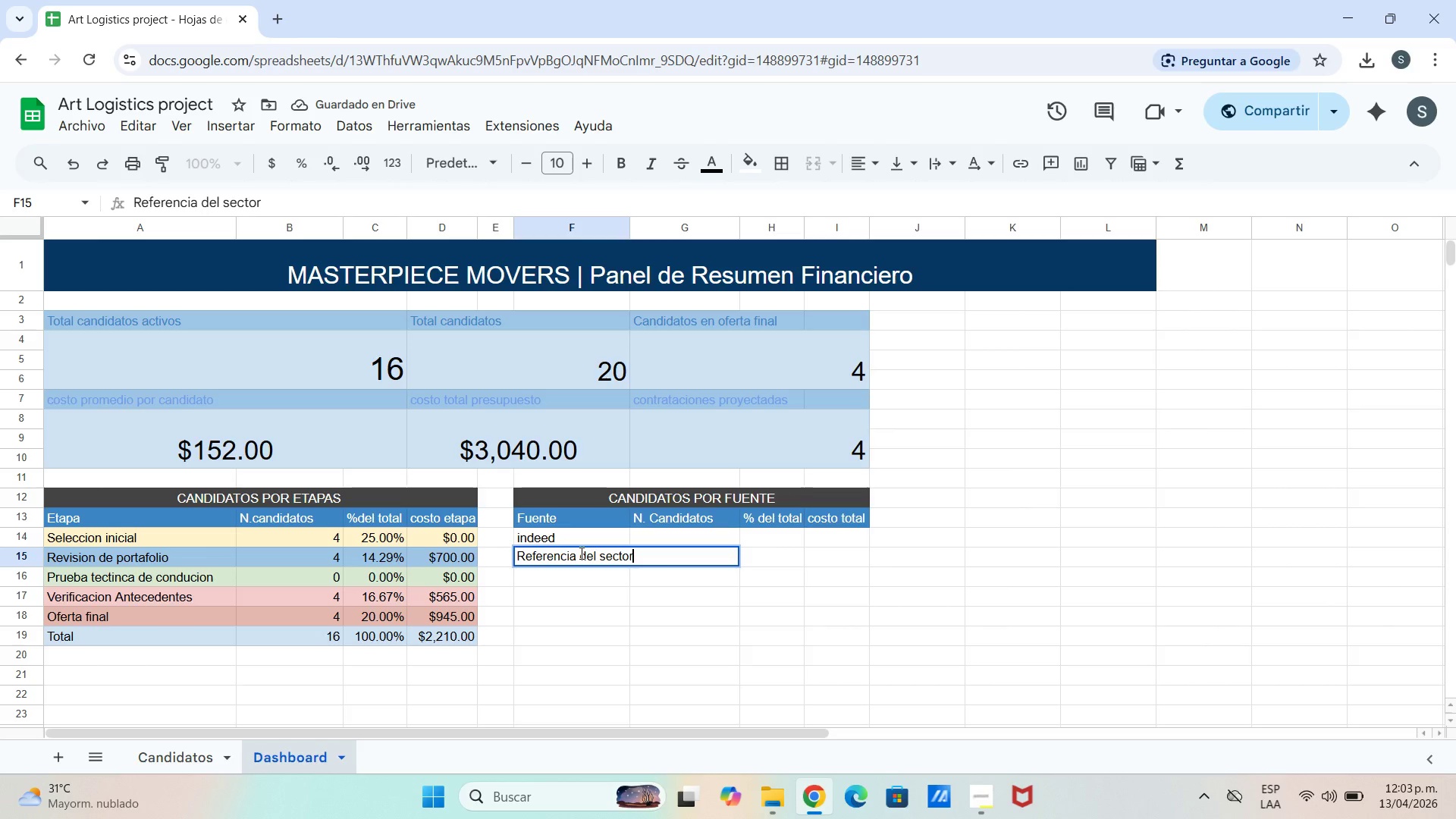 
left_click([581, 551])
 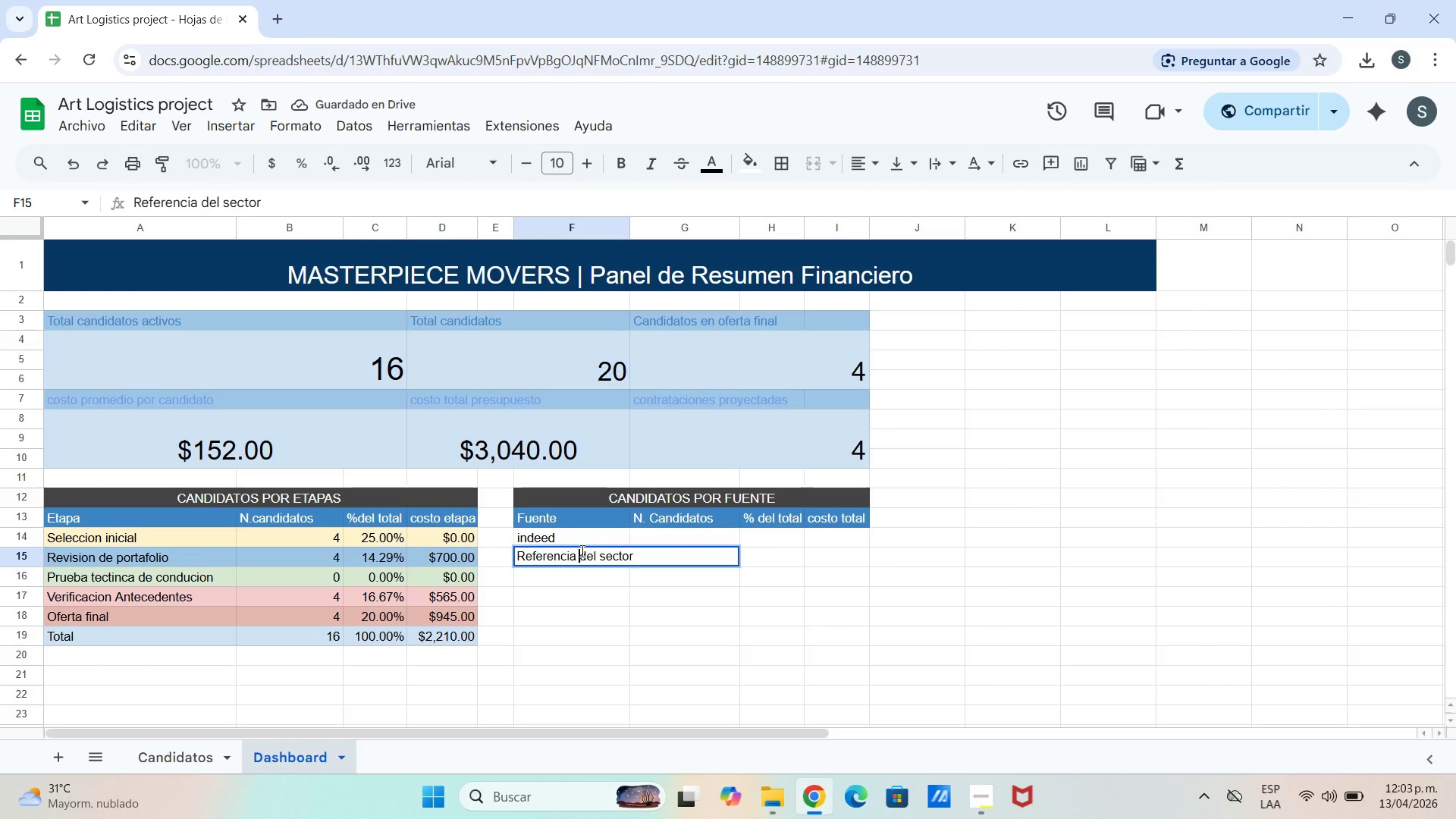 
key(Control+Enter)
 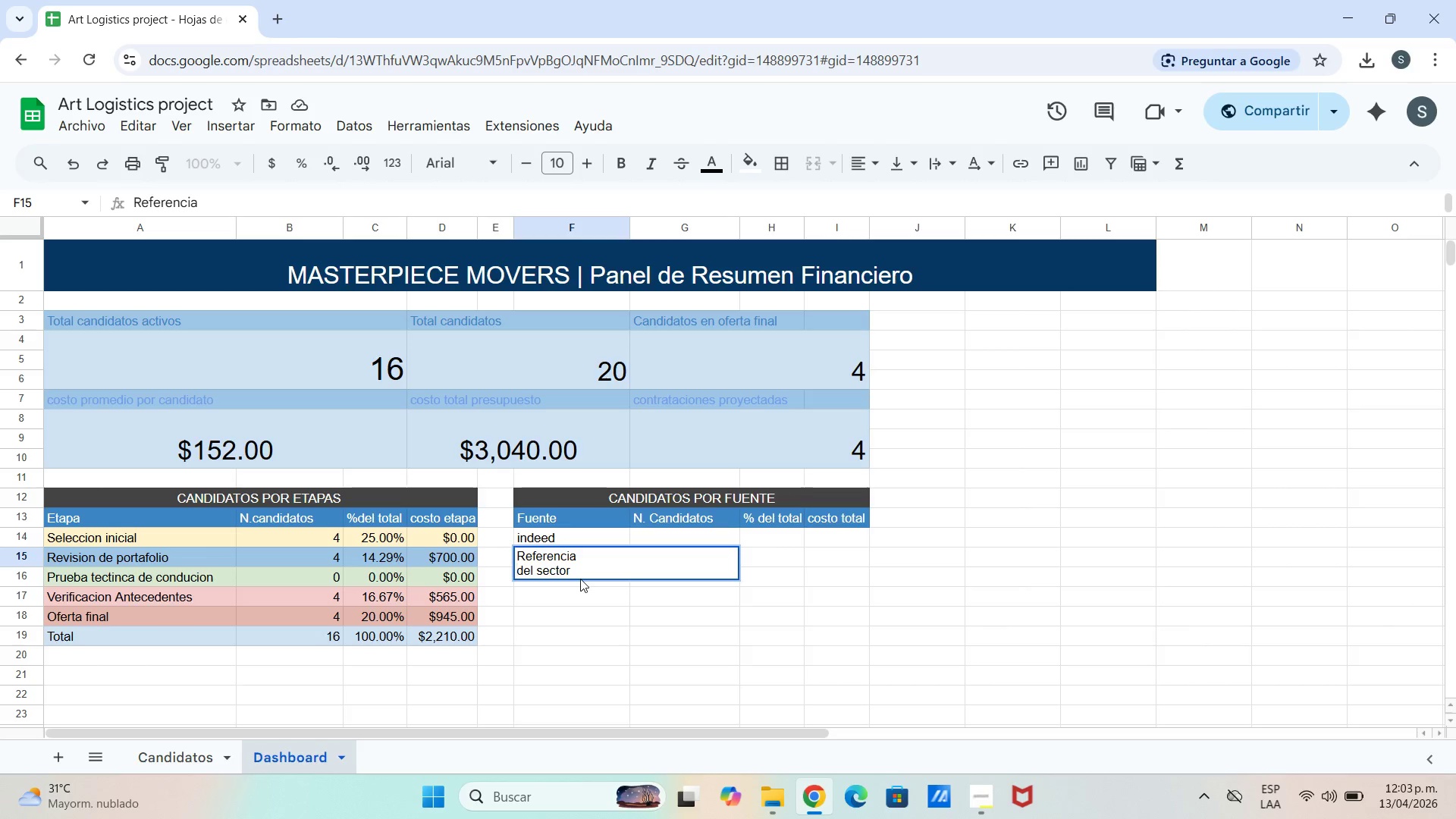 
double_click([580, 579])
 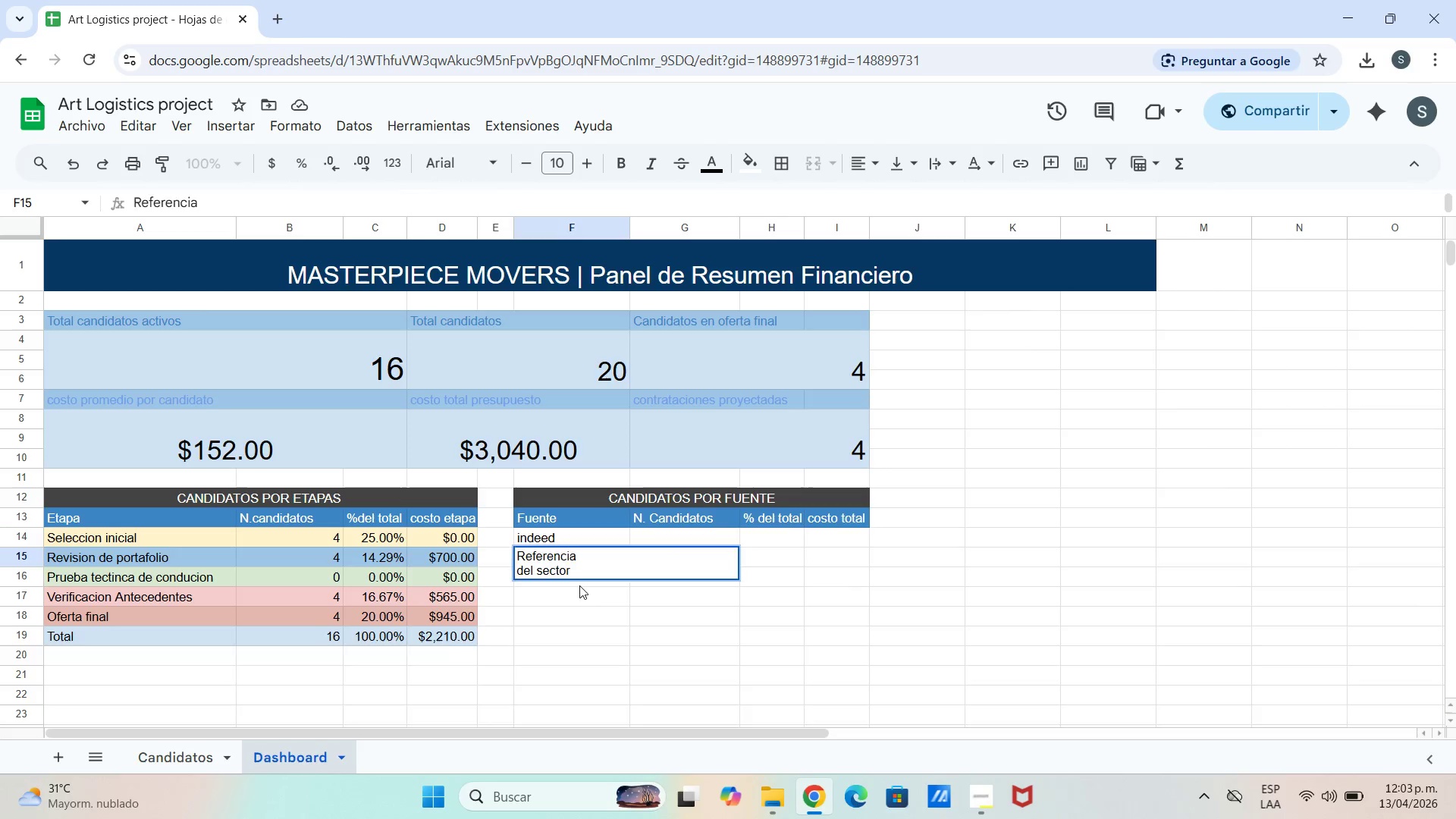 
triple_click([579, 585])
 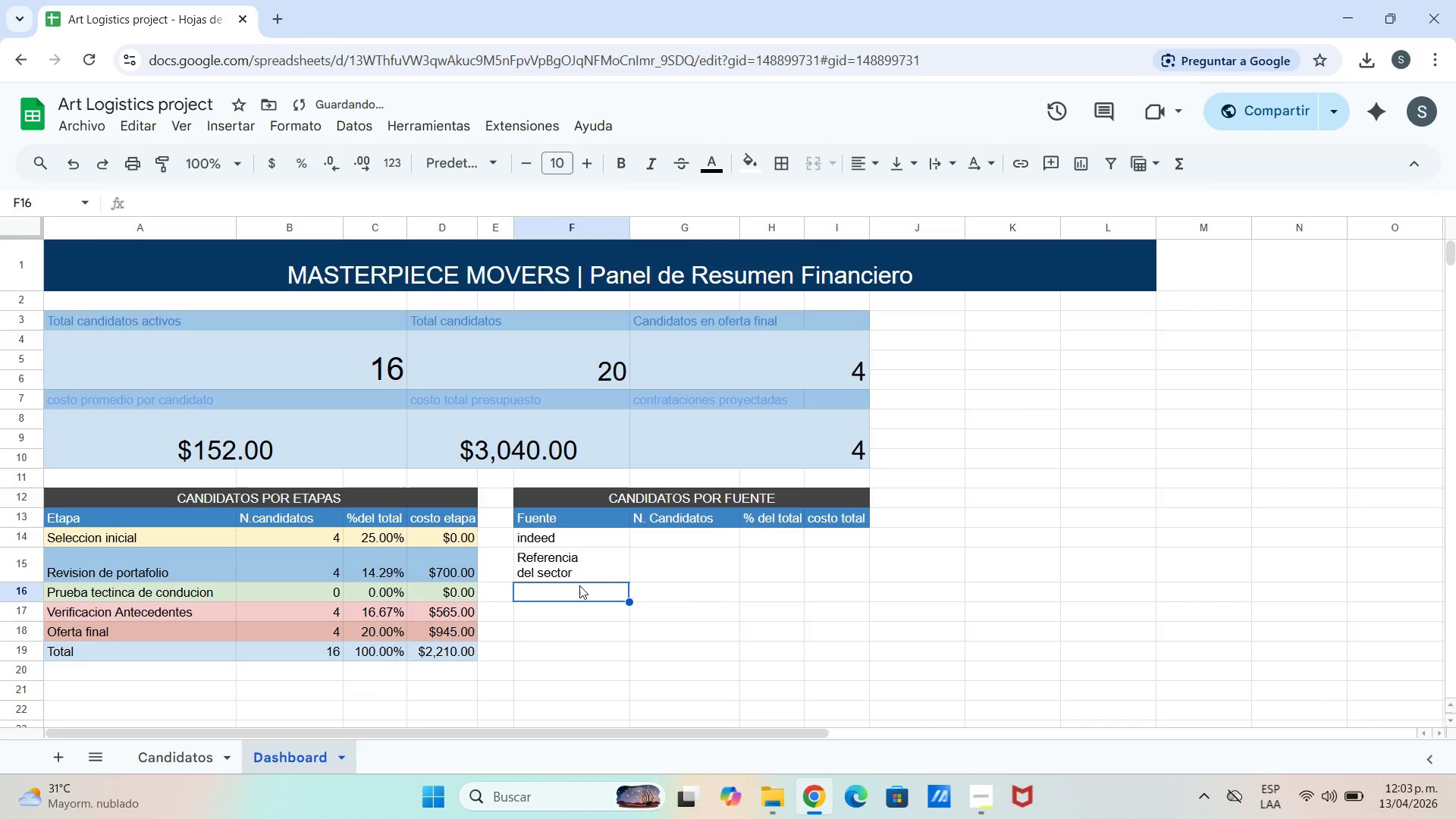 
left_click_drag(start_coordinate=[579, 585], to_coordinate=[593, 586])
 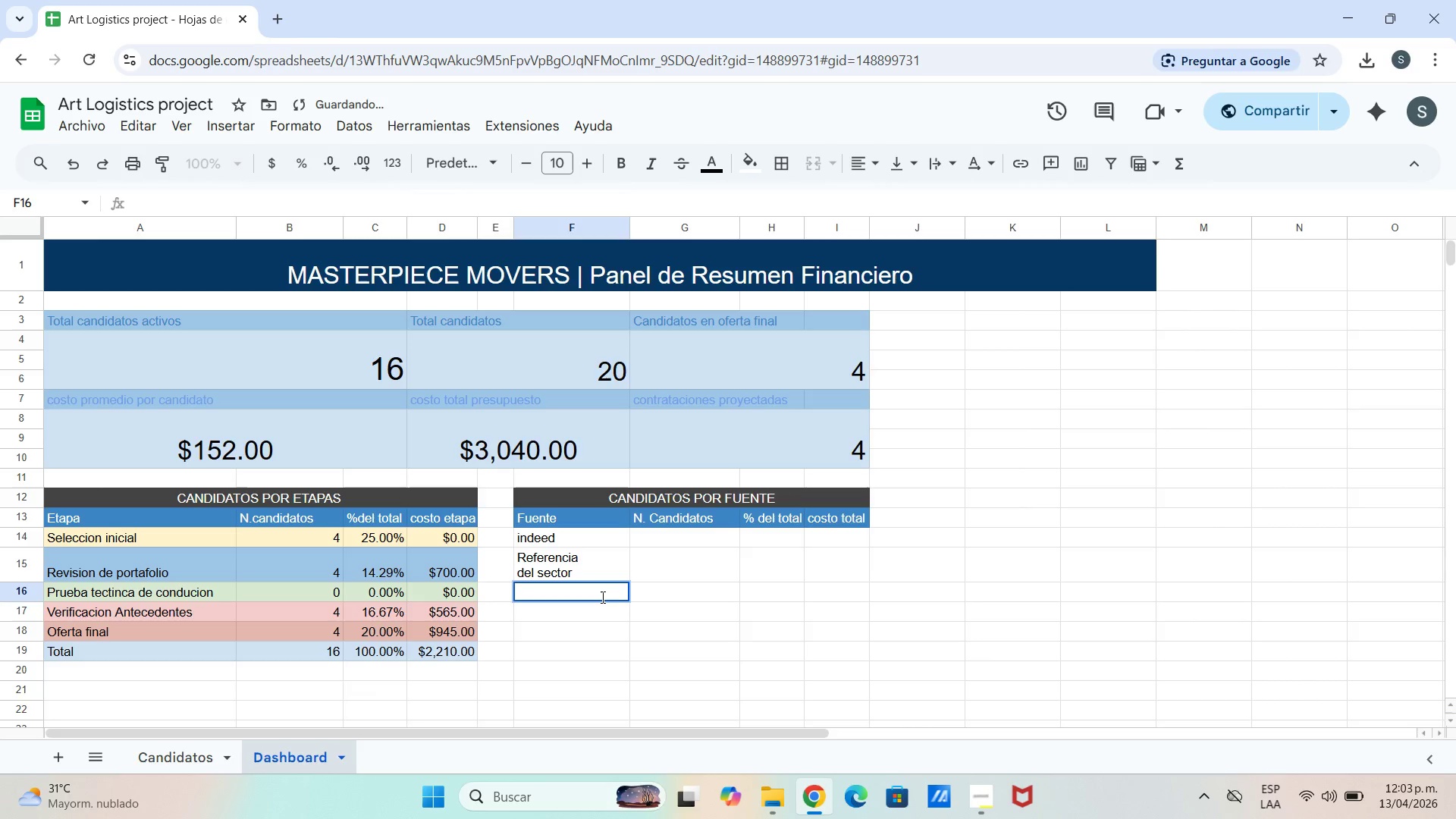 
left_click([600, 595])
 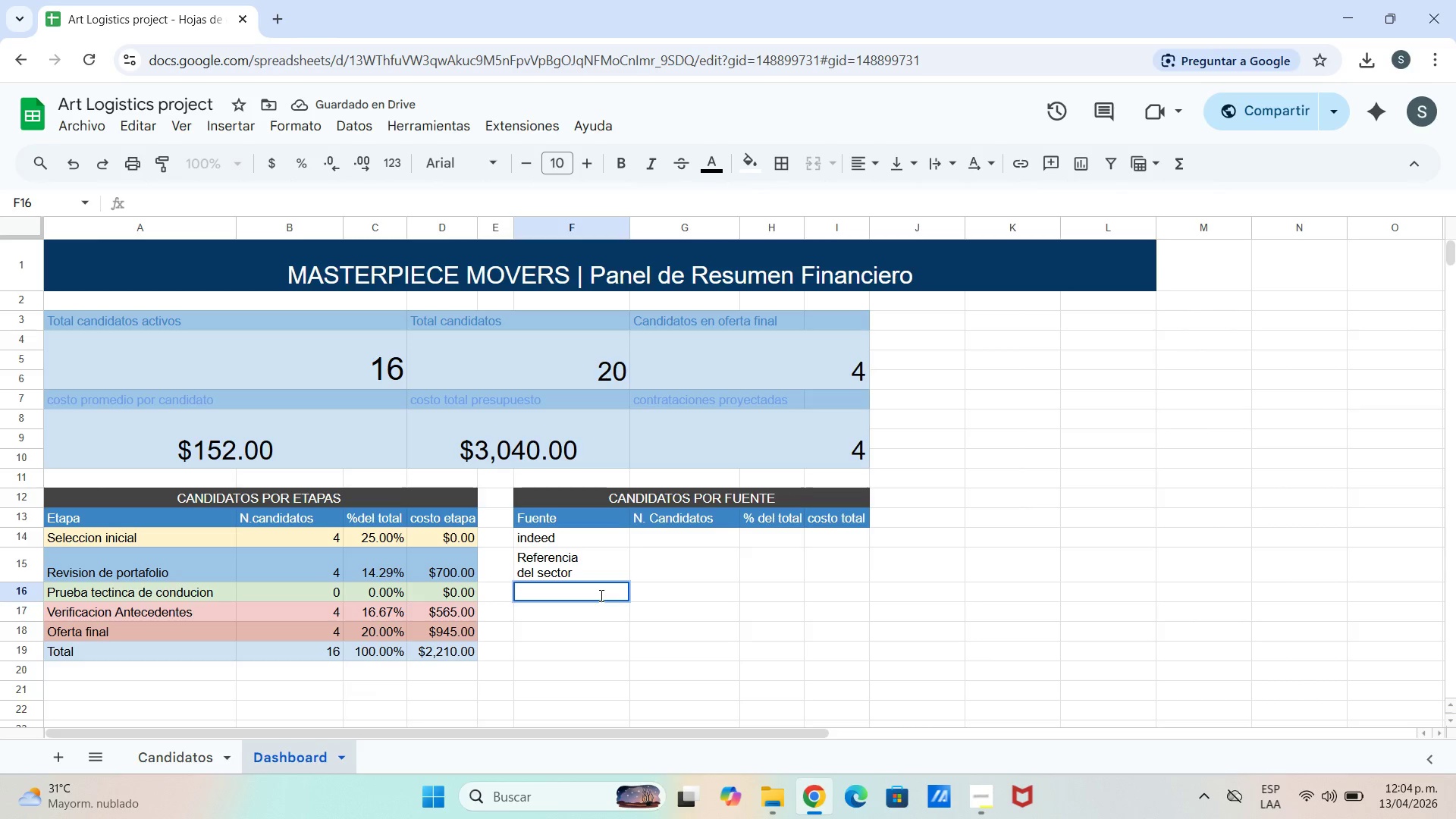 
type(Redes )
key(Backspace)
key(Backspace)
key(Backspace)
key(Backspace)
type(edes socialesw)
key(Backspace)
key(Backspace)
type(e)
 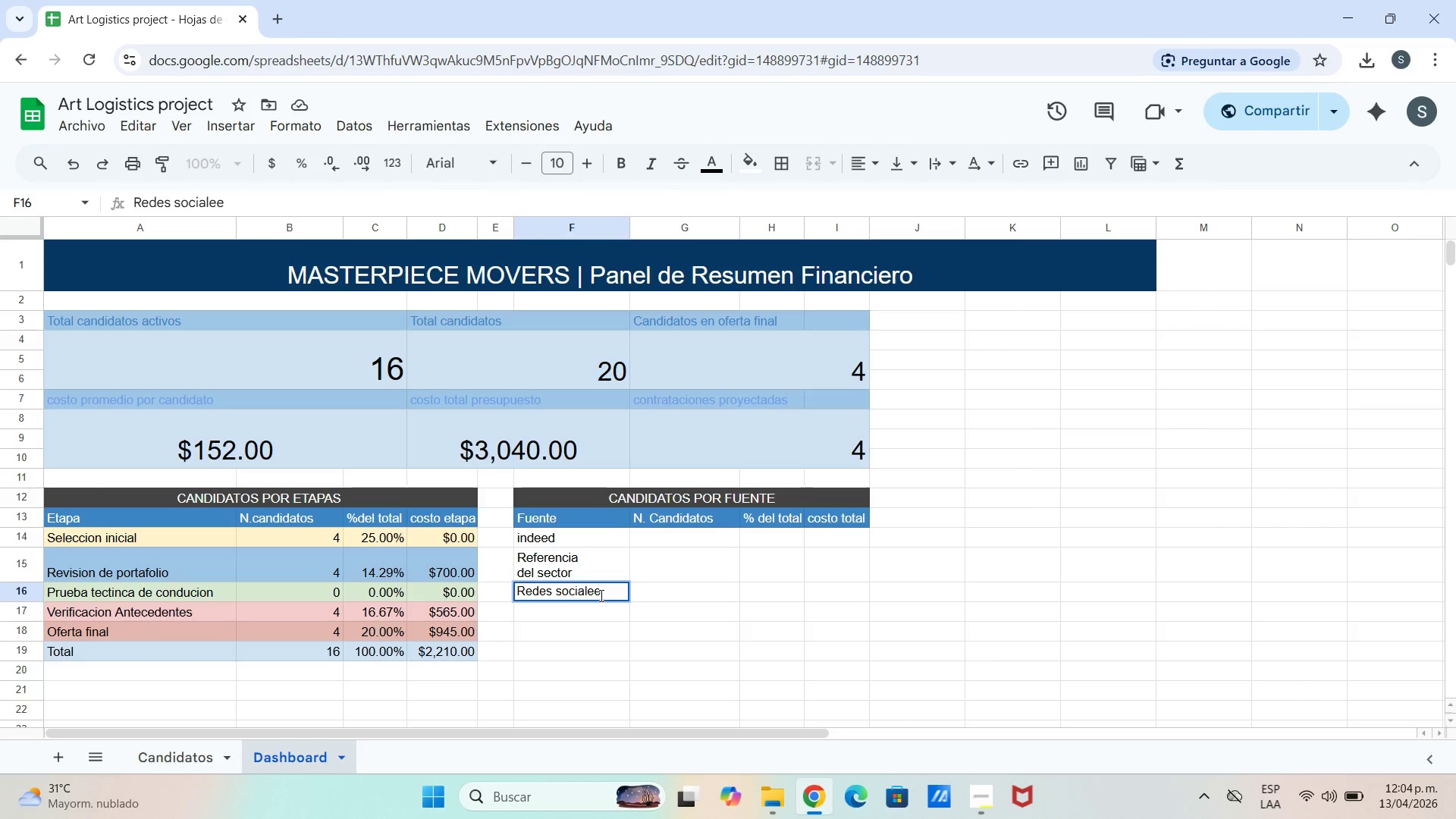 
key(Enter)
 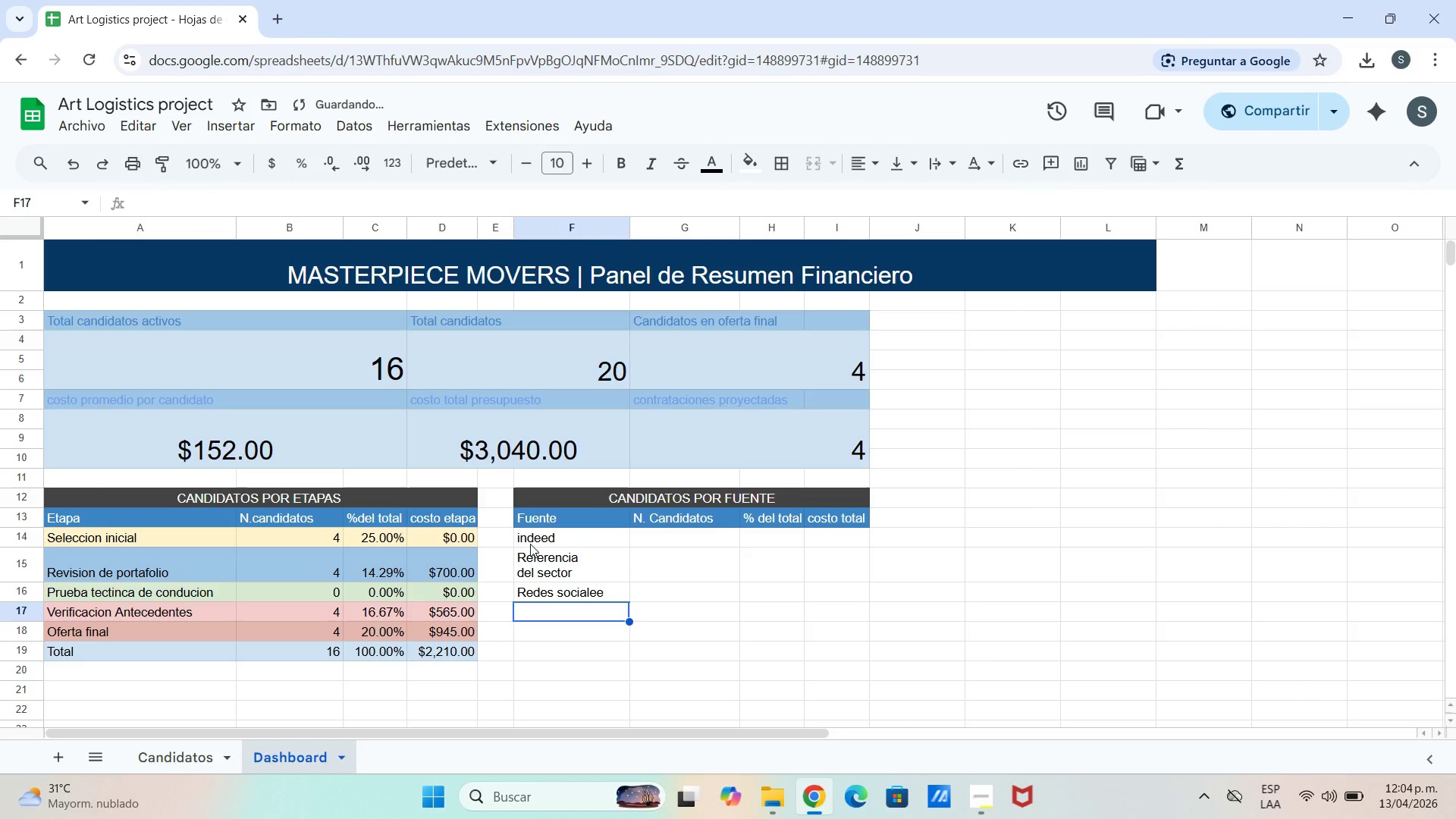 
double_click([610, 592])
 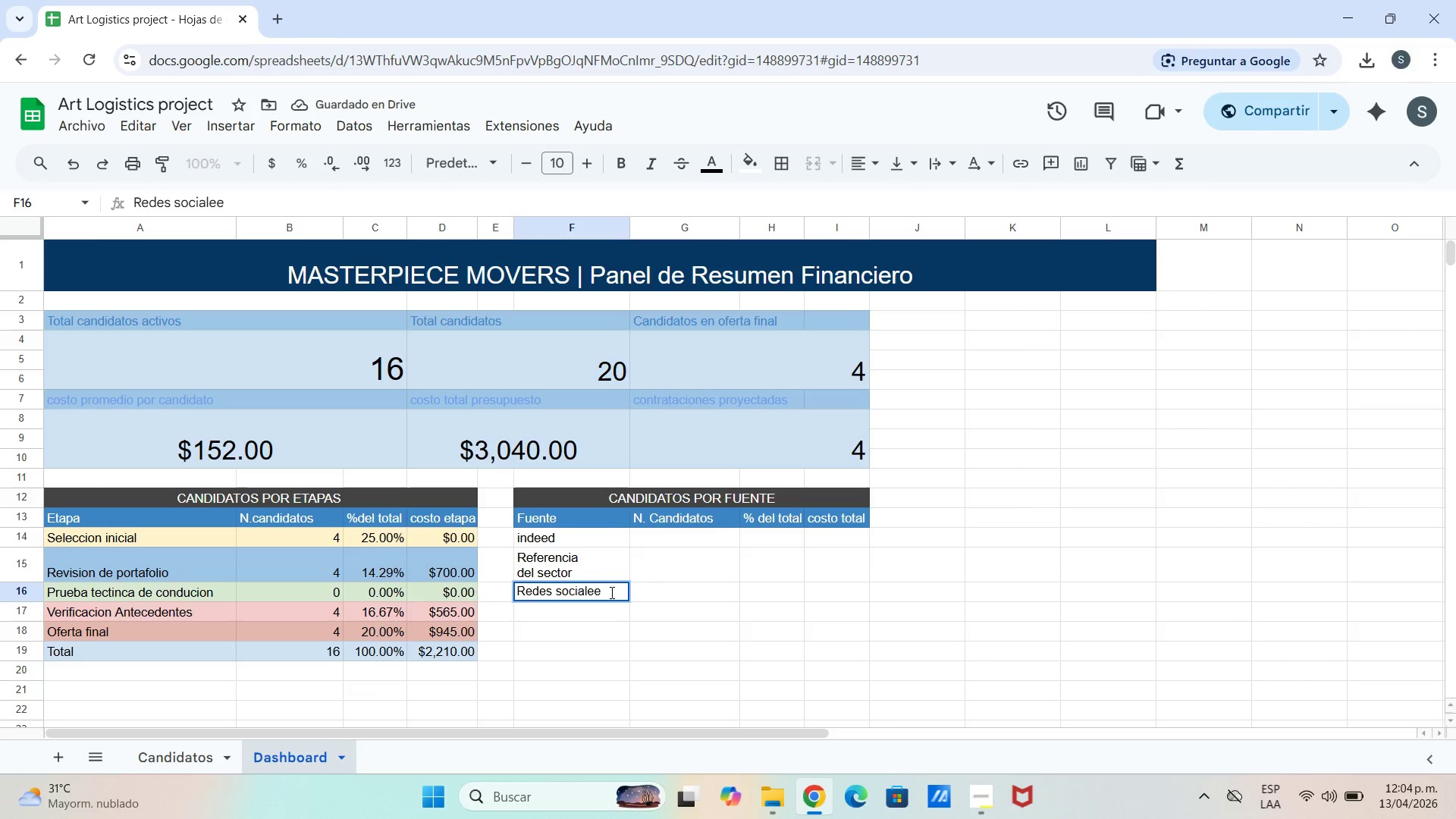 
key(Backspace)
 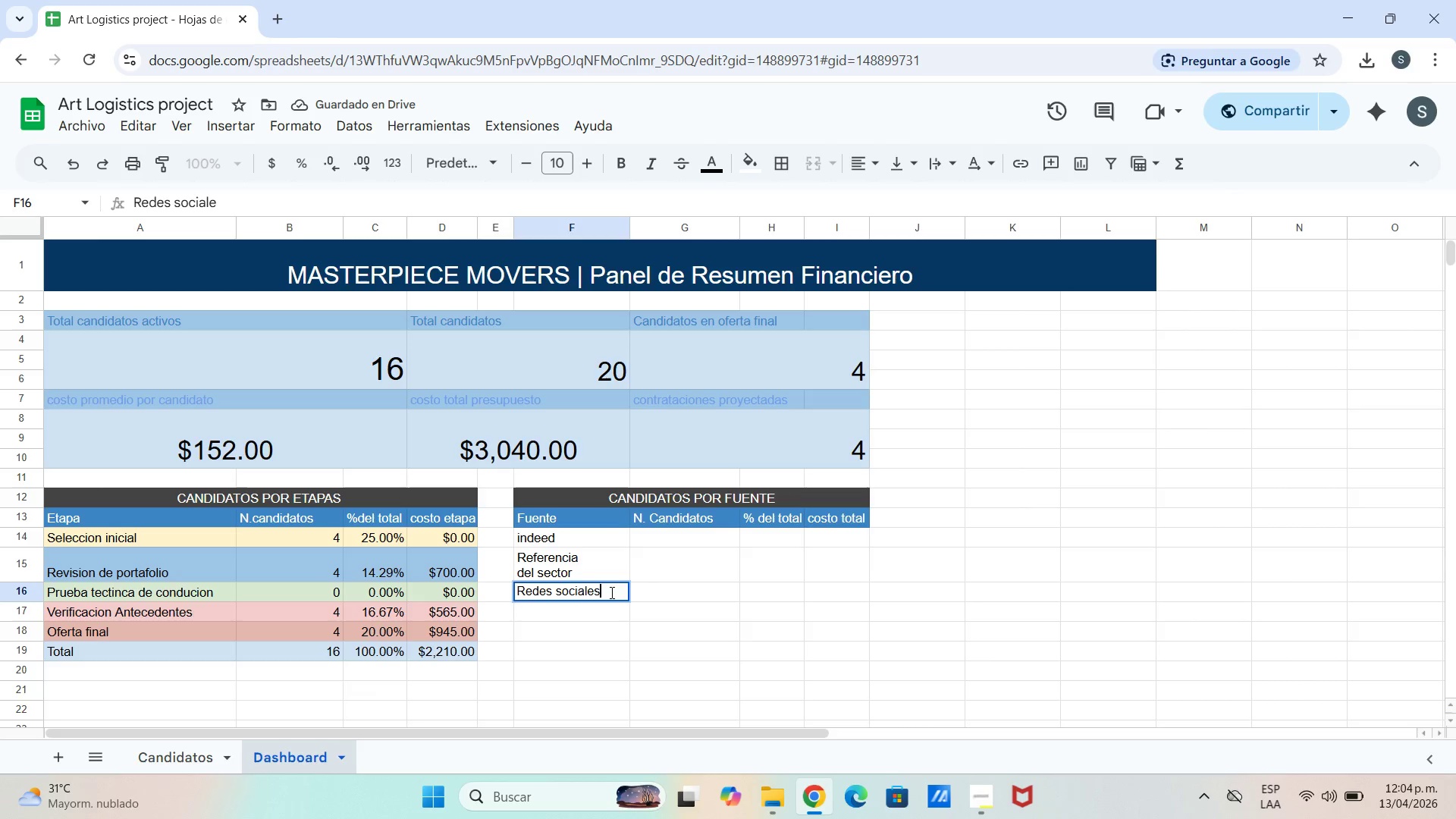 
key(S)
 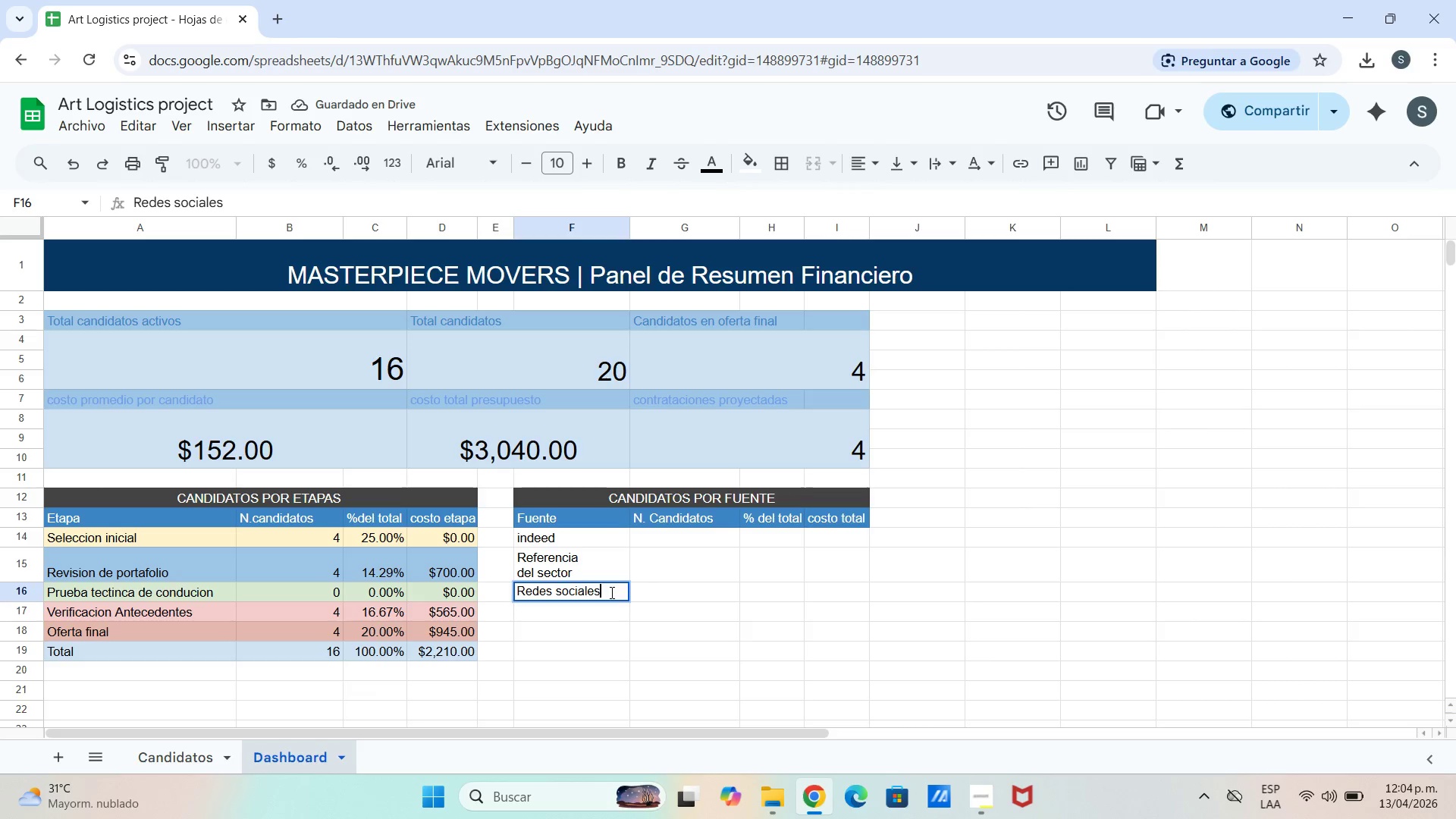 
key(Enter)
 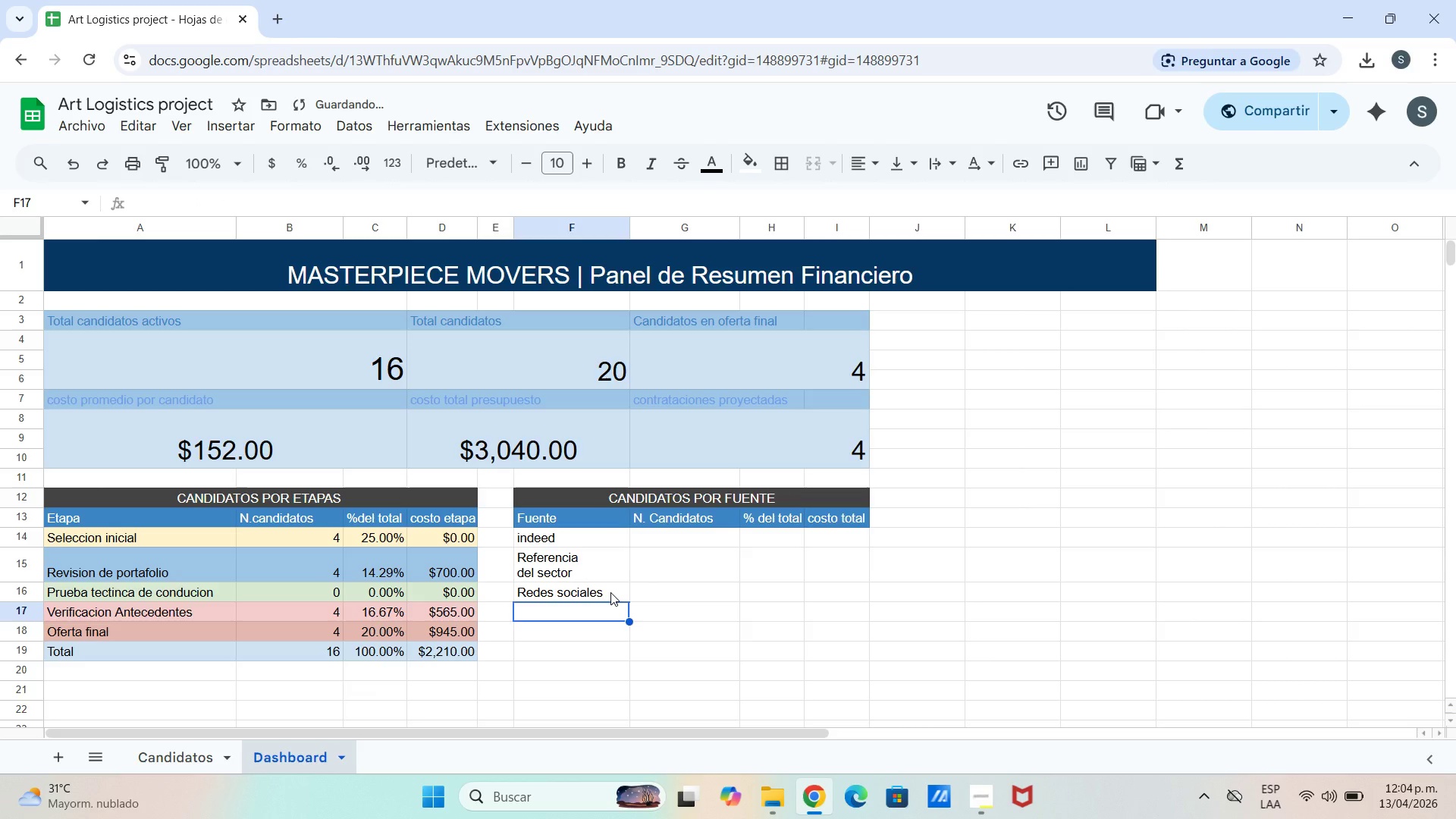 
type(Linkdln)
 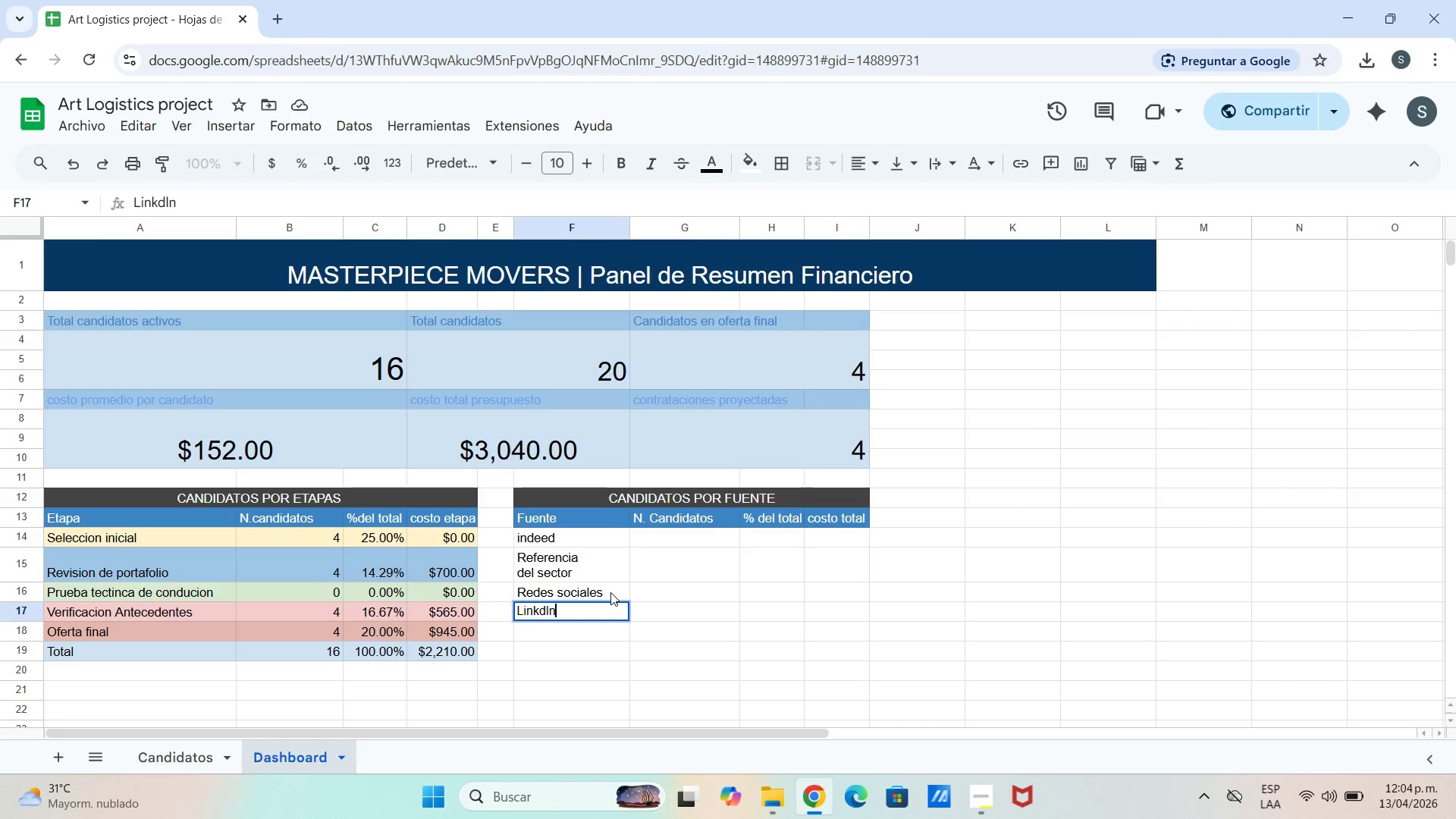 
key(Enter)
 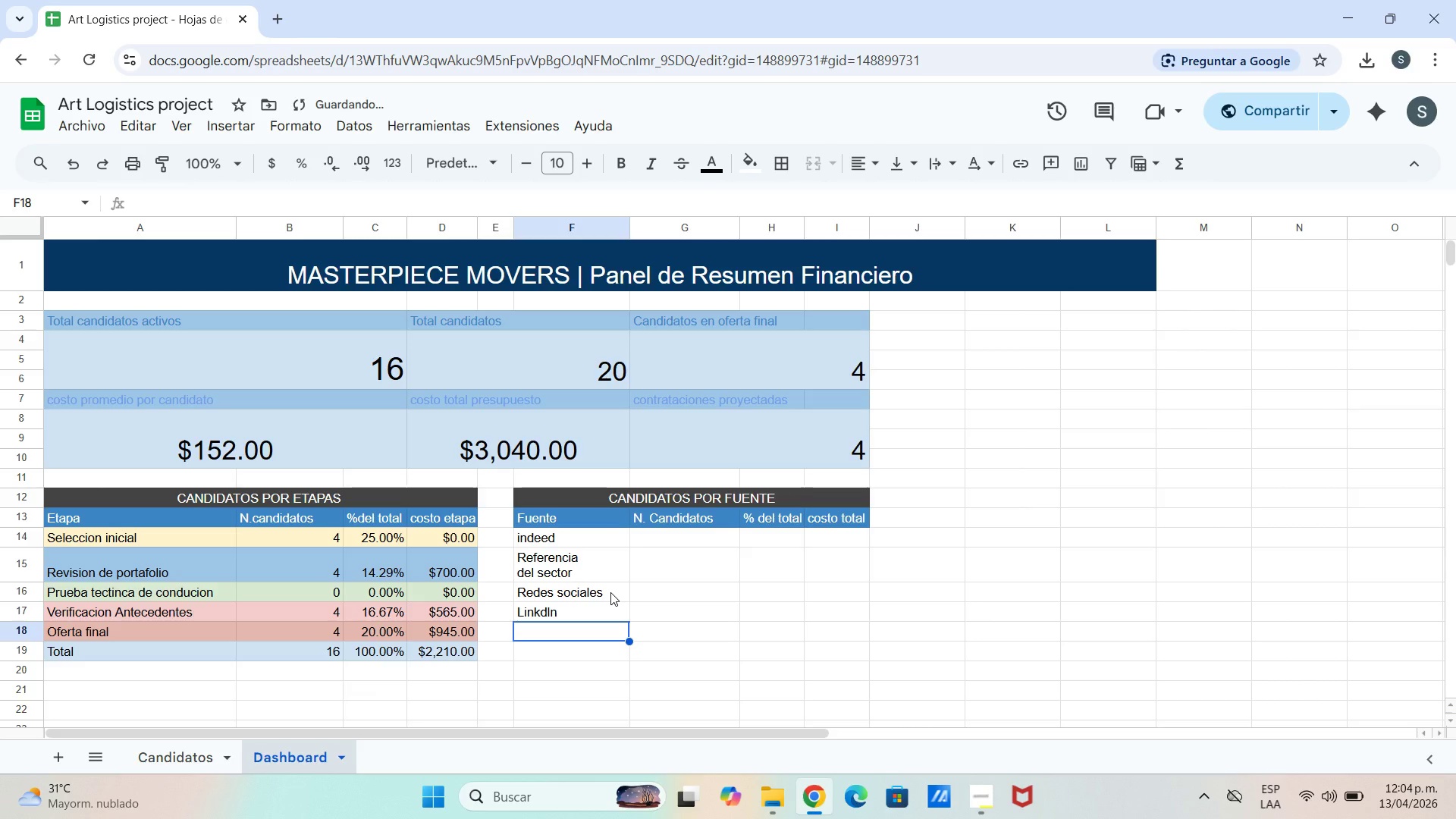 
type(TOTAL)
 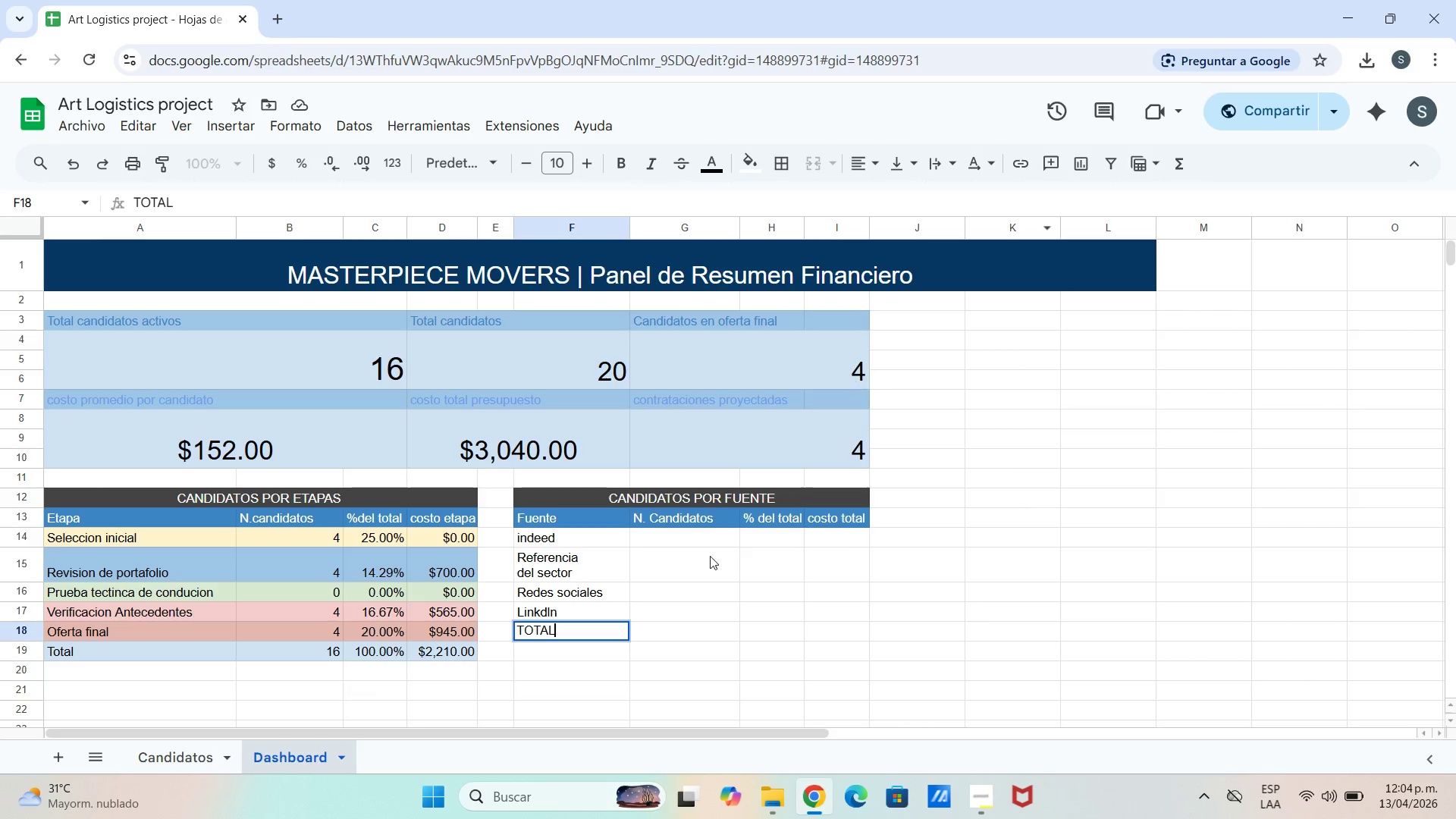 
left_click_drag(start_coordinate=[647, 538], to_coordinate=[647, 543])
 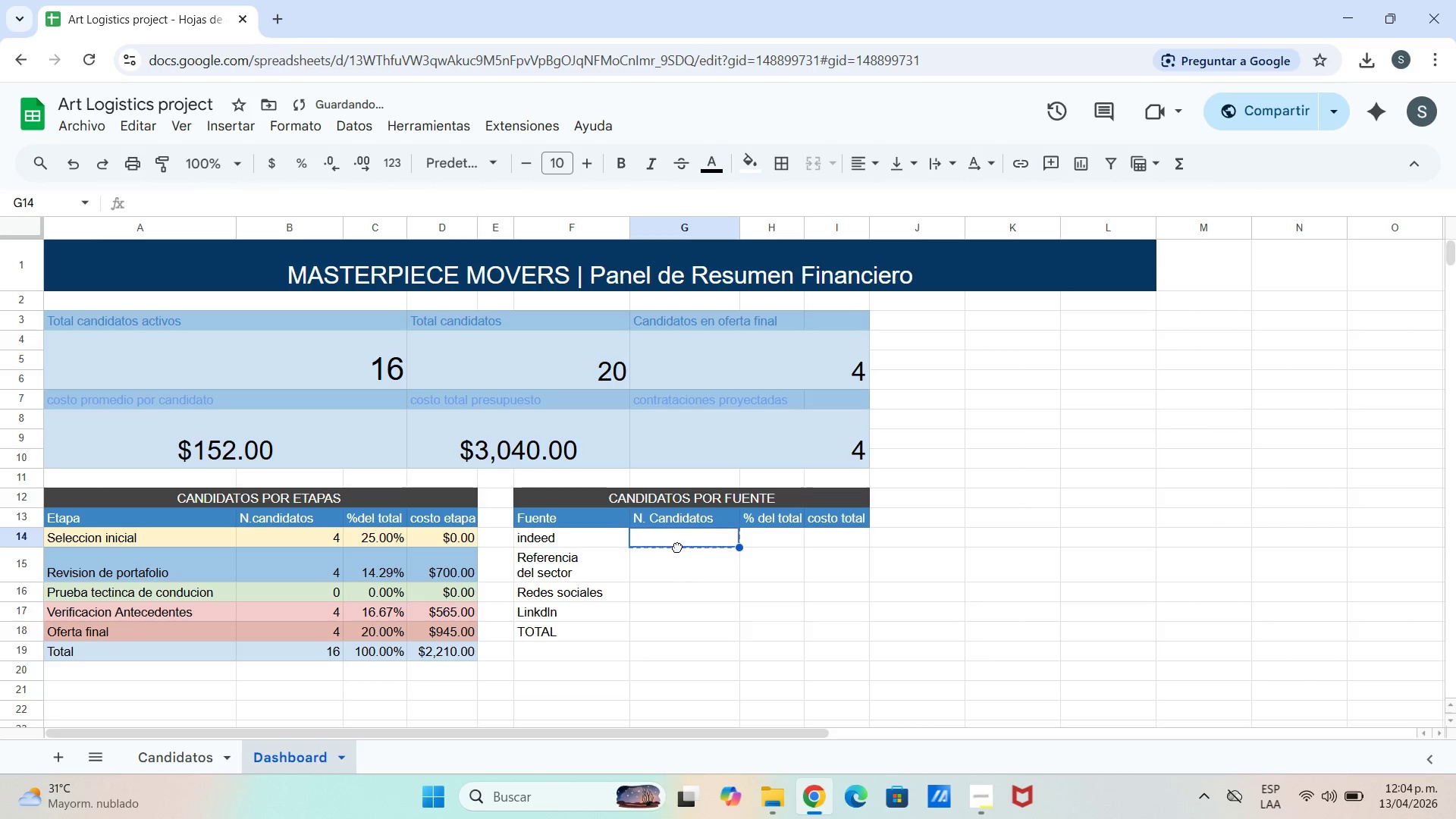 
double_click([676, 537])
 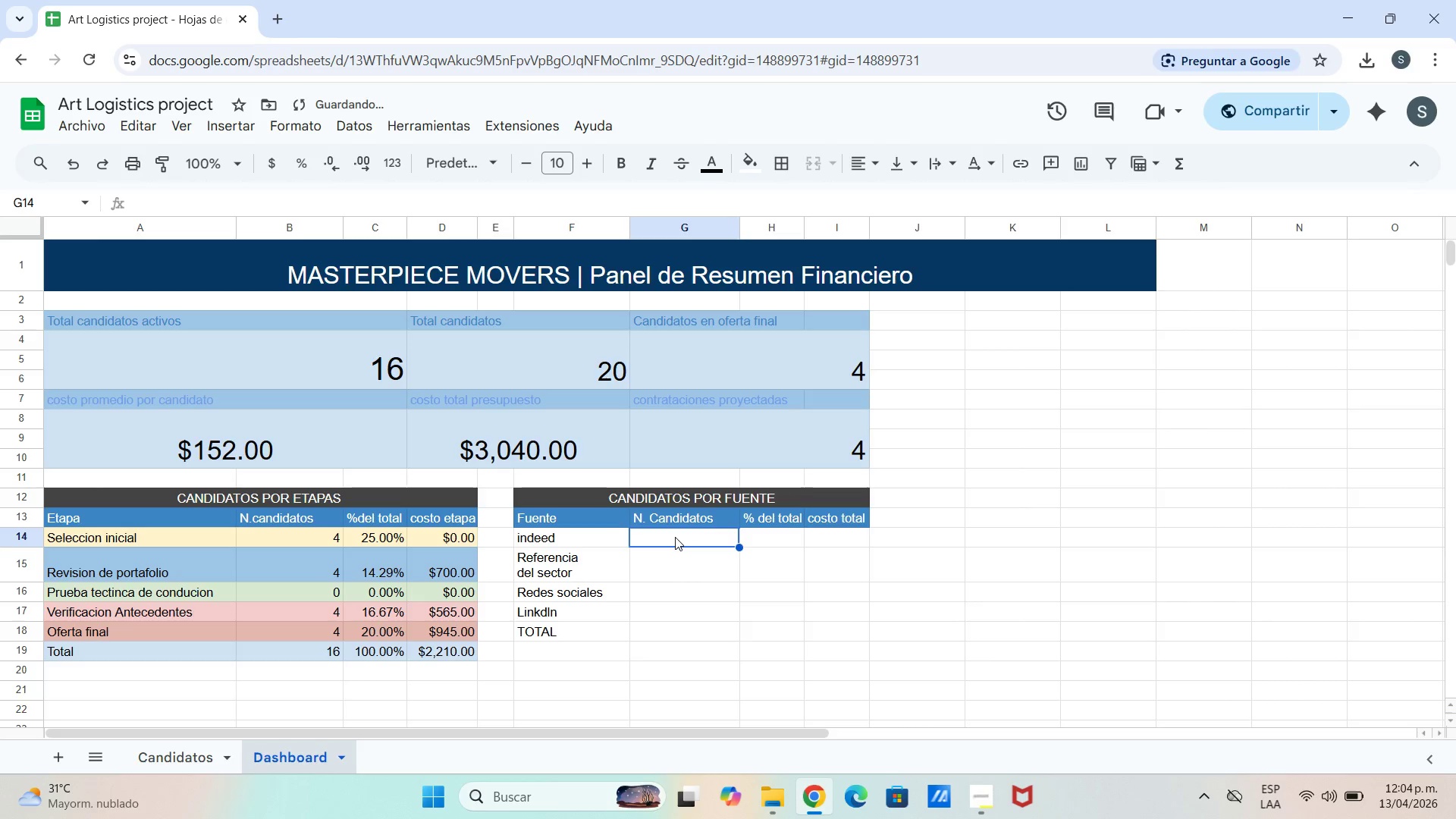 
triple_click([675, 537])
 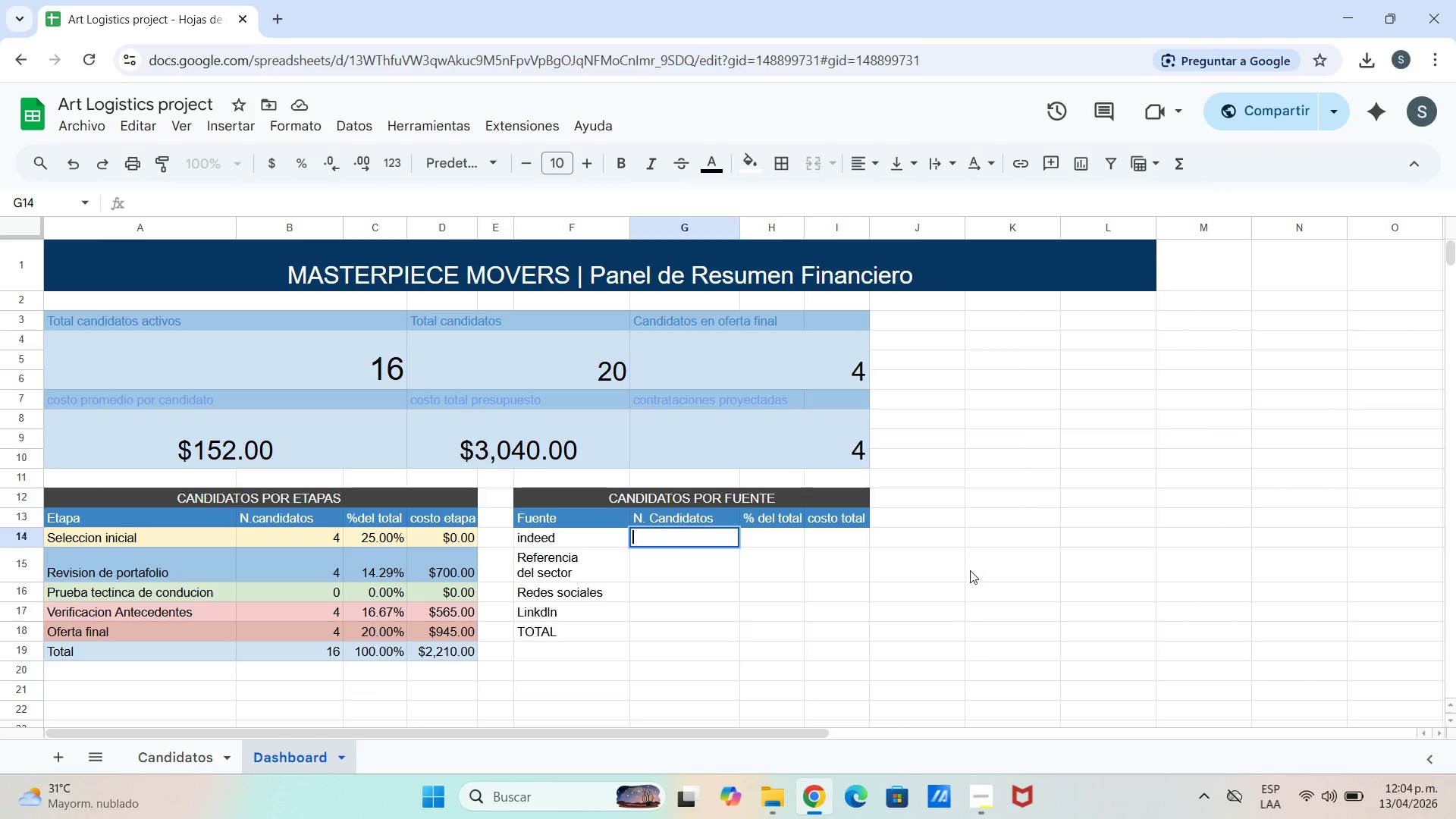 
wait(7.62)
 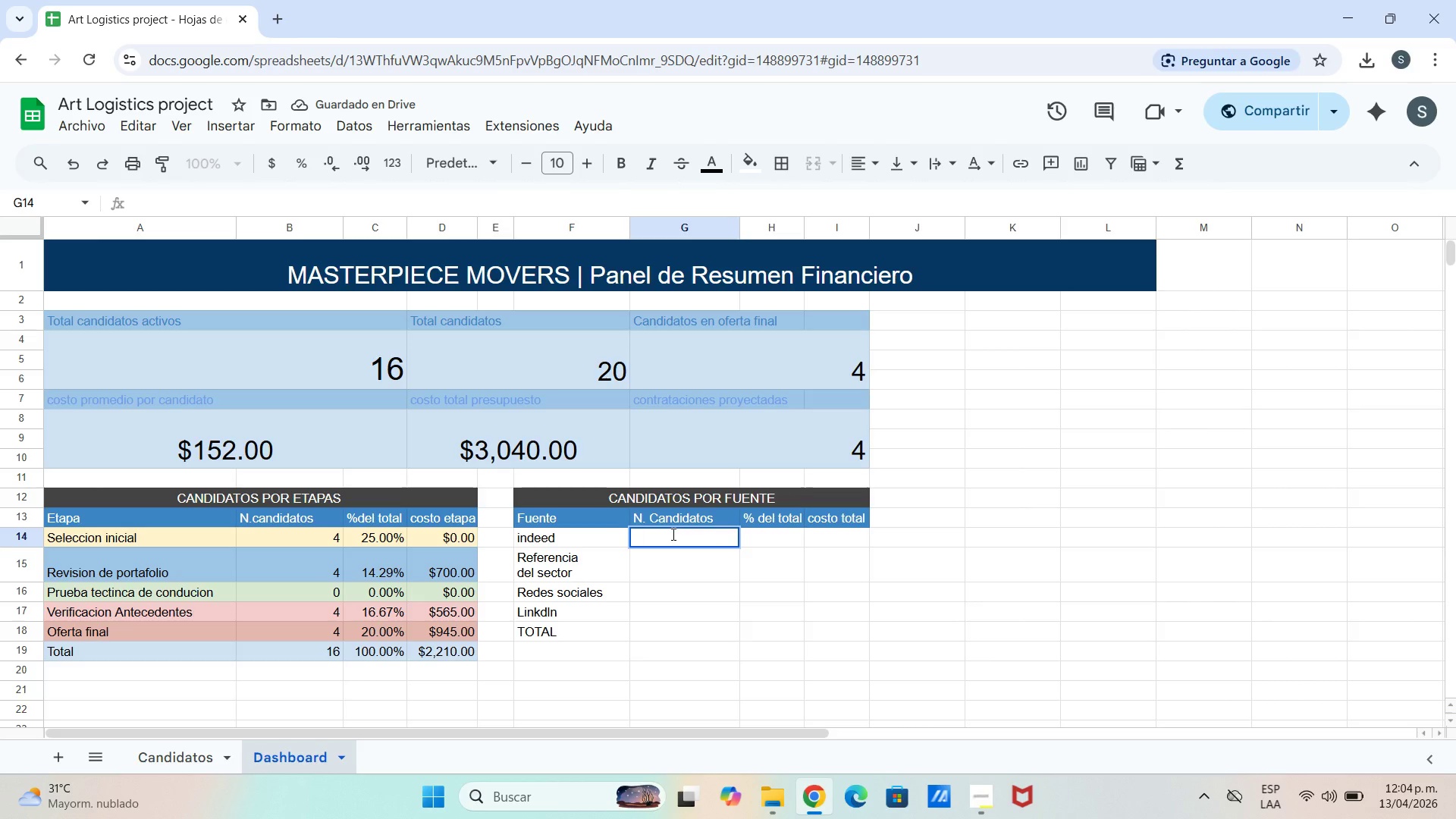 
type()CONTAR)
 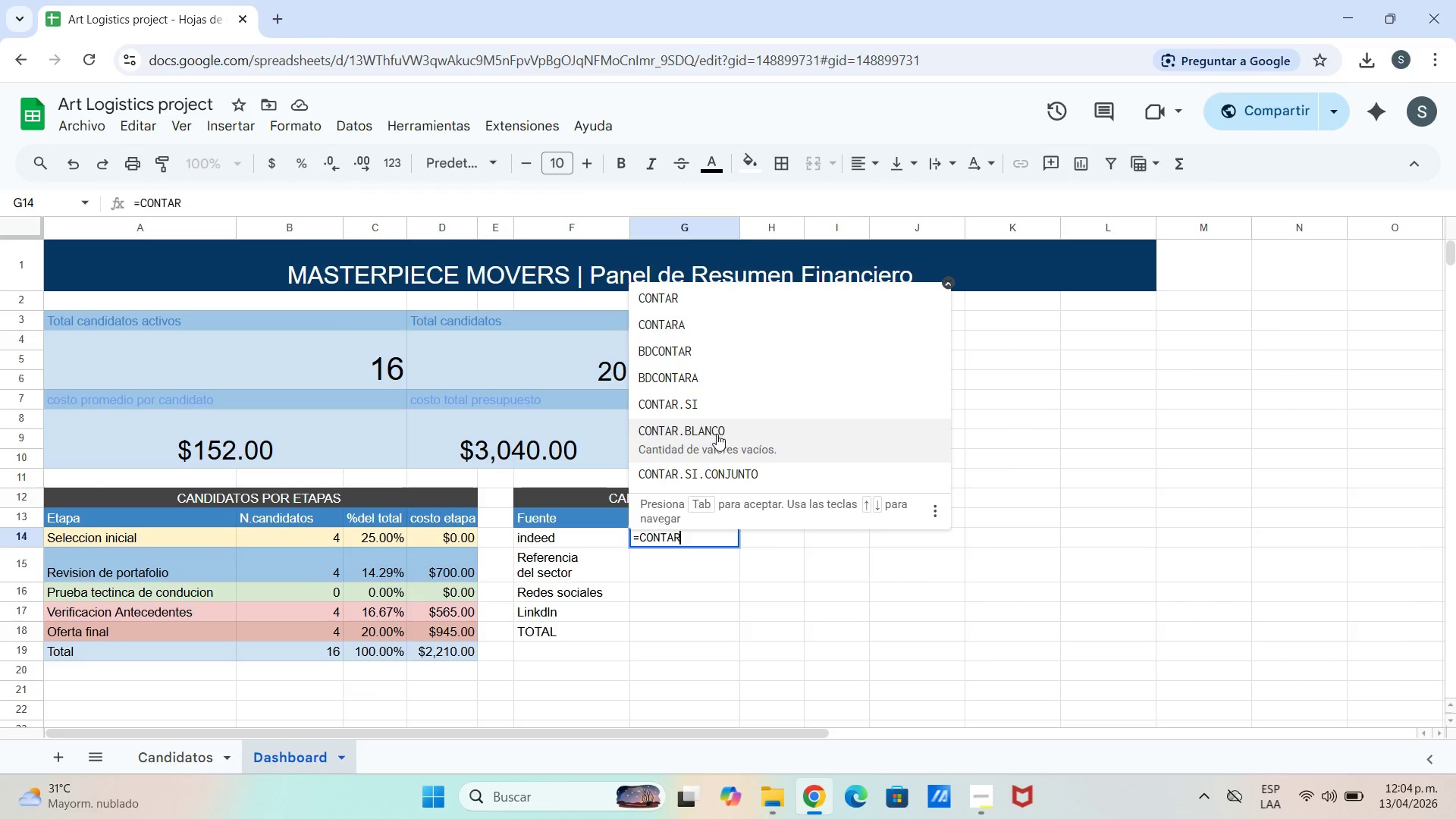 
left_click([721, 400])
 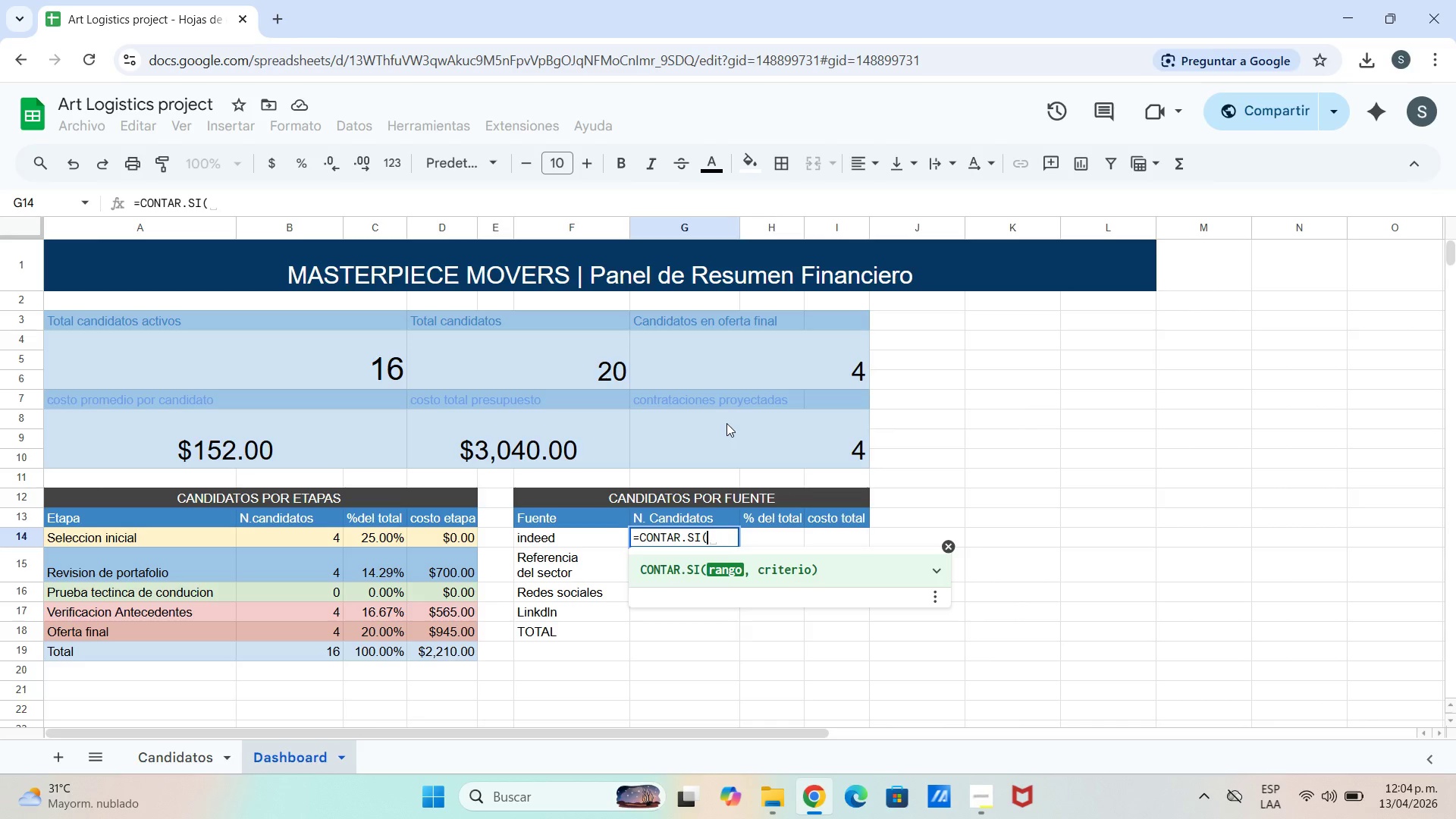 
type(Candidatos)
 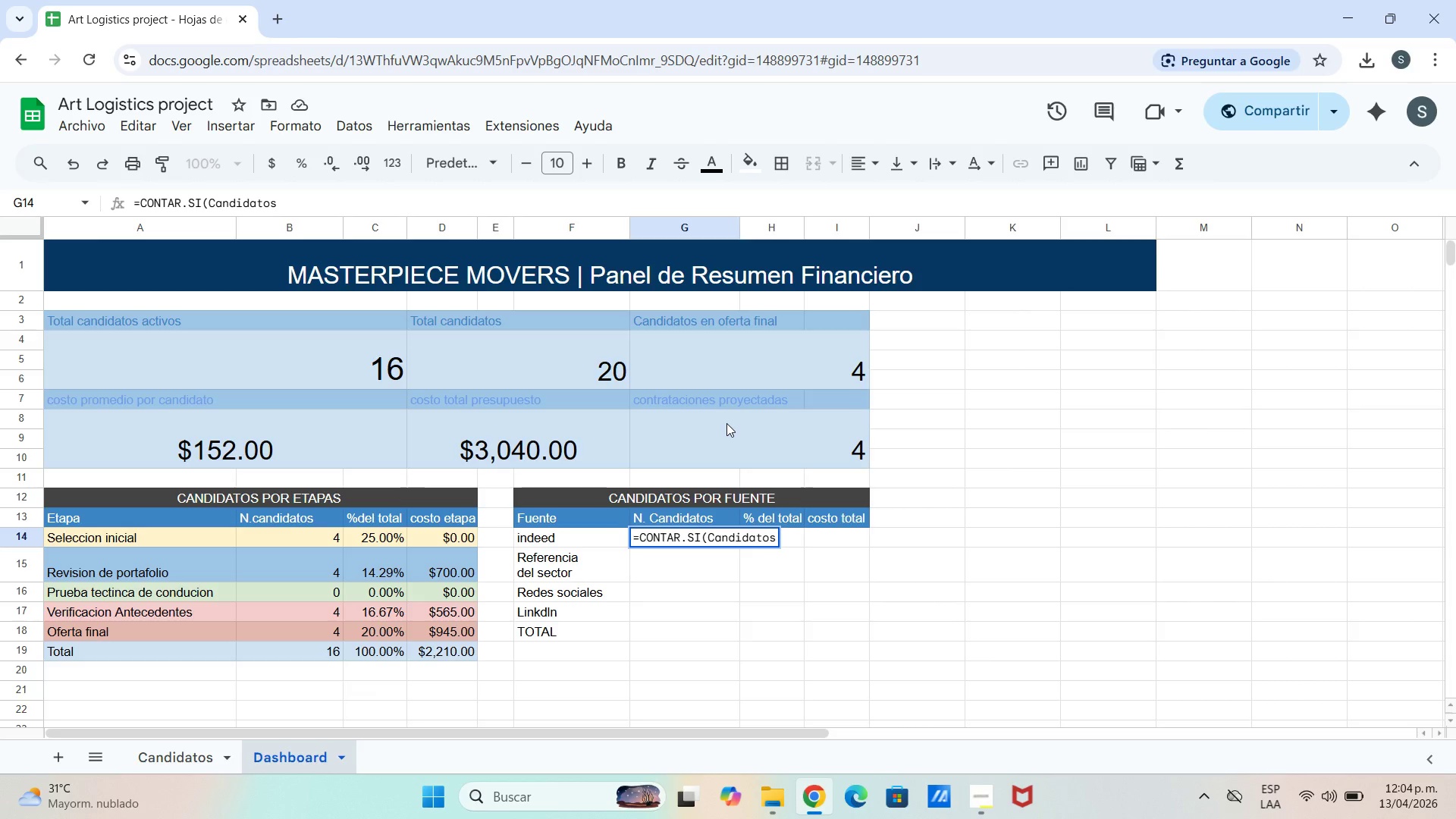 
key(Shift+ShiftLeft)
 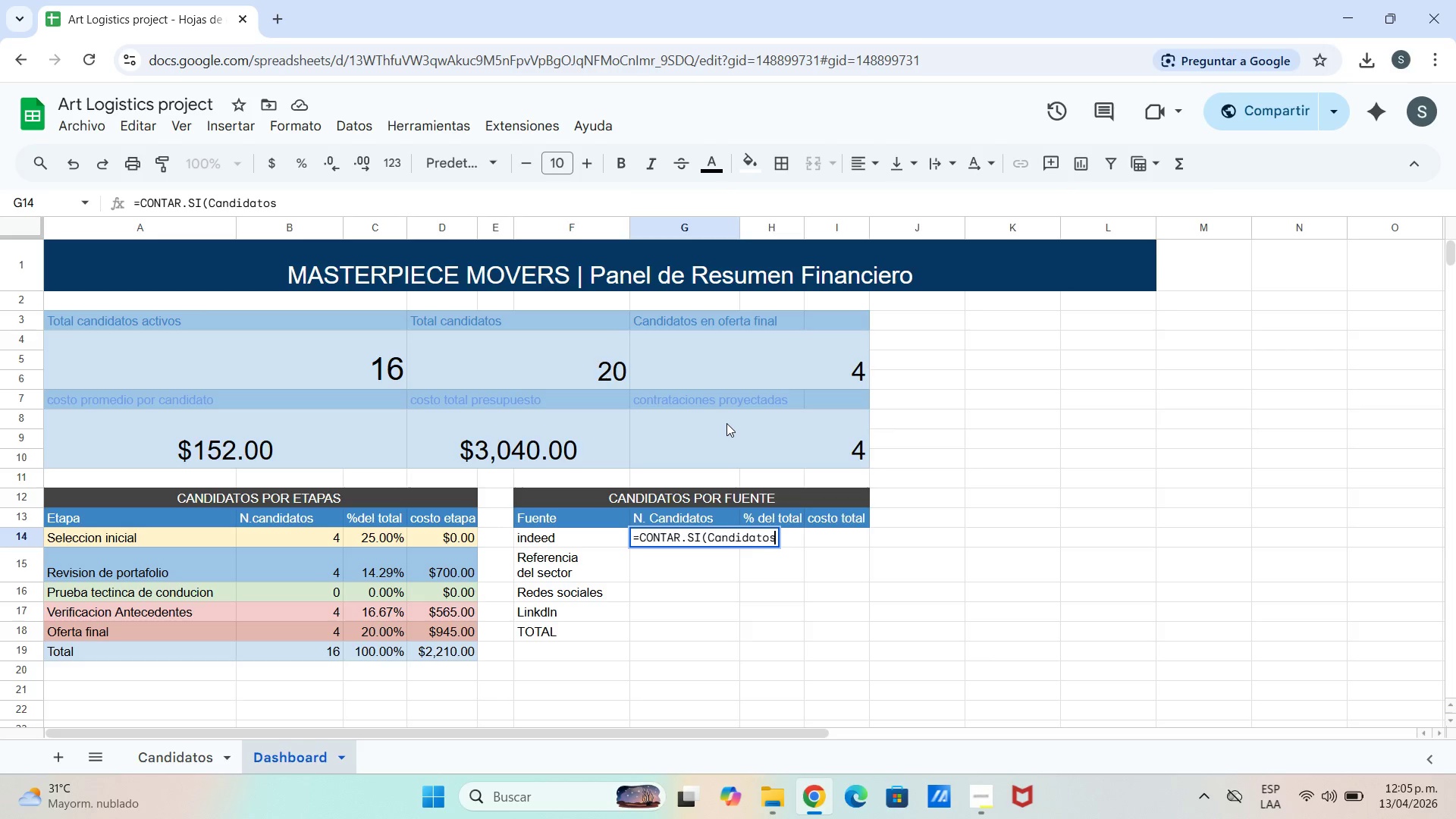 
key(Shift+1)
 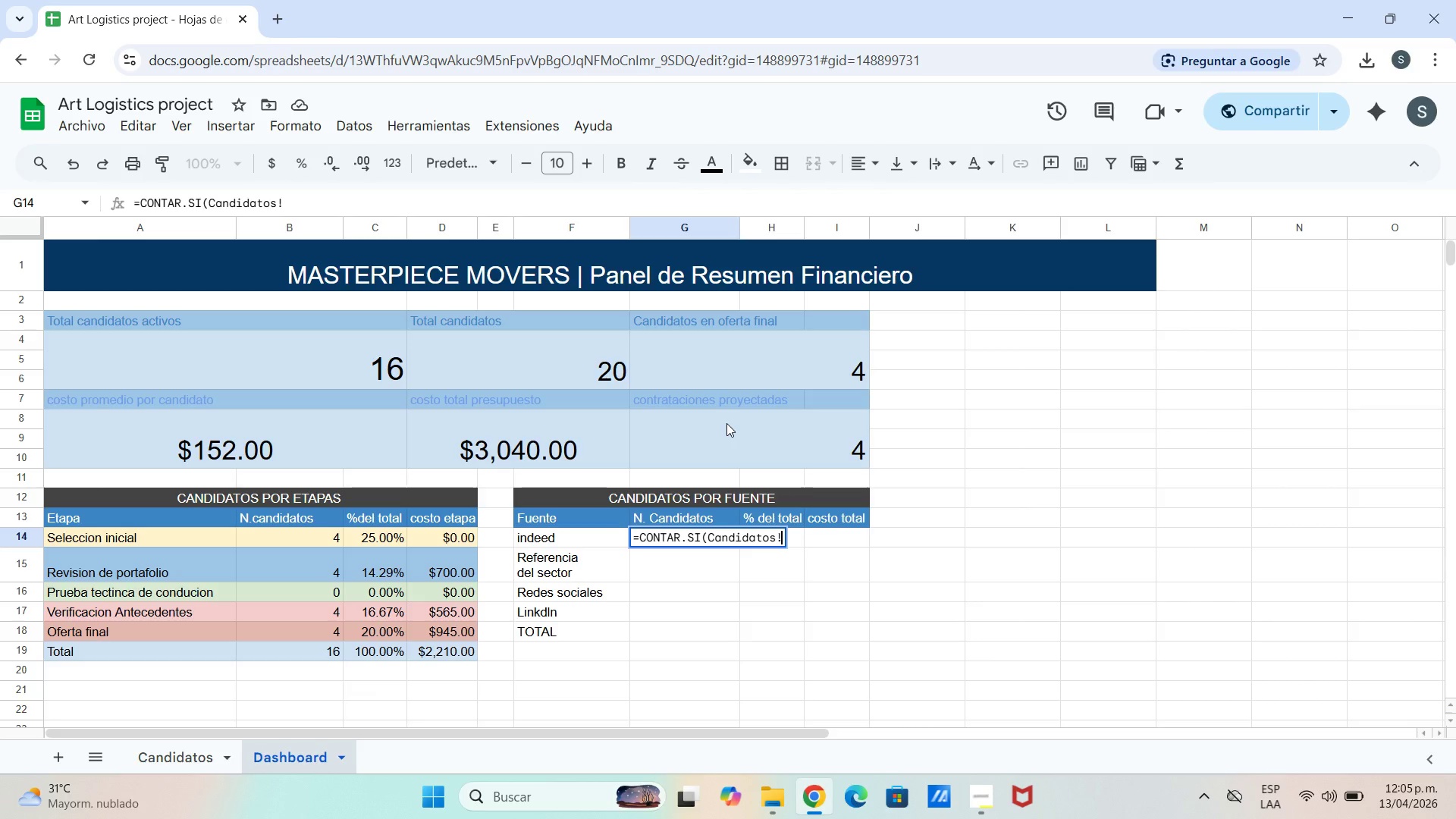 
type(D4)
key(Backspace)
type(3>D22,F14()
 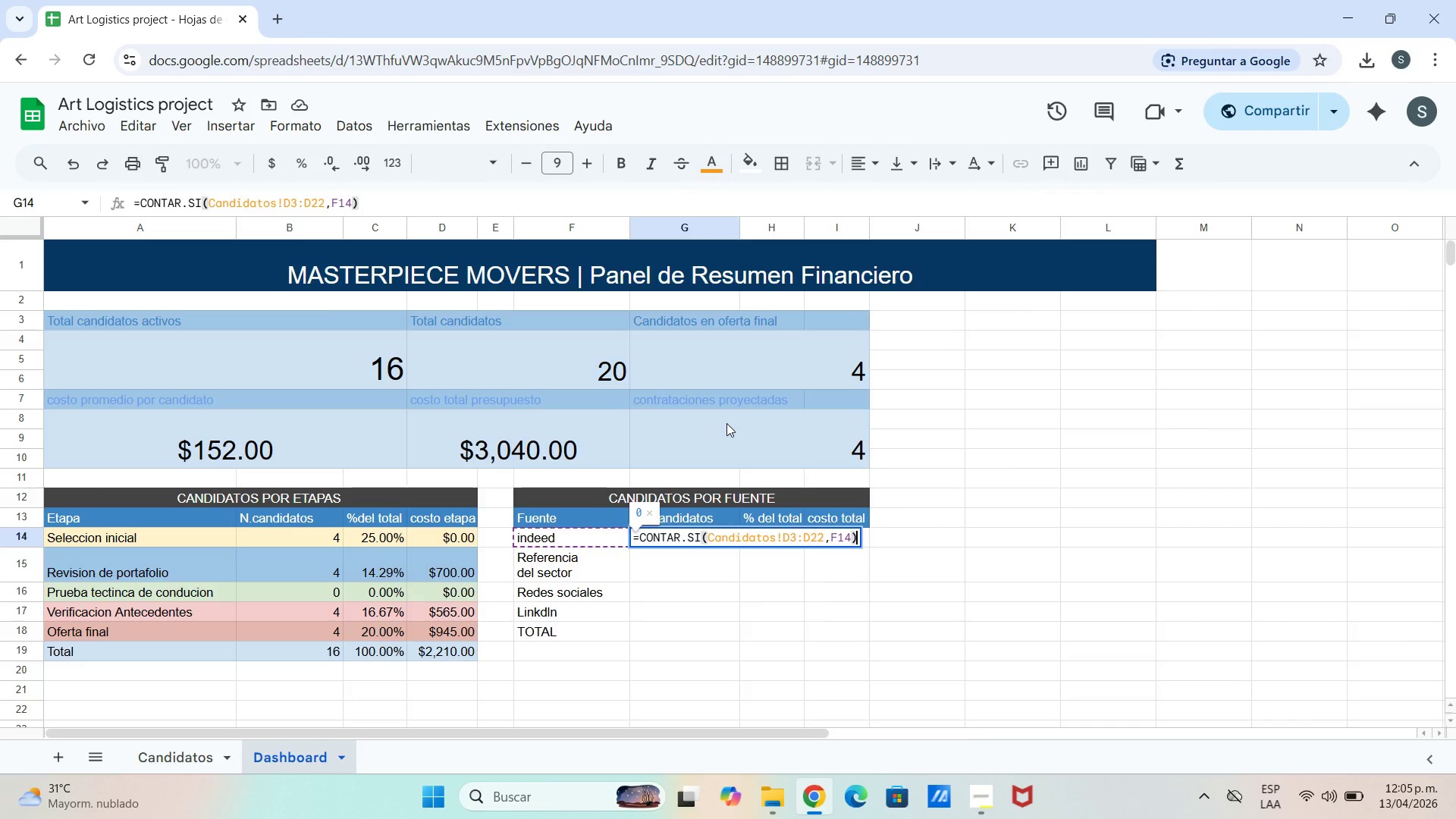 
 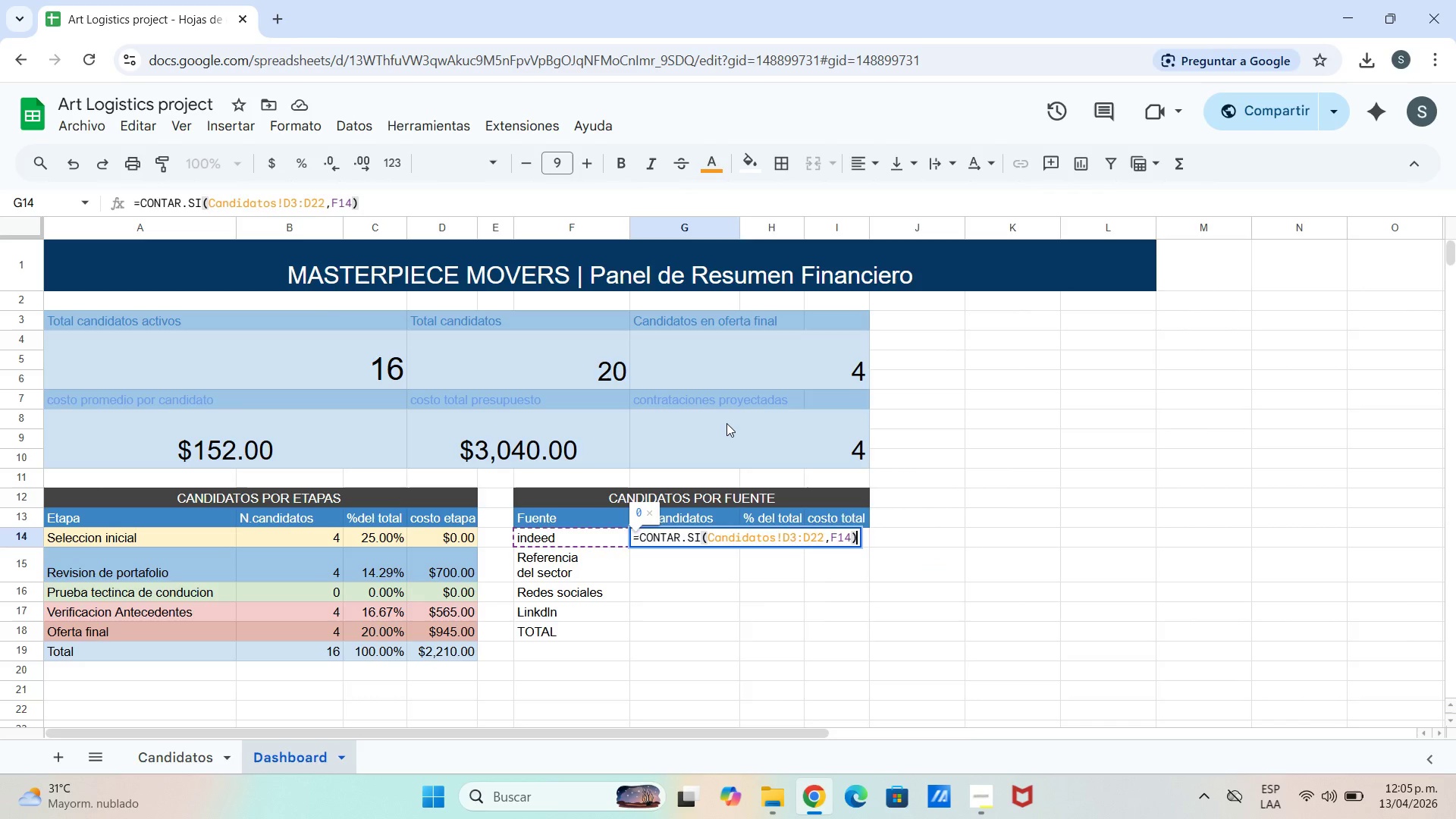 
key(Enter)
 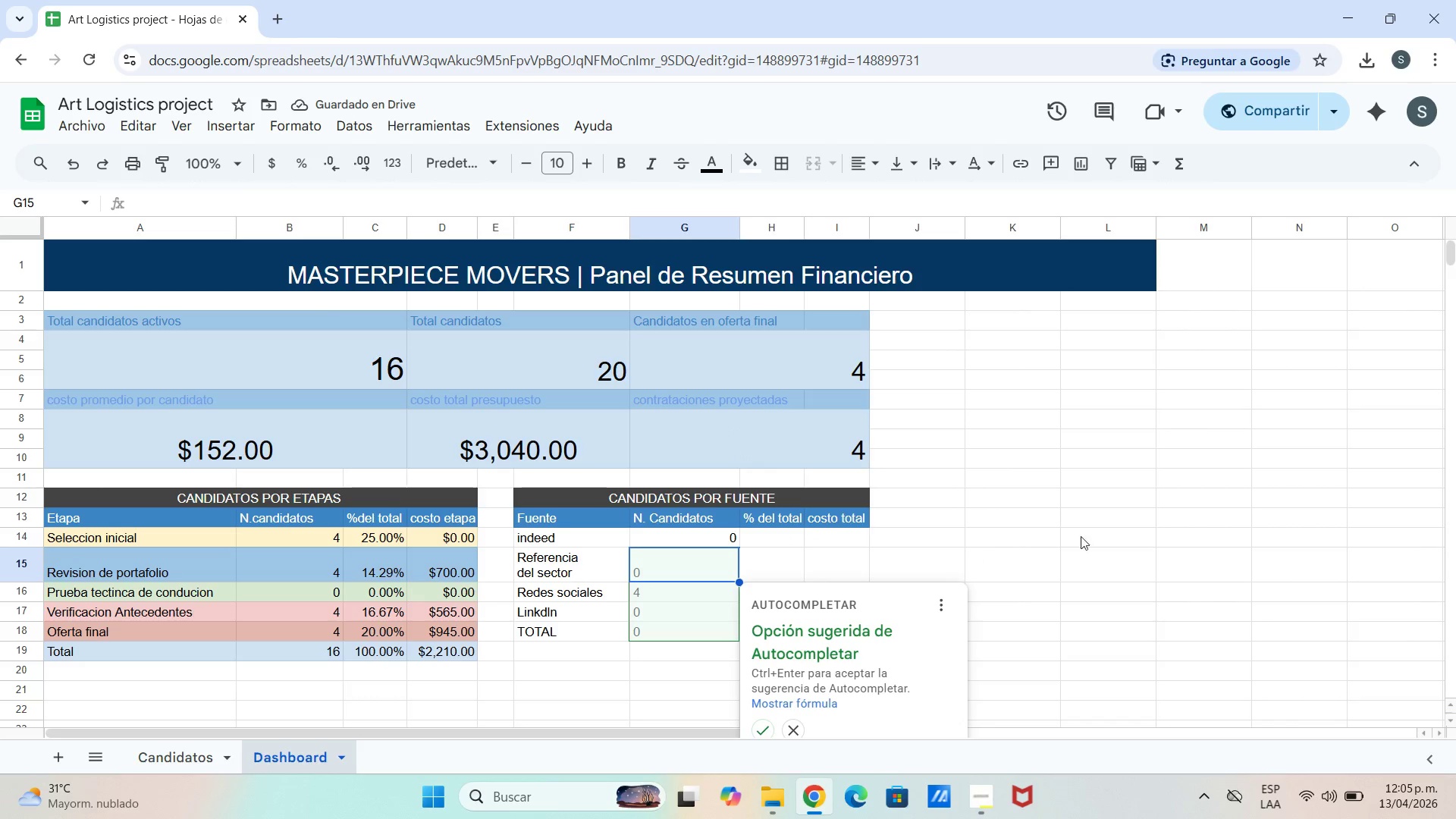 
left_click([697, 544])
 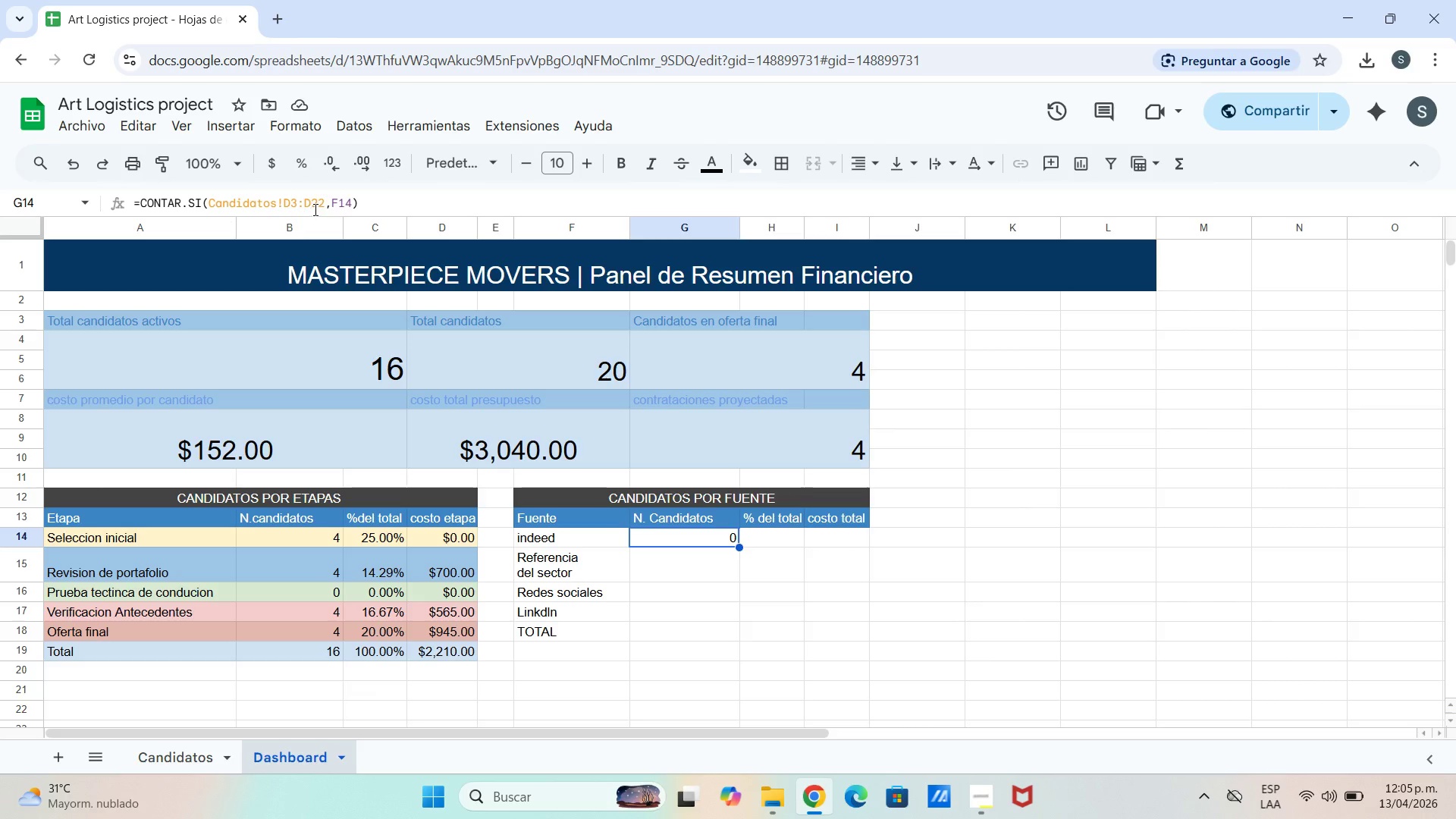 
wait(18.59)
 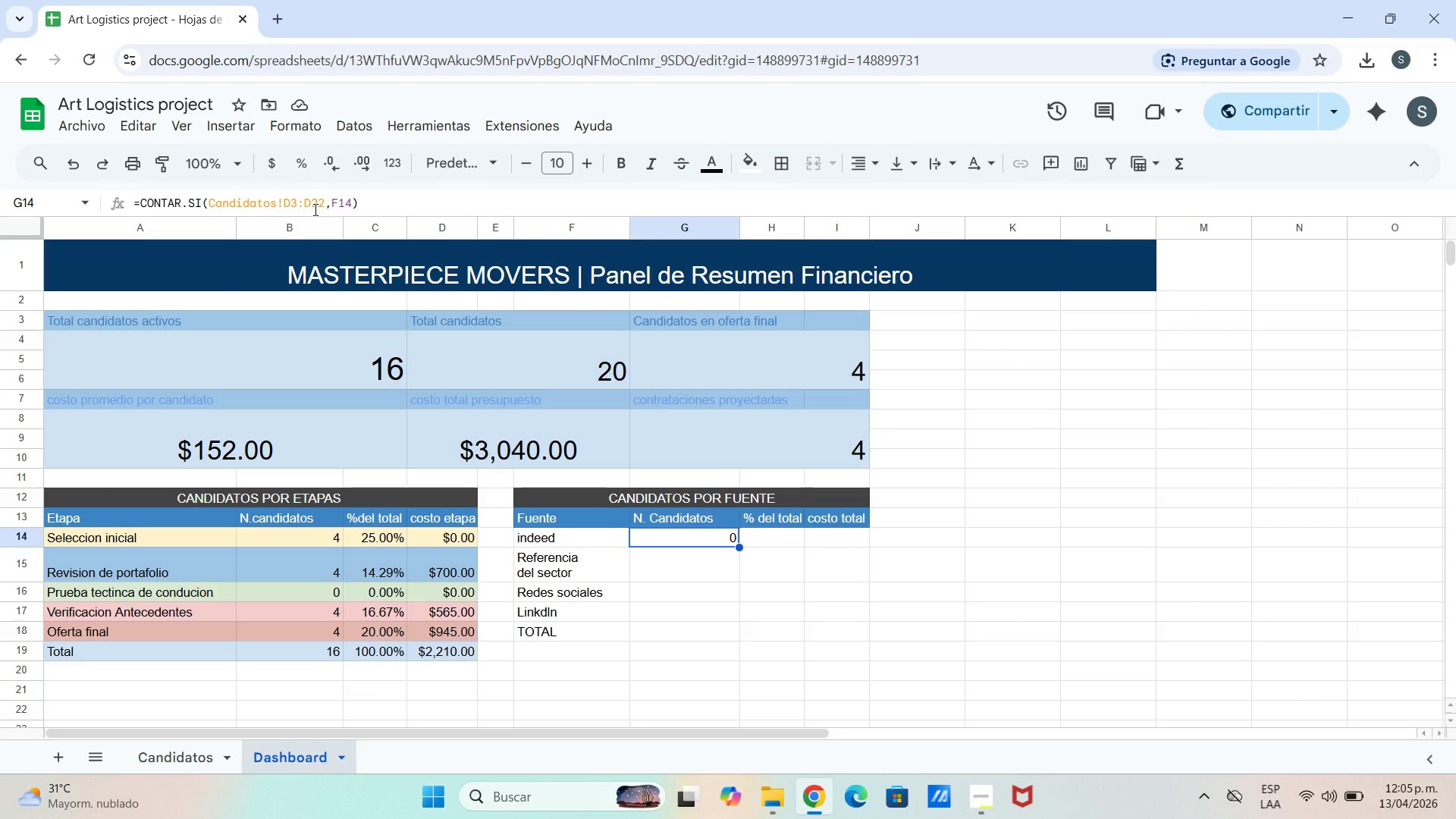 
left_click_drag(start_coordinate=[737, 541], to_coordinate=[733, 613])
 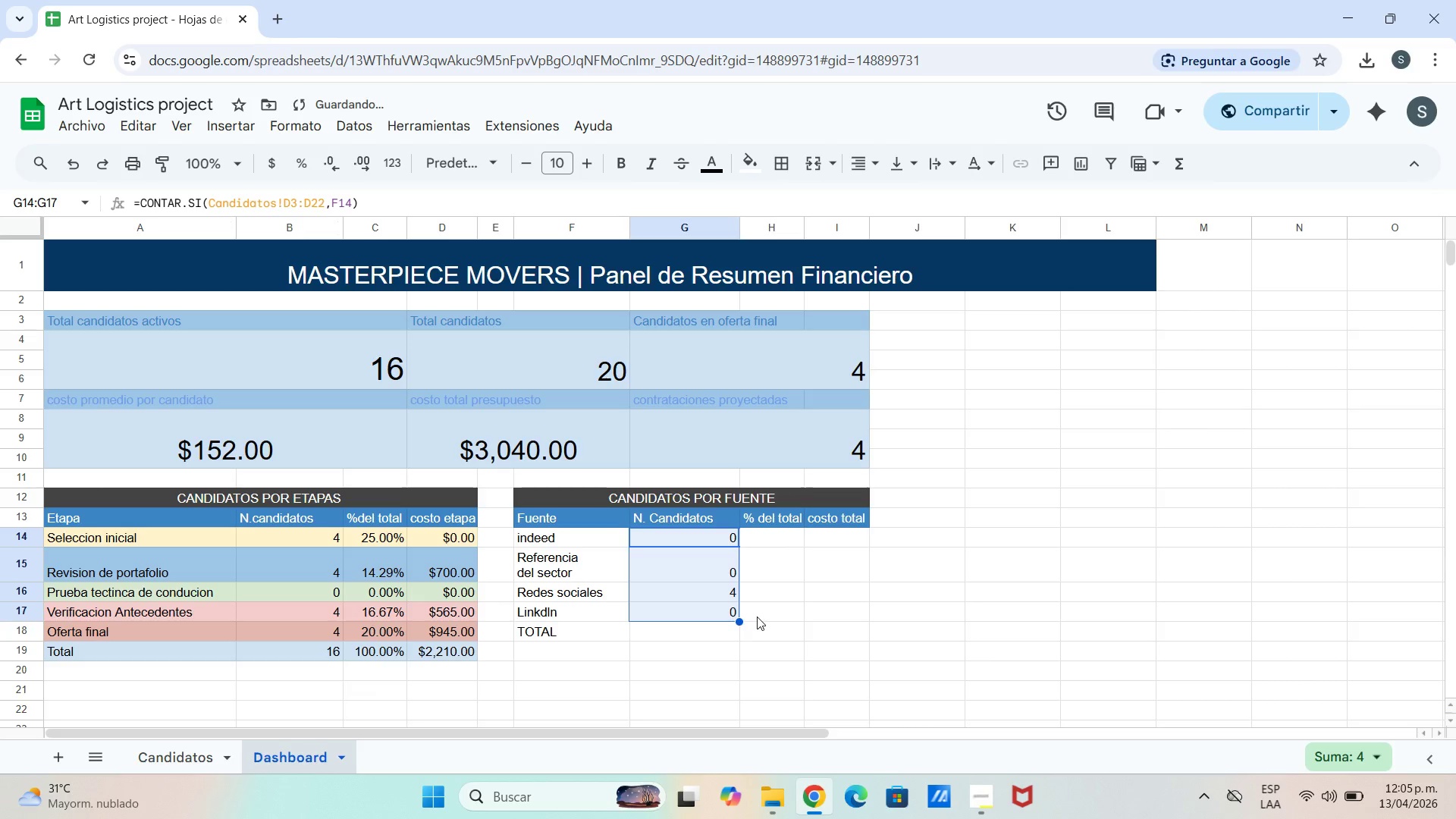 
left_click([758, 617])
 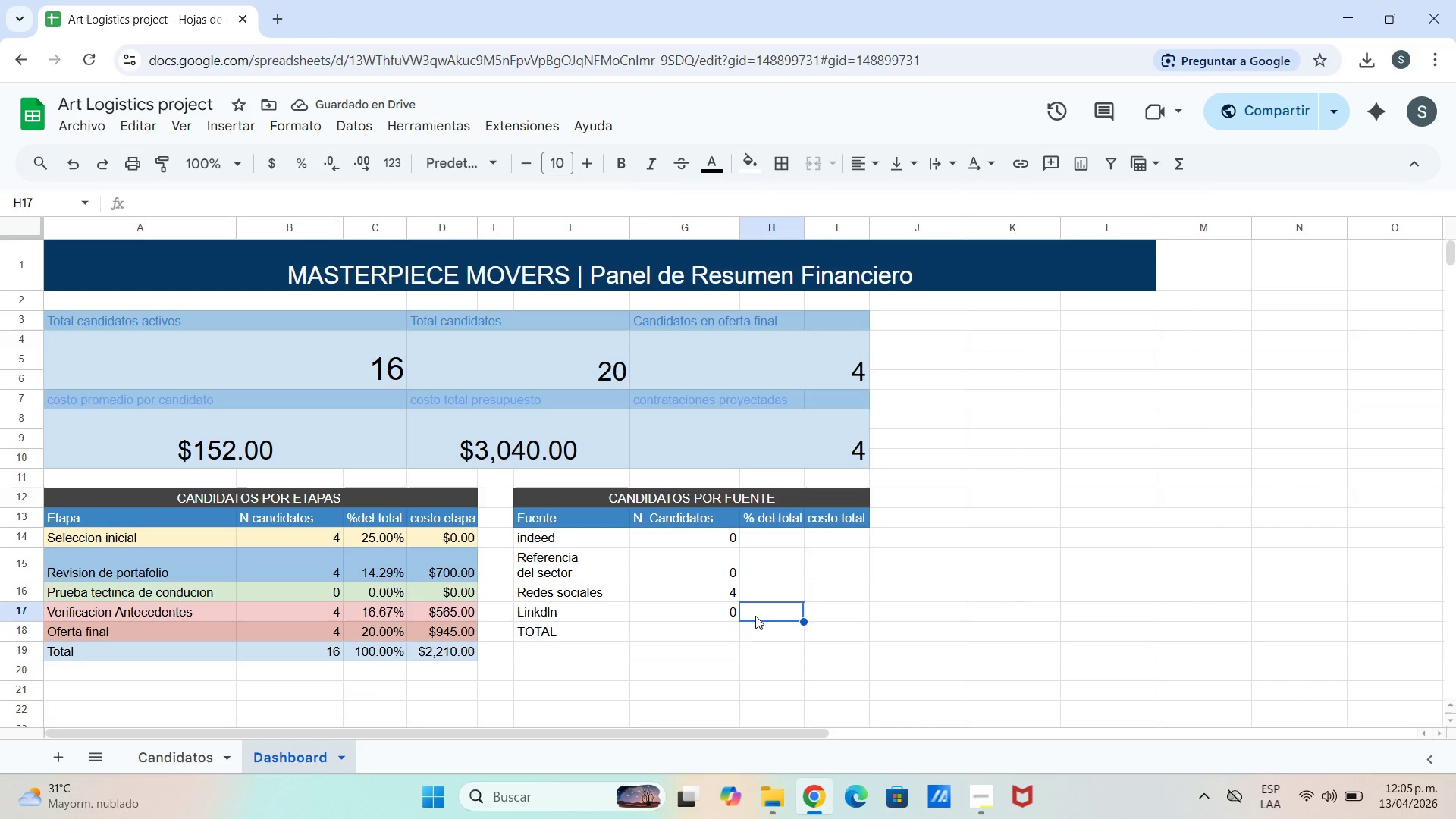 
left_click([702, 657])
 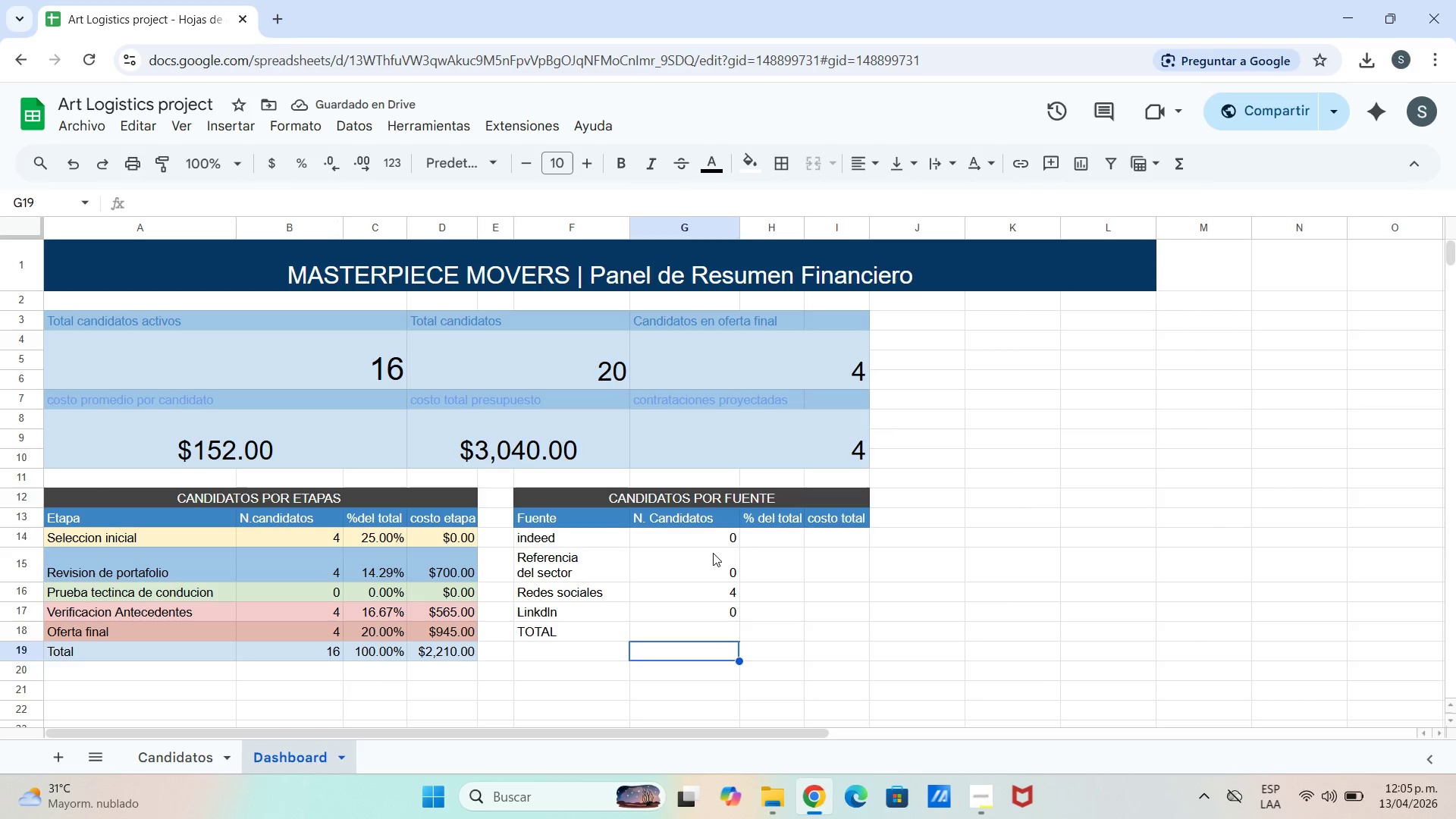 
left_click([713, 552])
 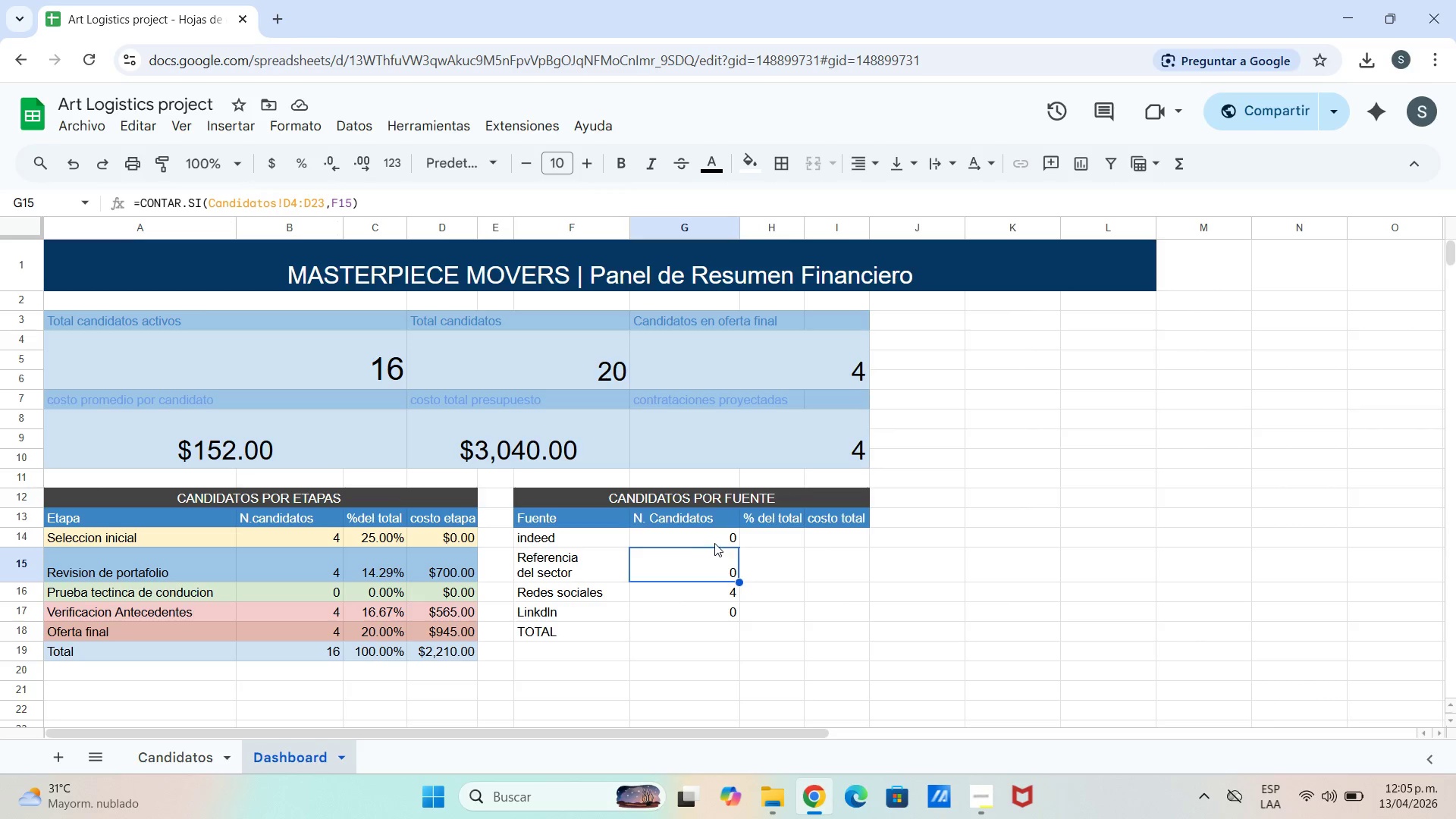 
left_click([714, 542])
 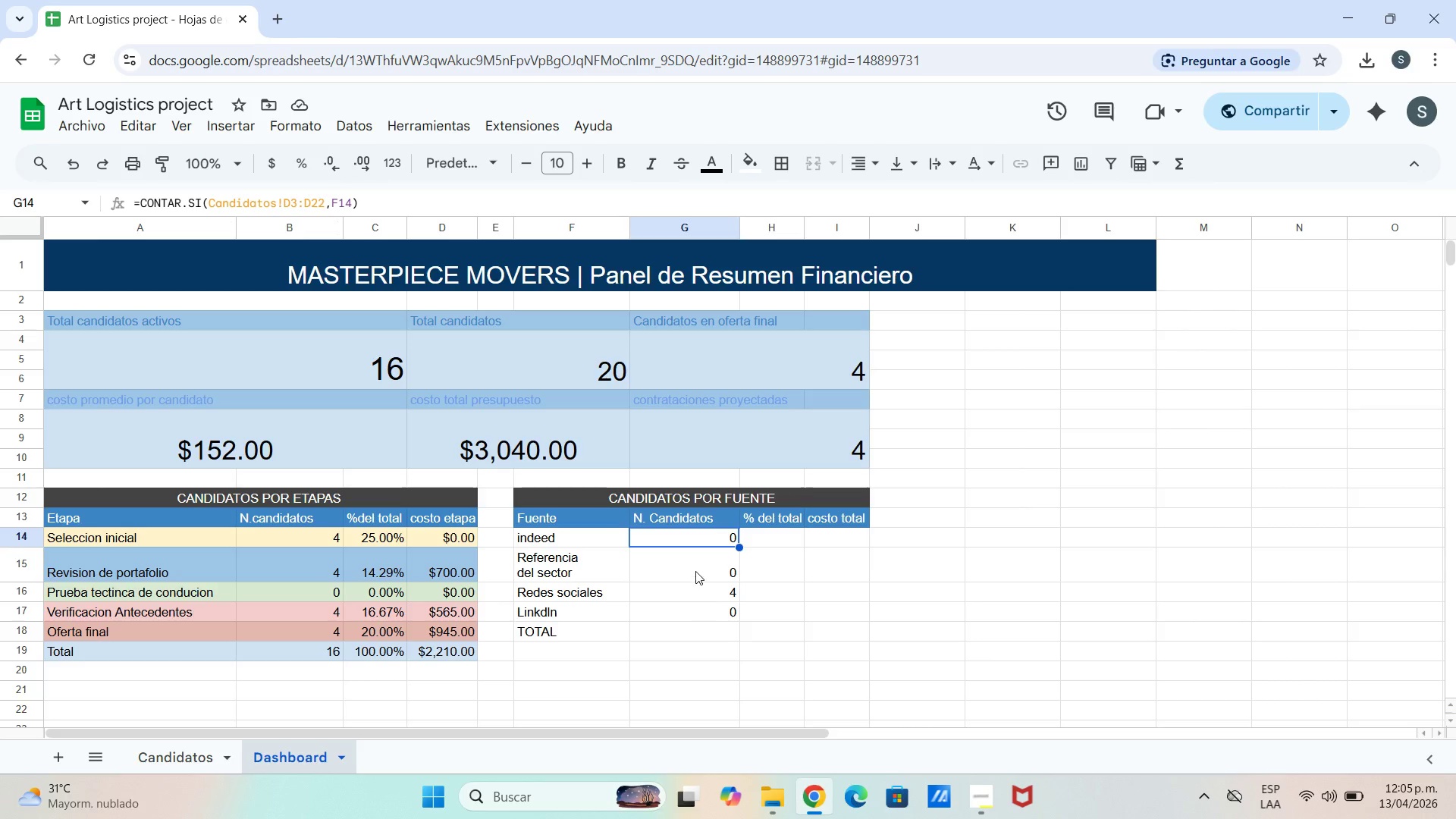 
left_click([695, 571])
 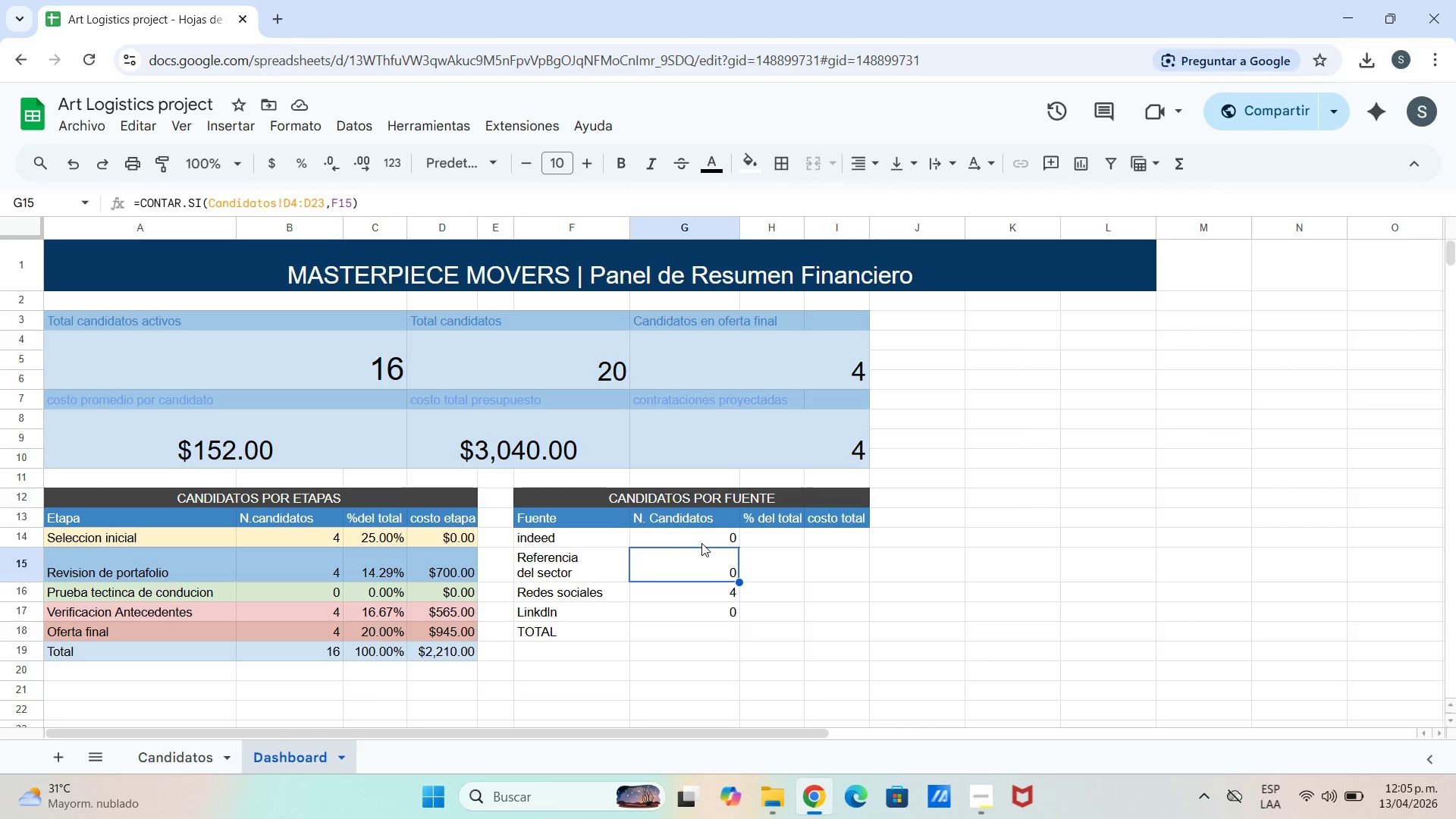 
left_click([704, 537])
 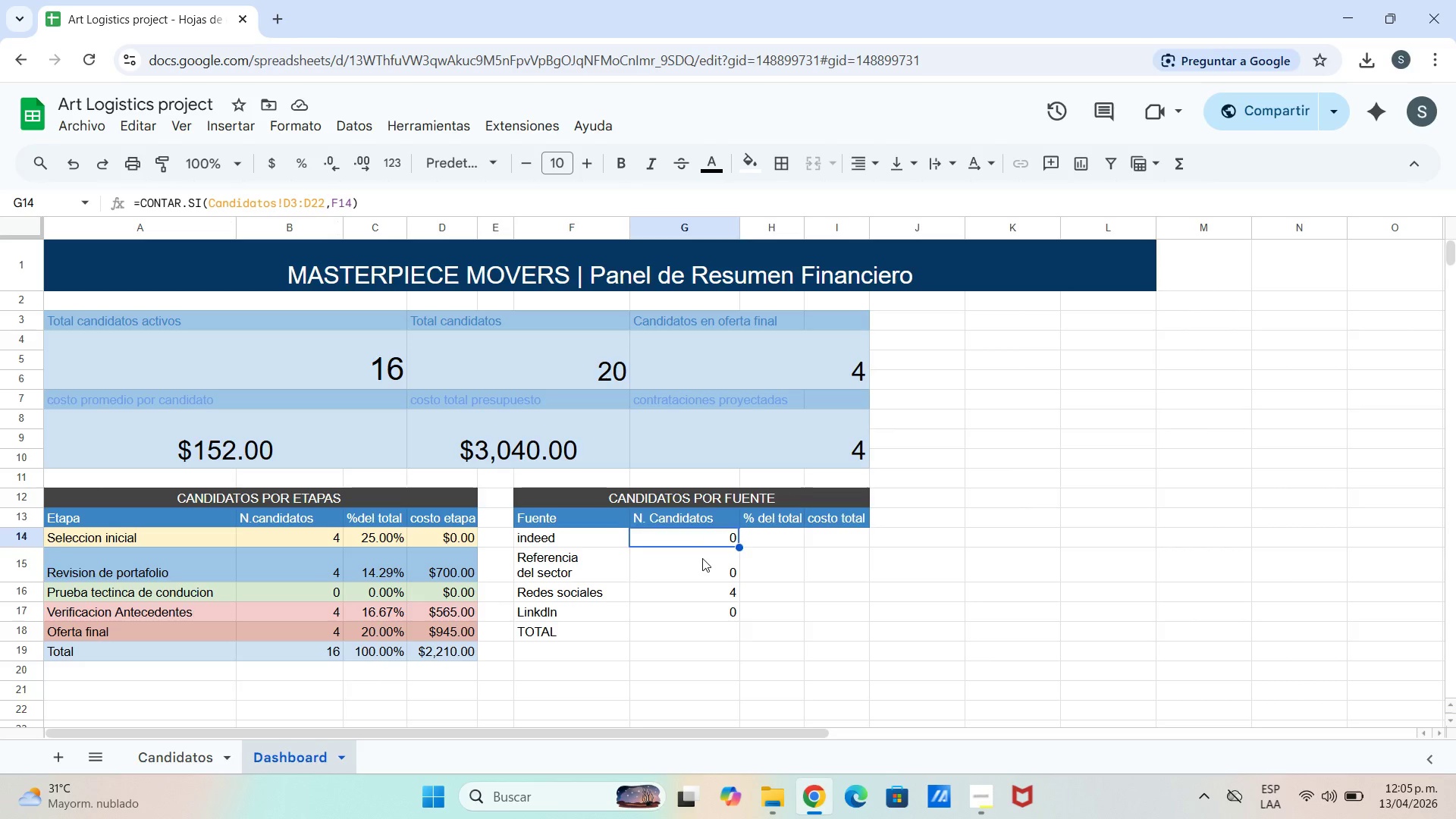 
left_click([702, 558])
 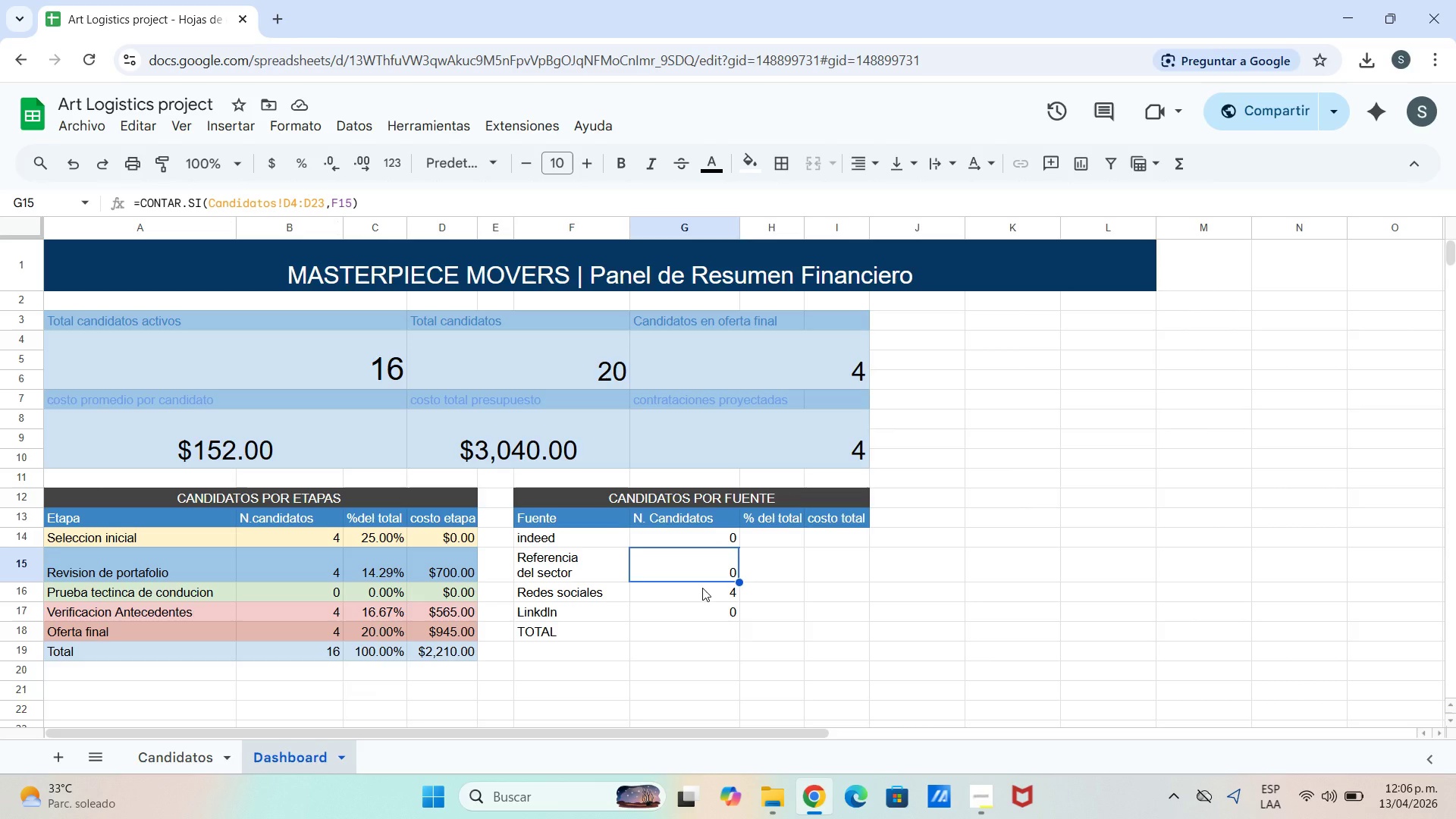 
wait(5.59)
 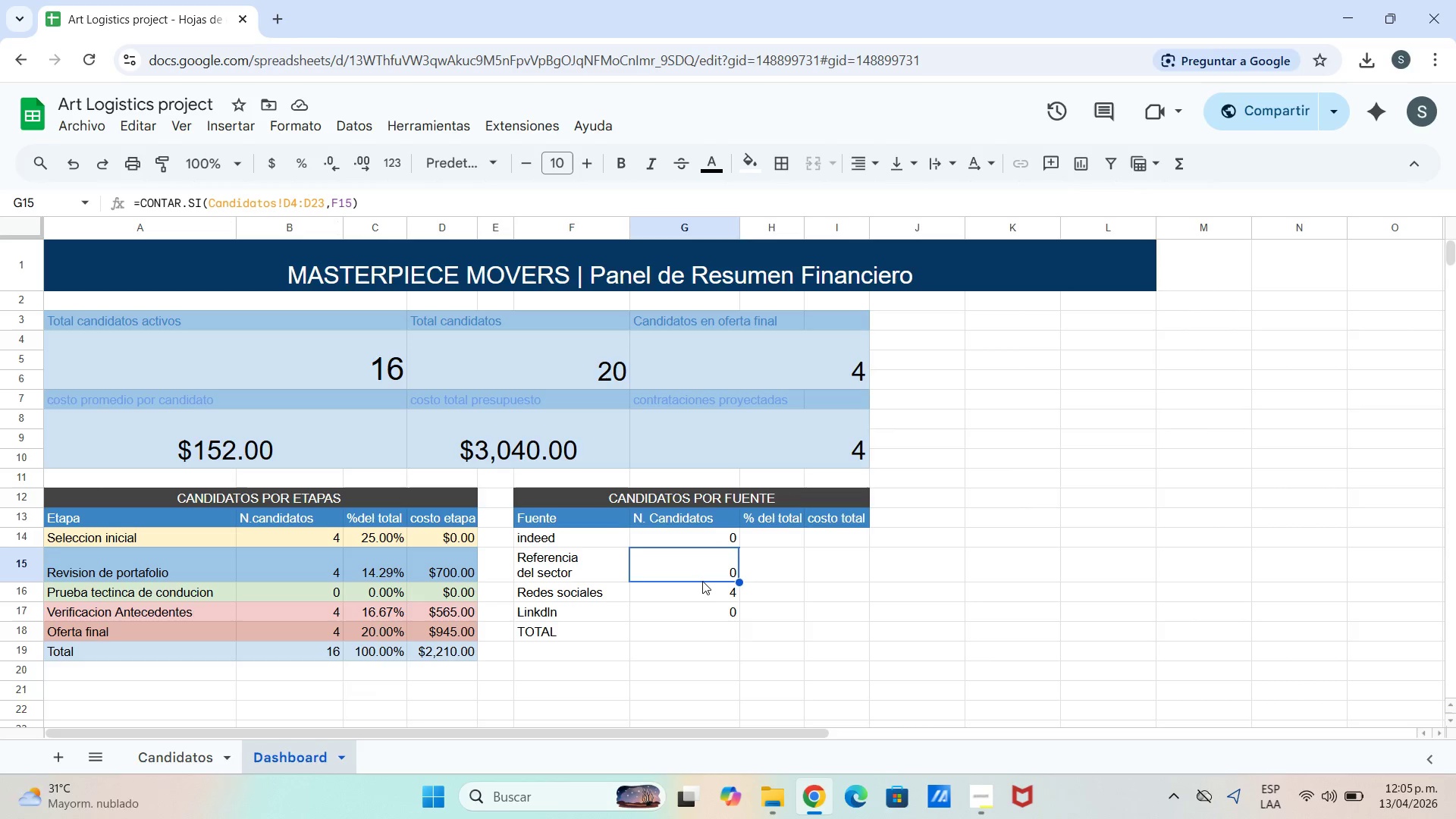 
left_click([682, 568])
 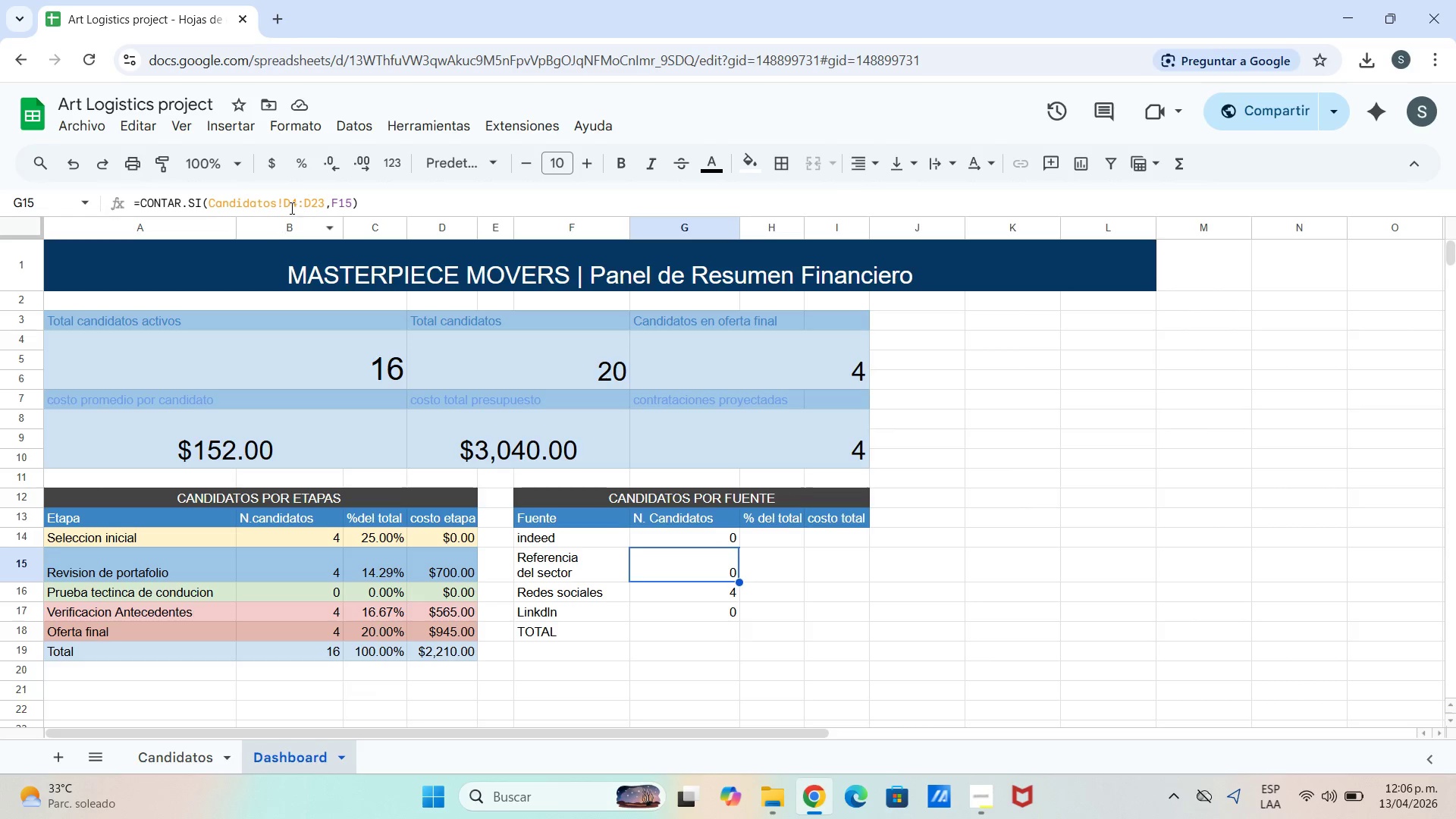 
left_click_drag(start_coordinate=[294, 207], to_coordinate=[298, 207])
 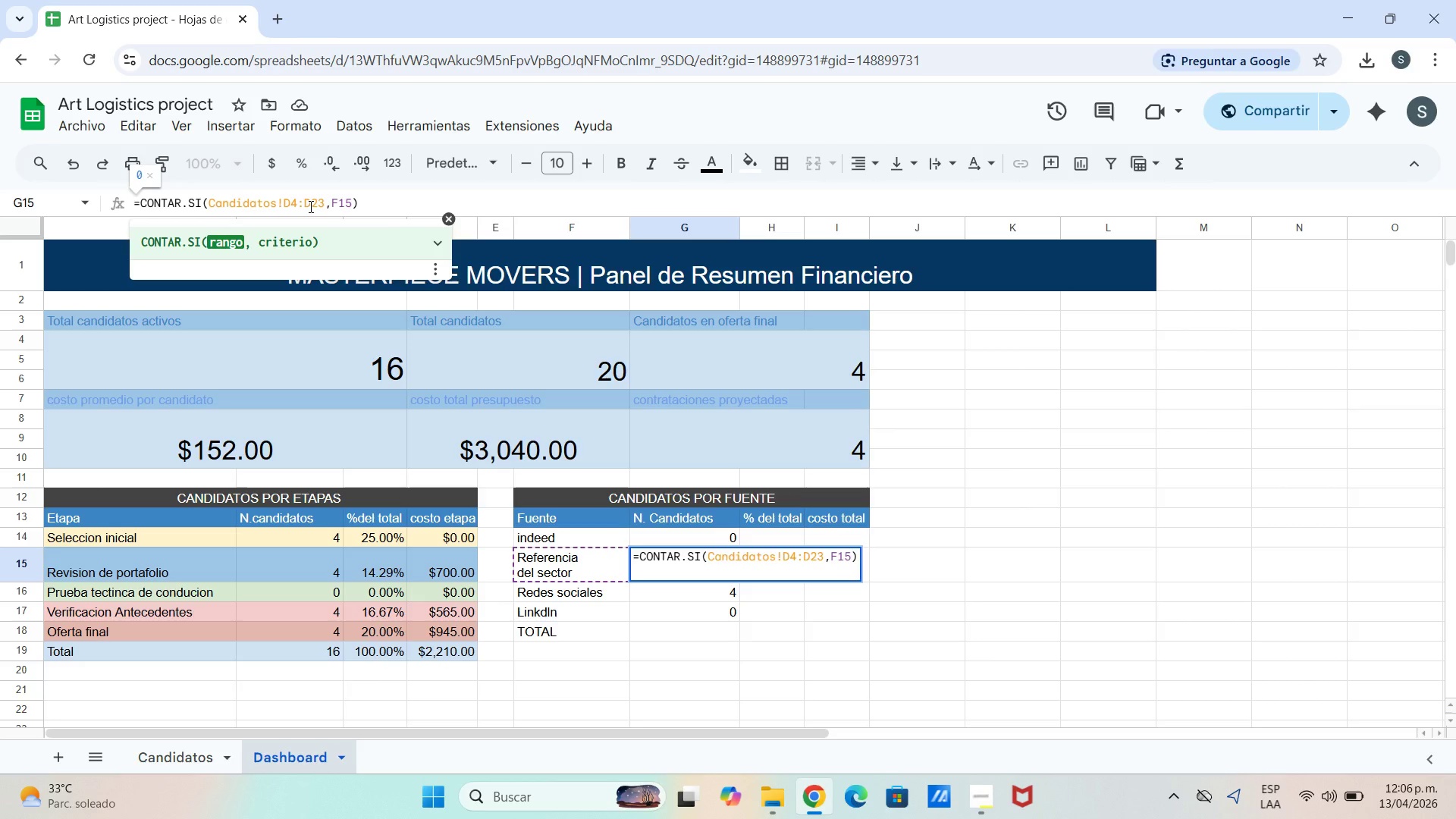 
key(Backspace)
 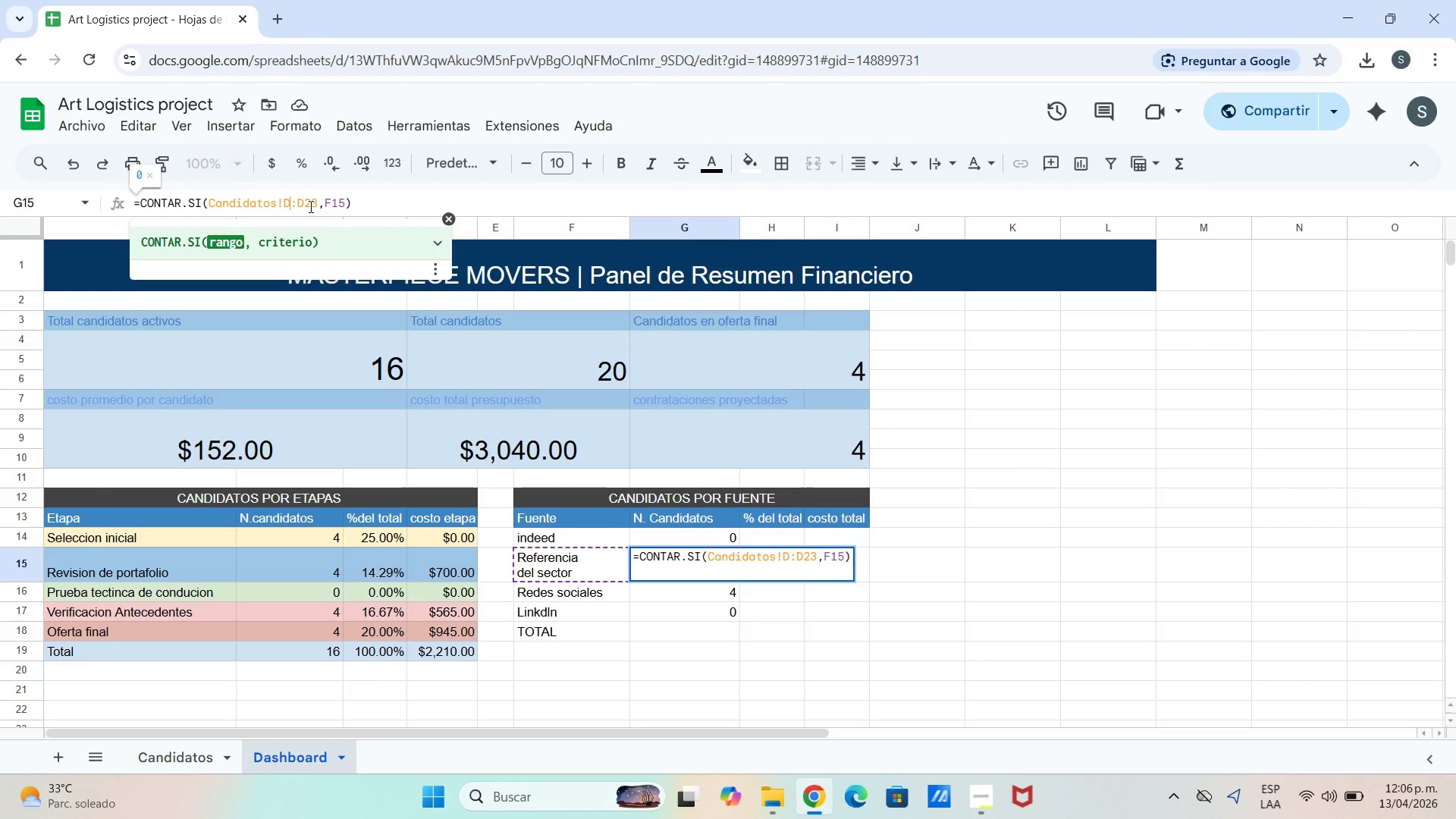 
key(3)
 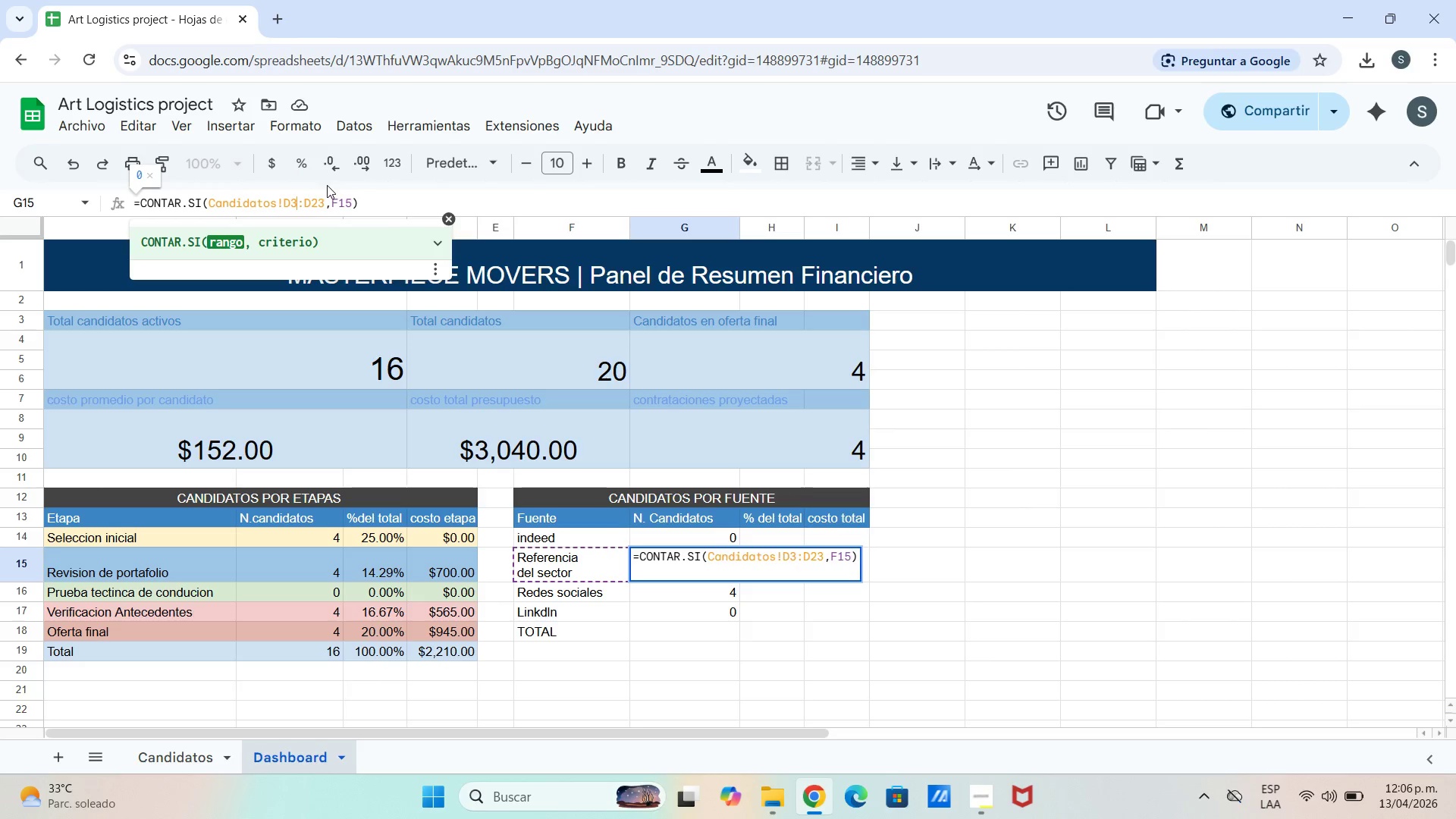 
left_click([318, 205])
 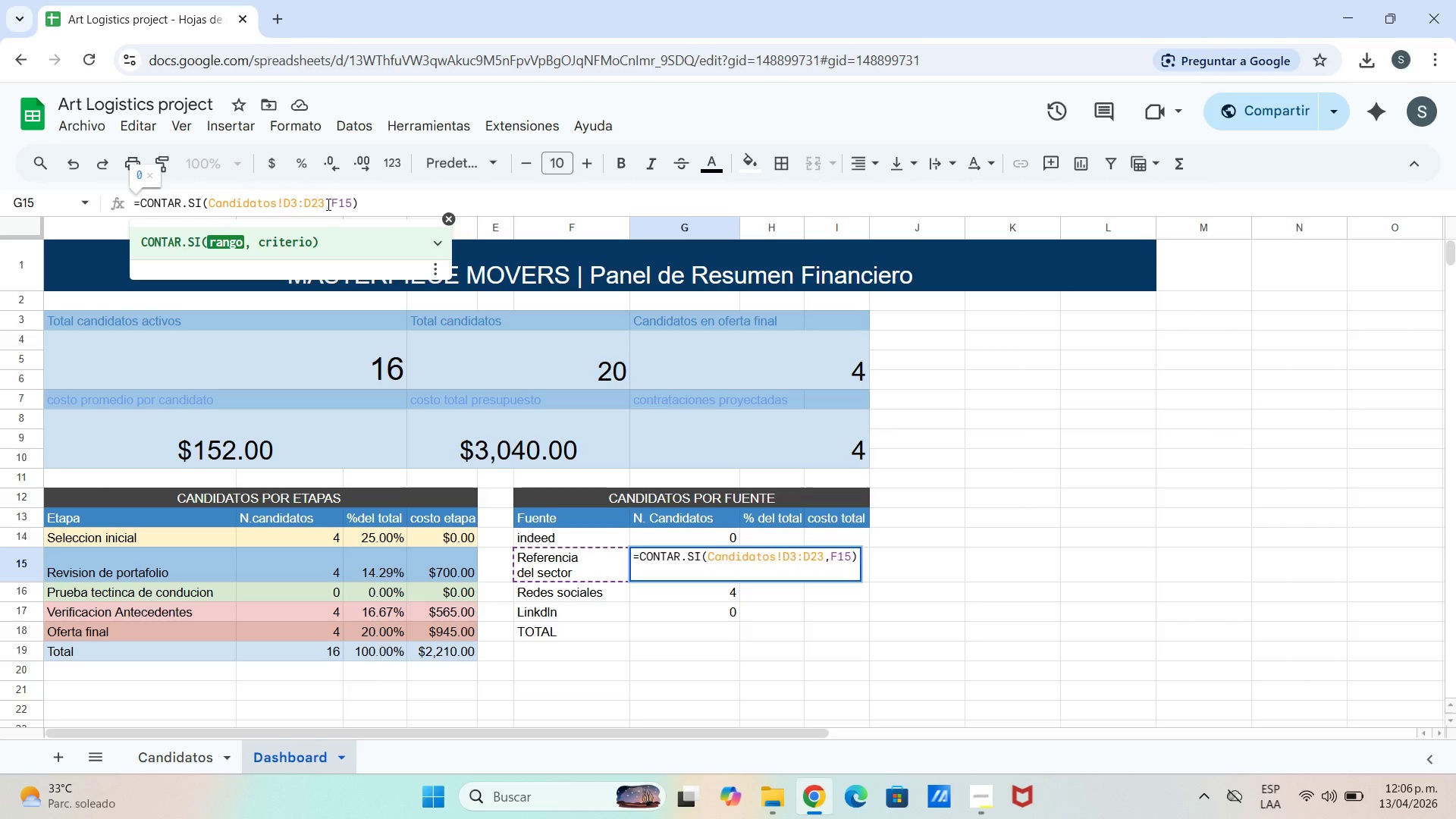 
left_click([322, 203])
 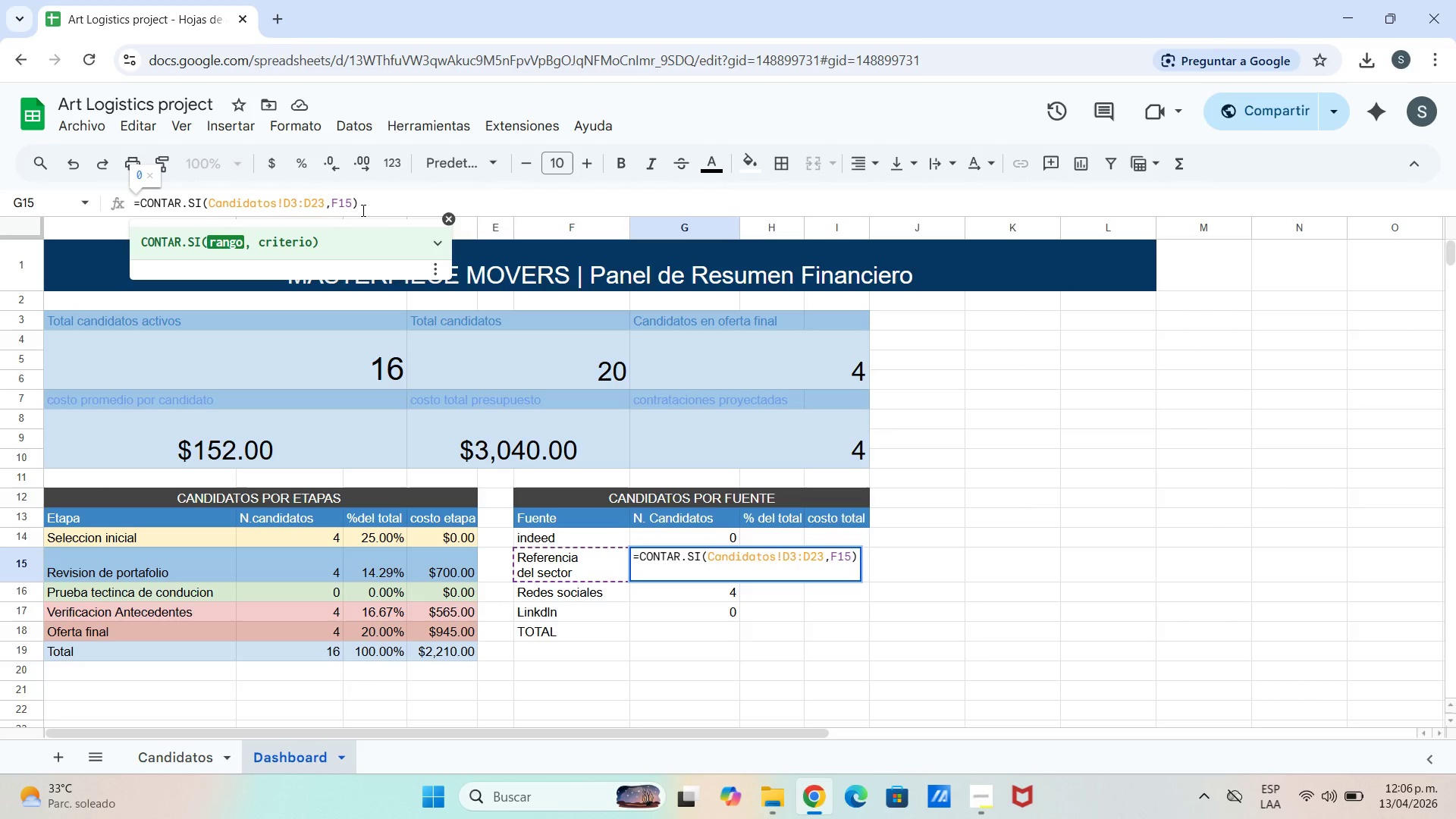 
key(Backspace)
 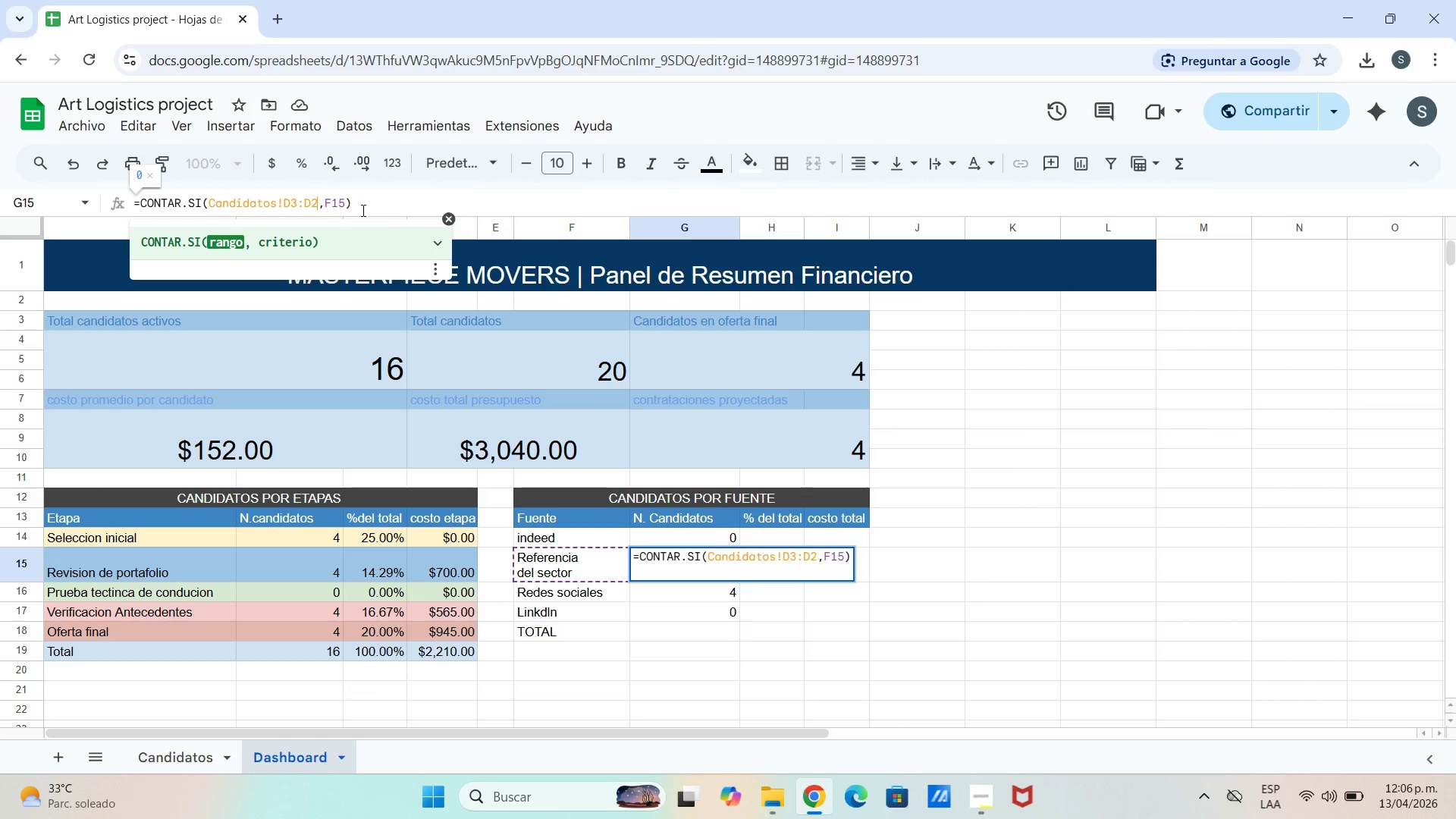 
key(2)
 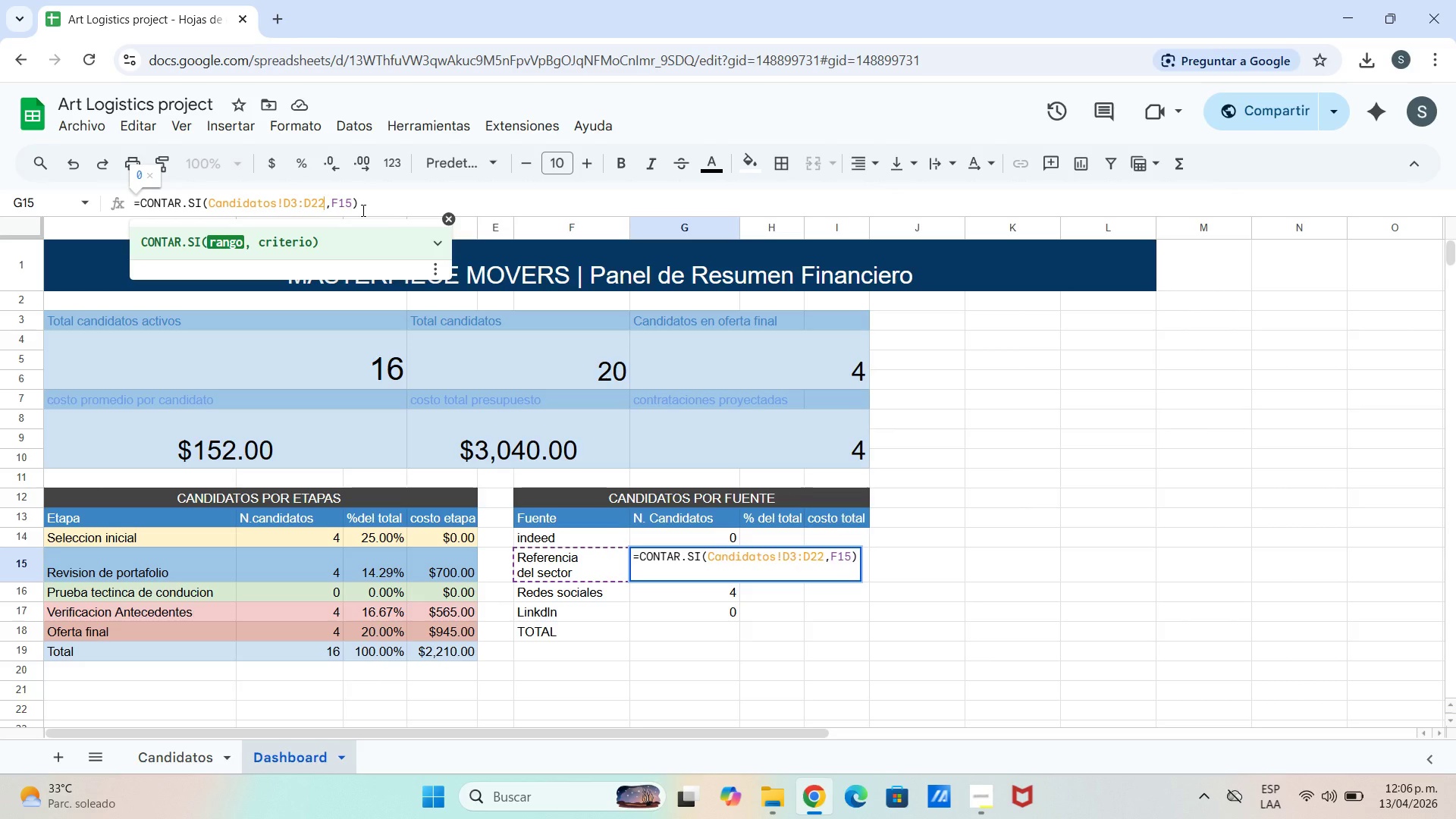 
key(Enter)
 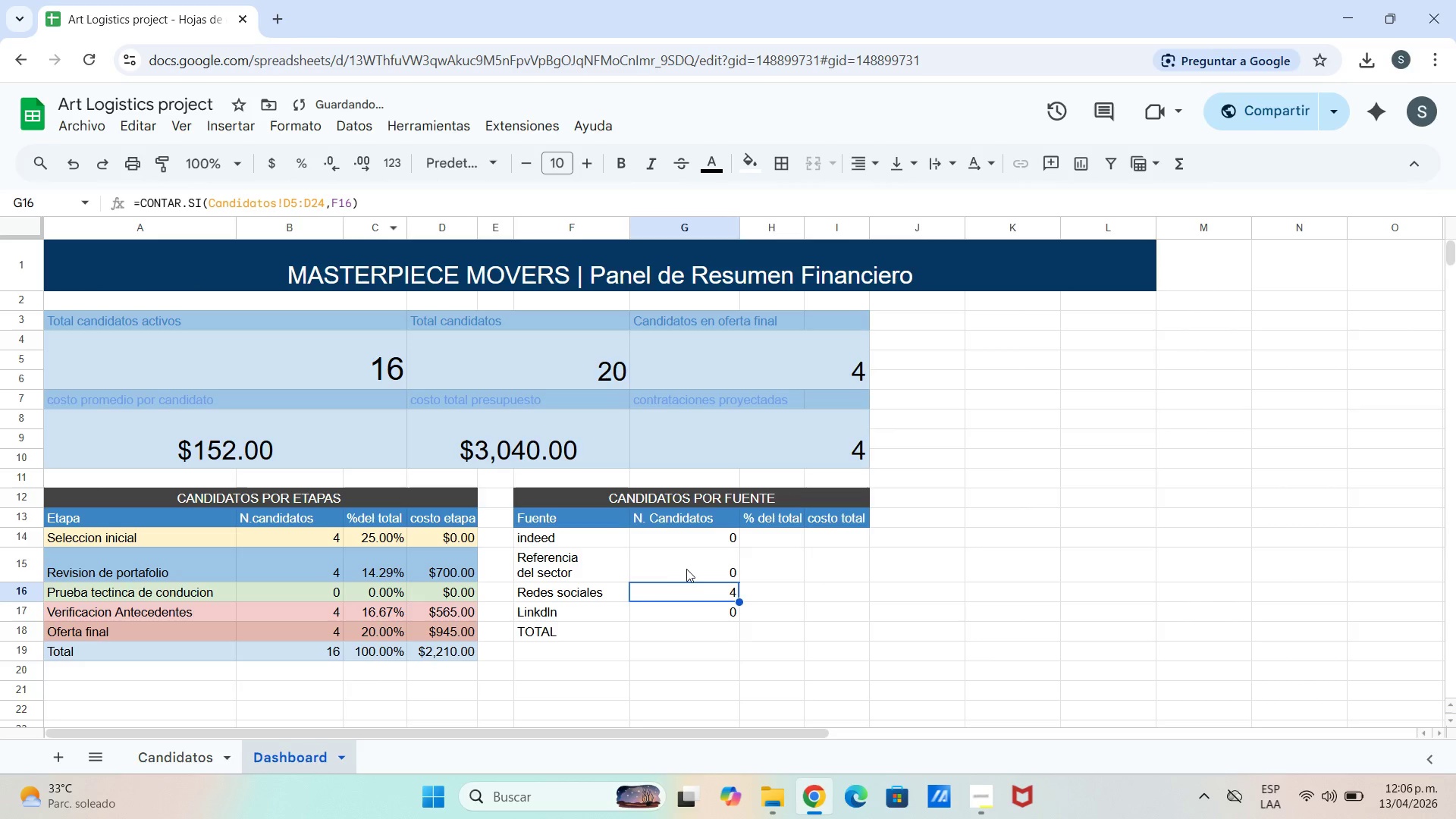 
left_click([690, 573])
 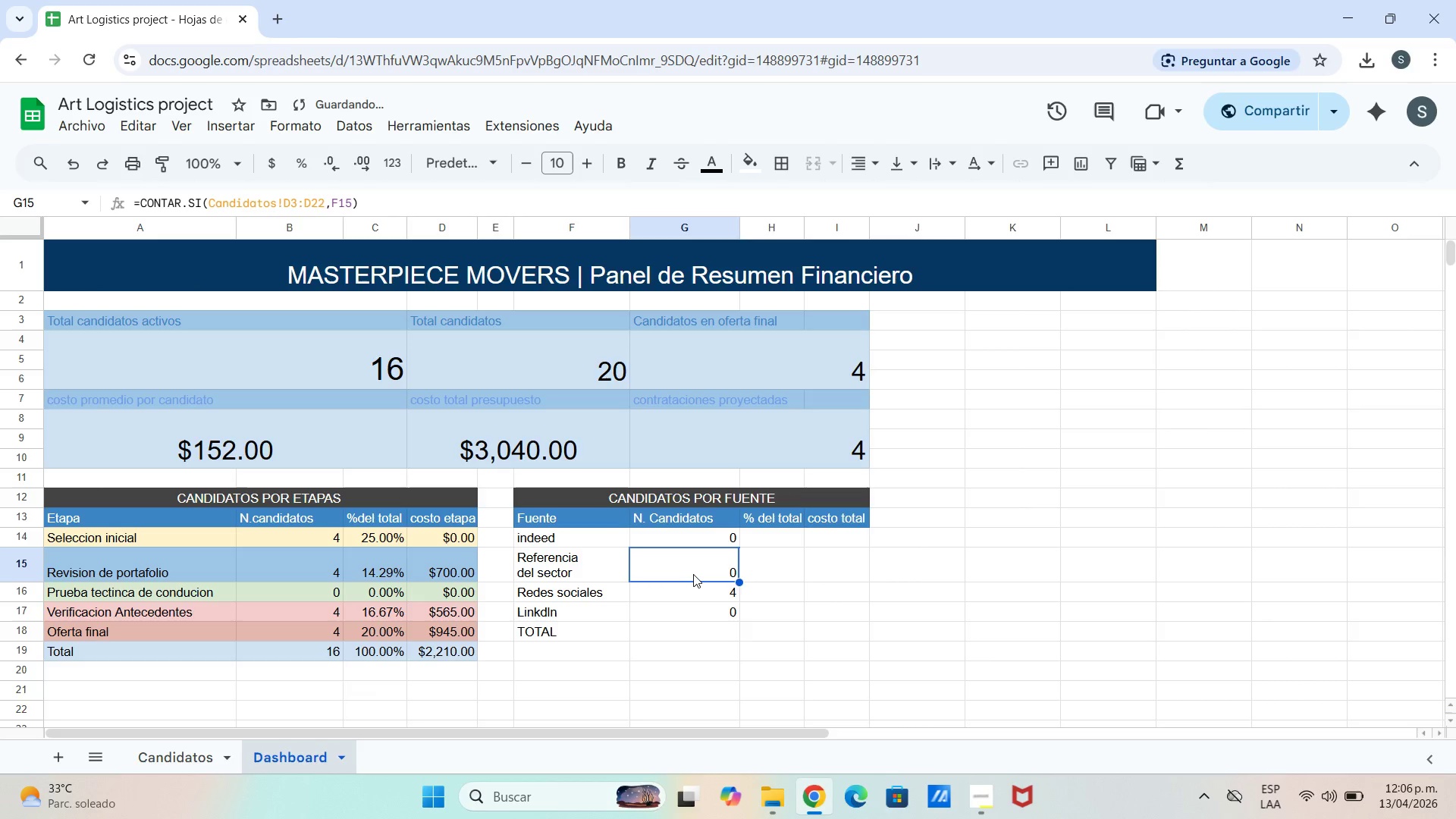 
left_click([693, 574])
 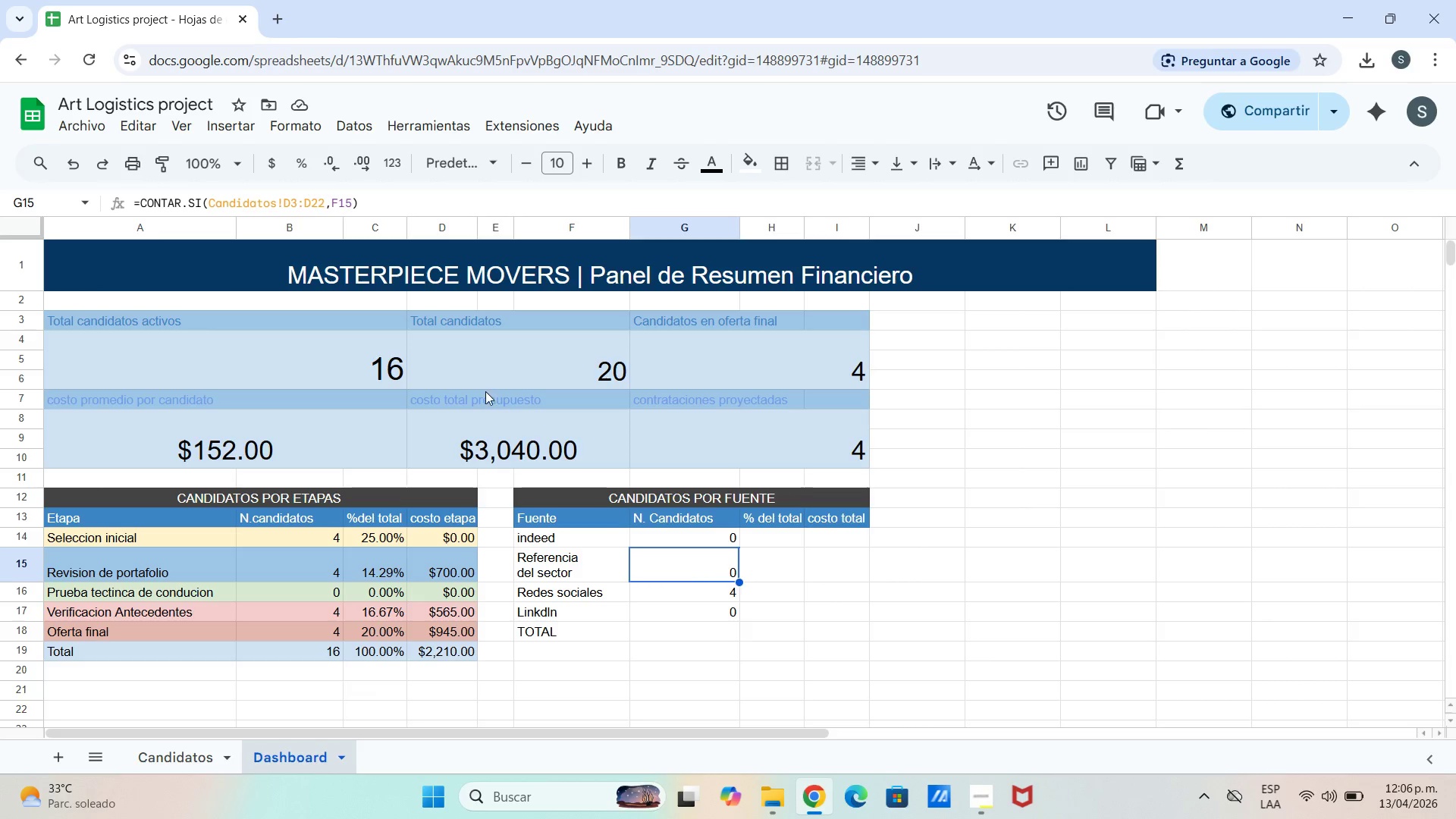 
wait(6.02)
 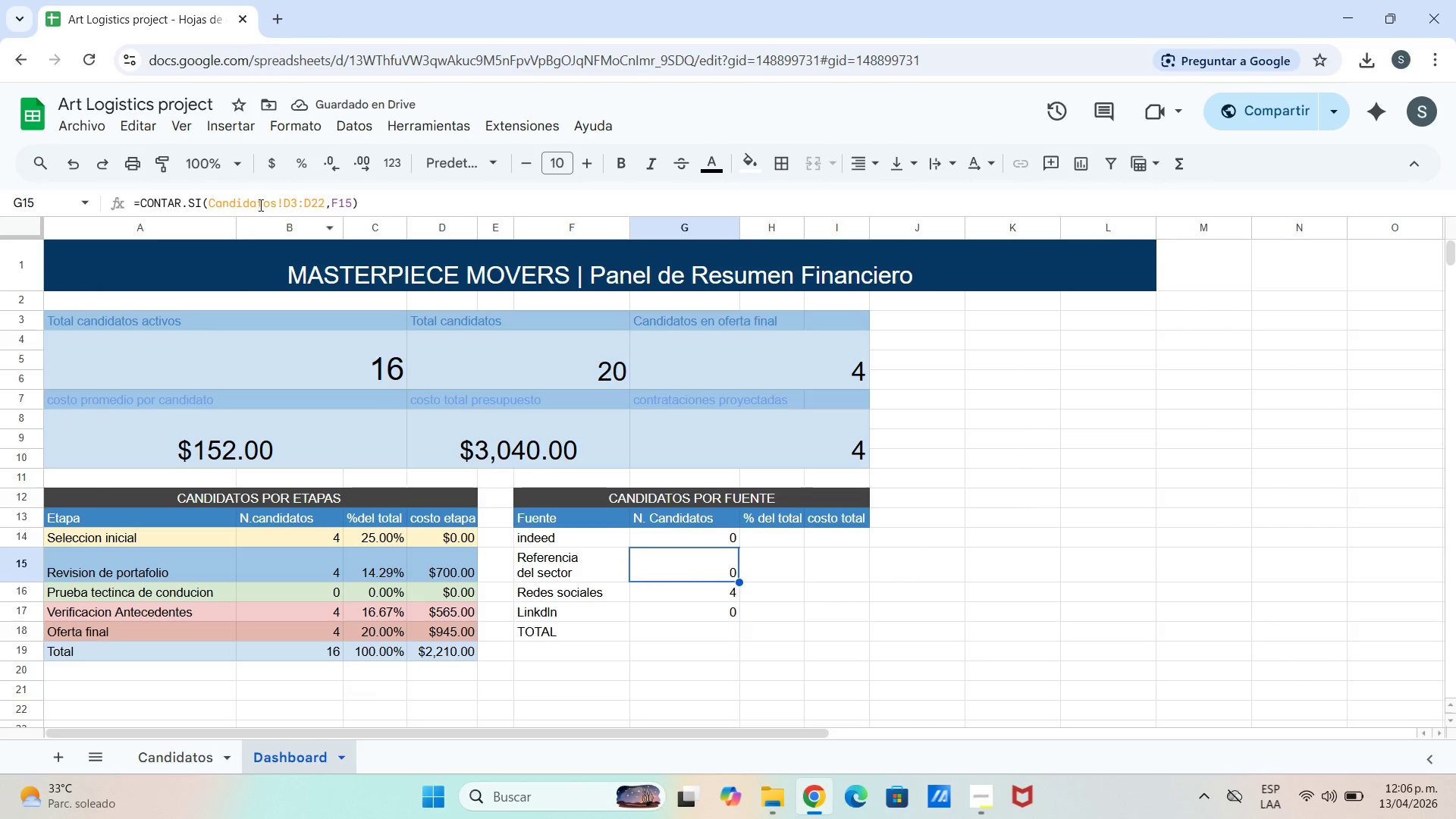 
left_click([714, 536])
 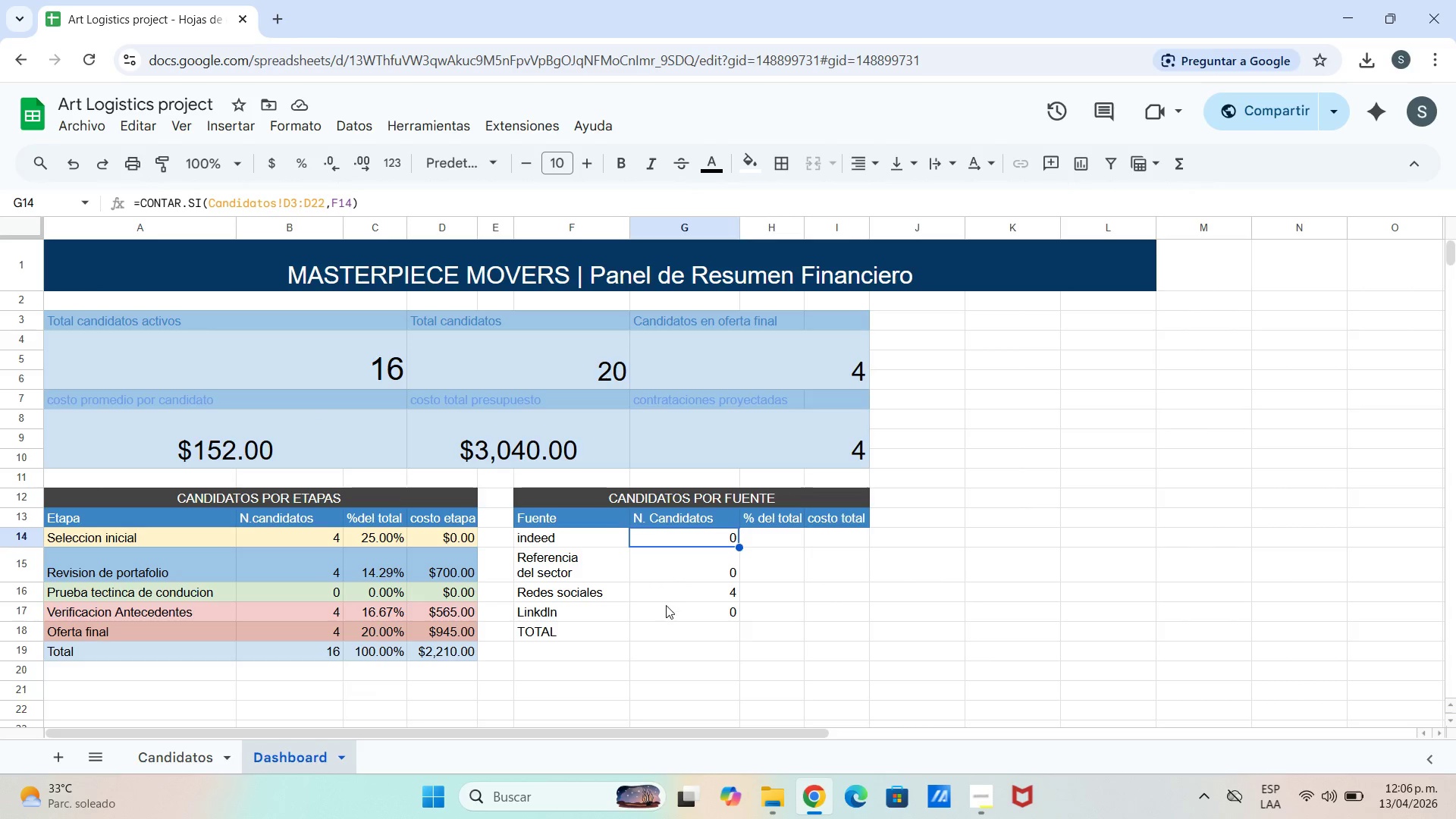 
left_click([672, 608])
 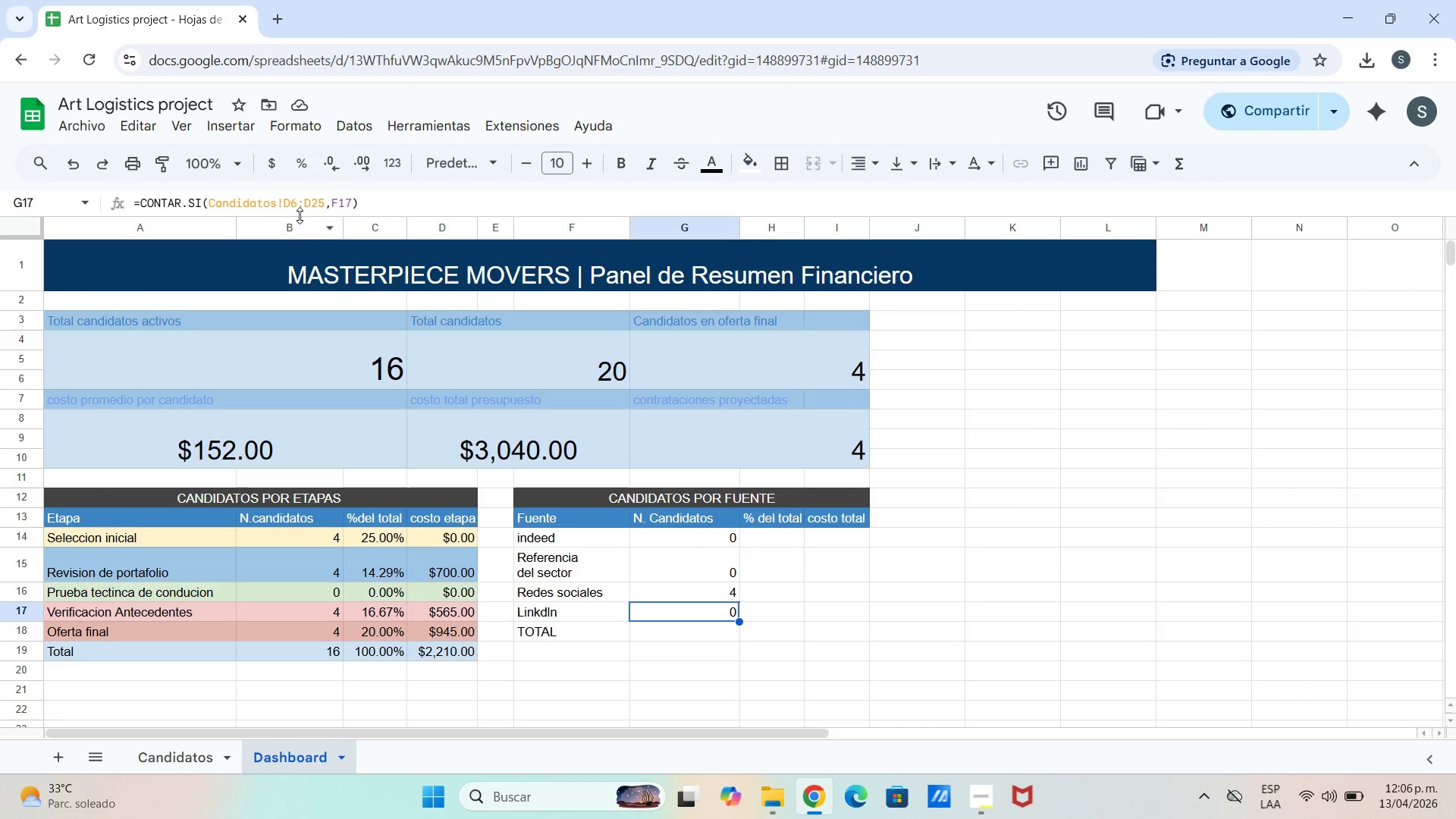 
double_click([297, 208])
 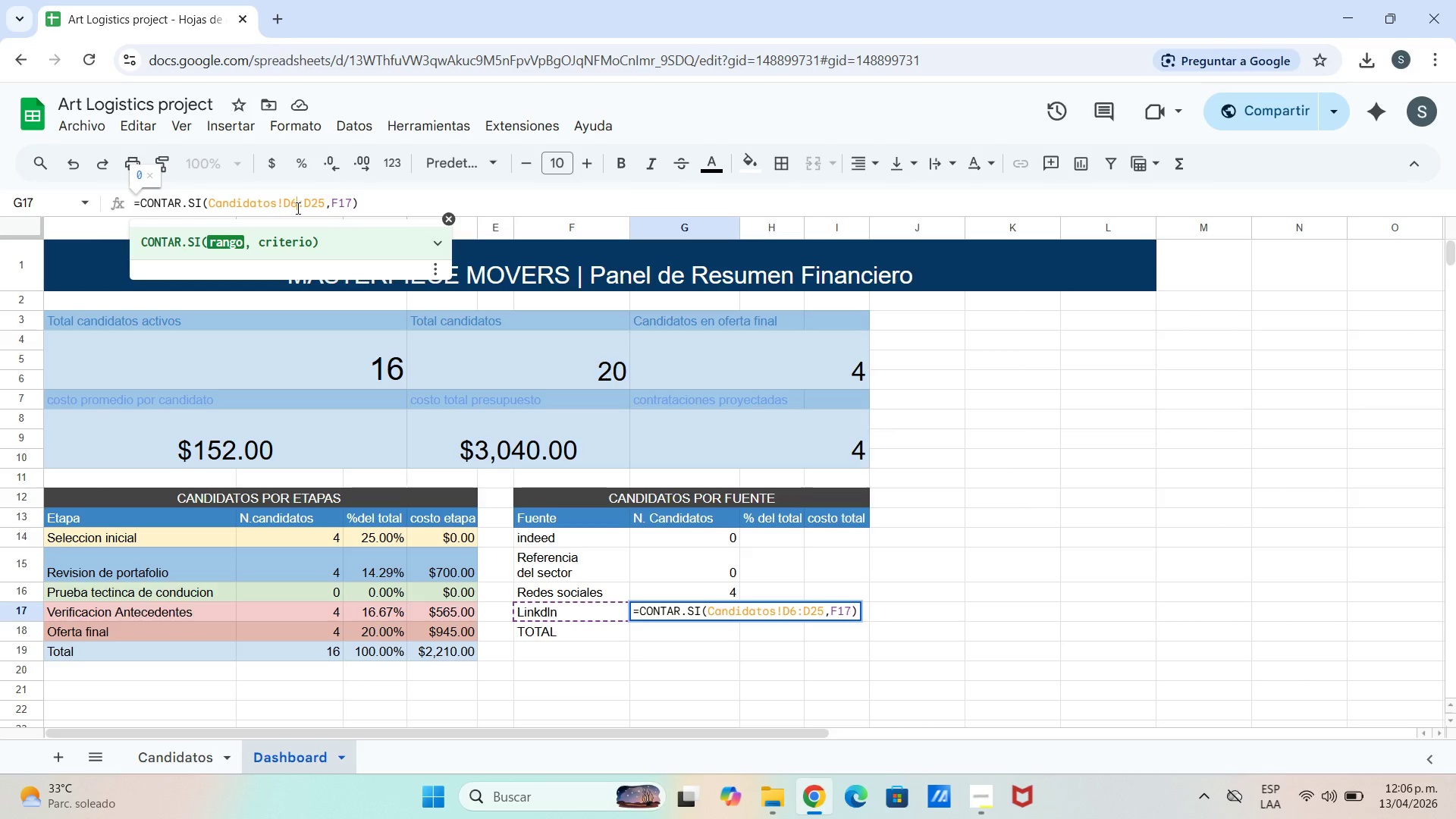 
double_click([297, 208])
 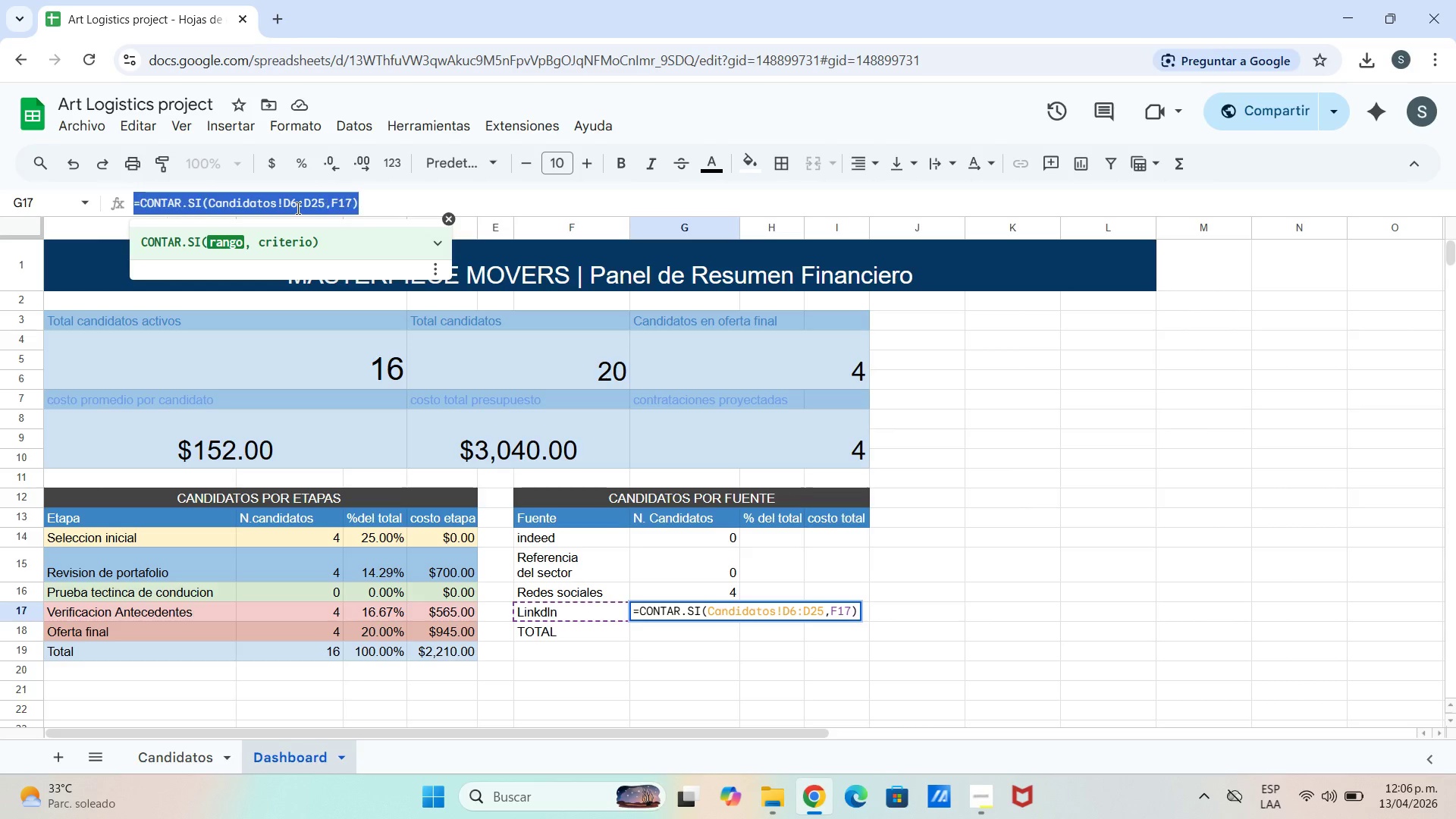 
triple_click([297, 208])
 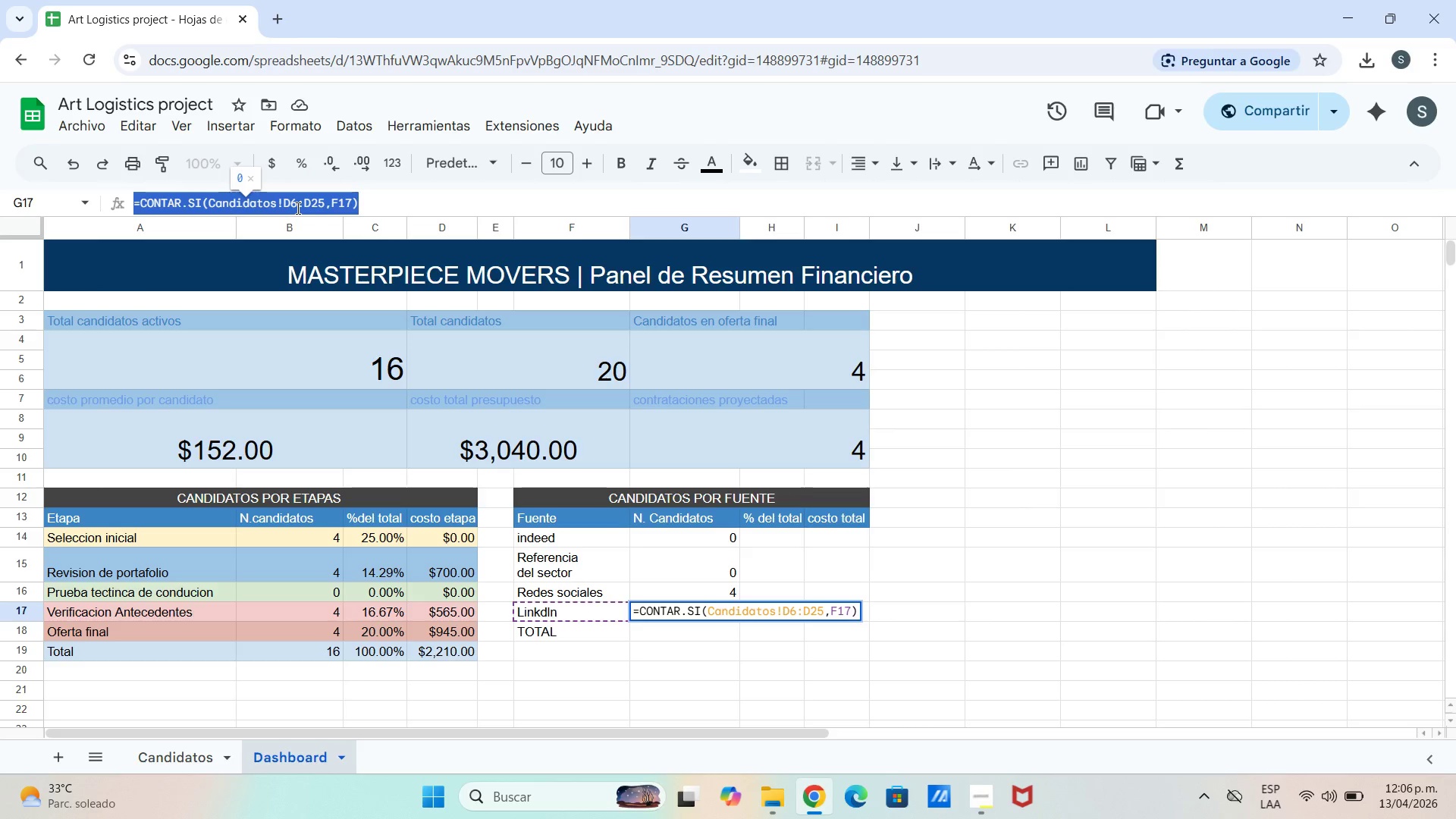 
triple_click([297, 208])
 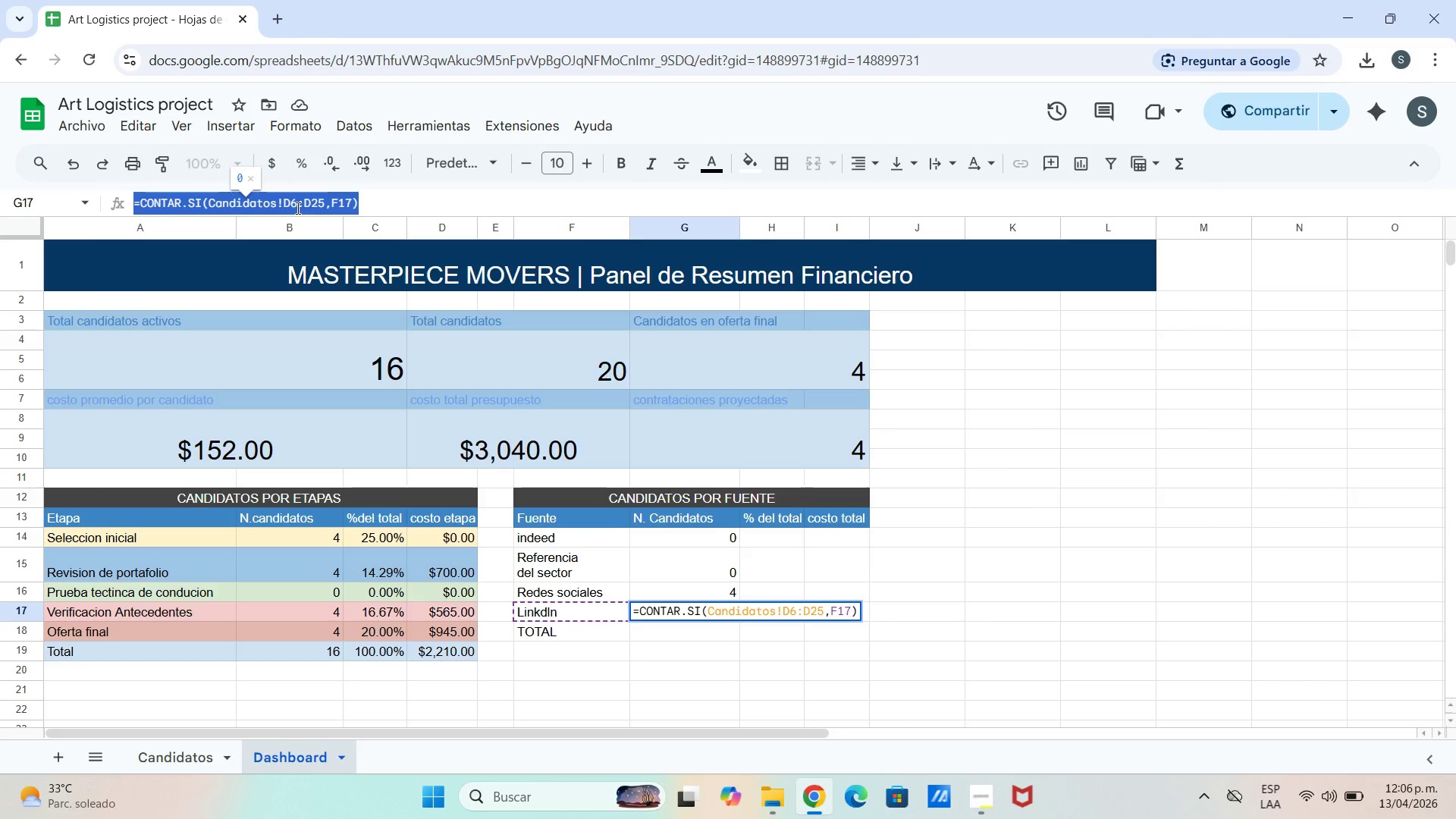 
triple_click([297, 208])
 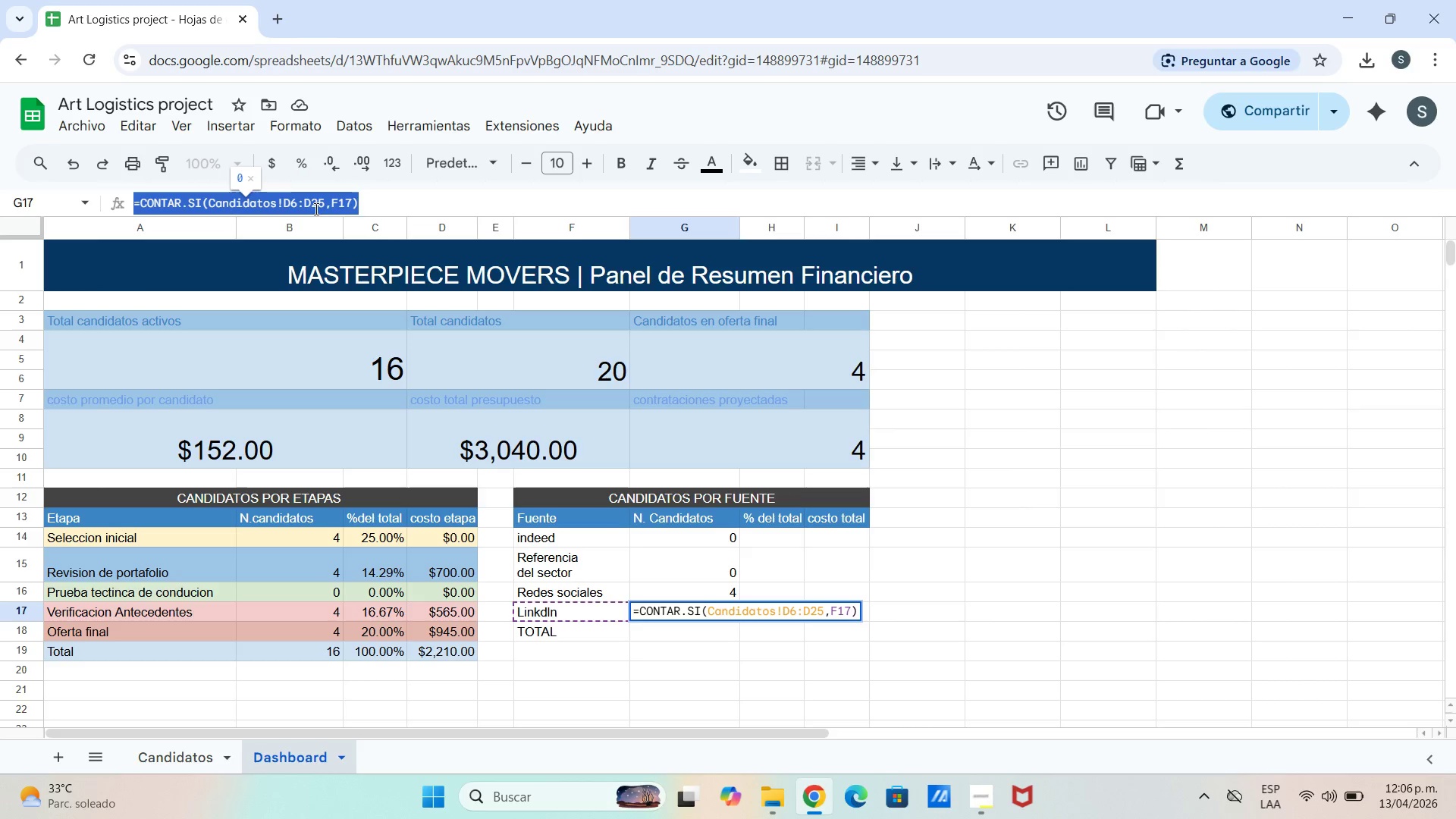 
left_click_drag(start_coordinate=[314, 208], to_coordinate=[330, 210])
 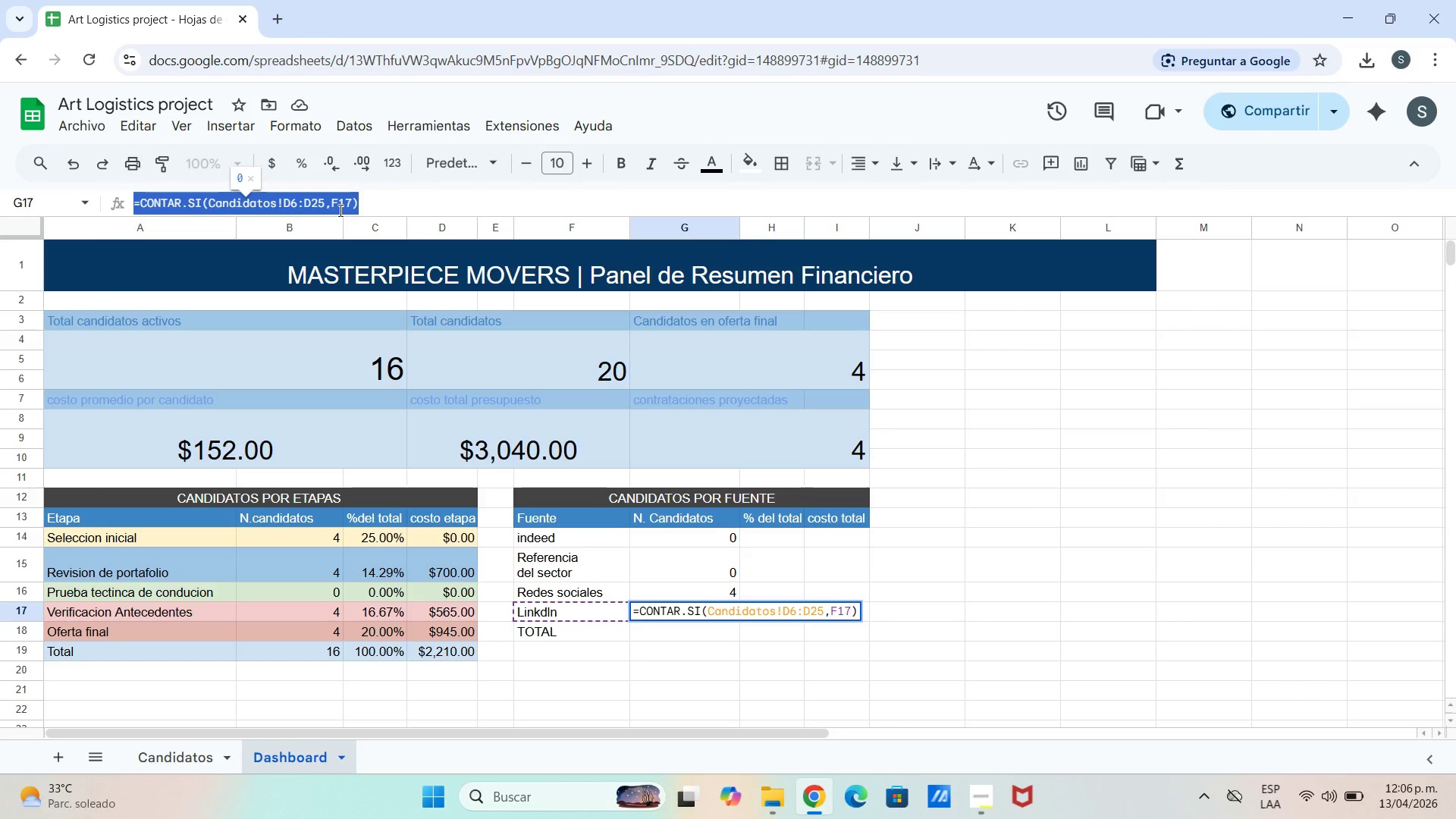 
triple_click([339, 210])
 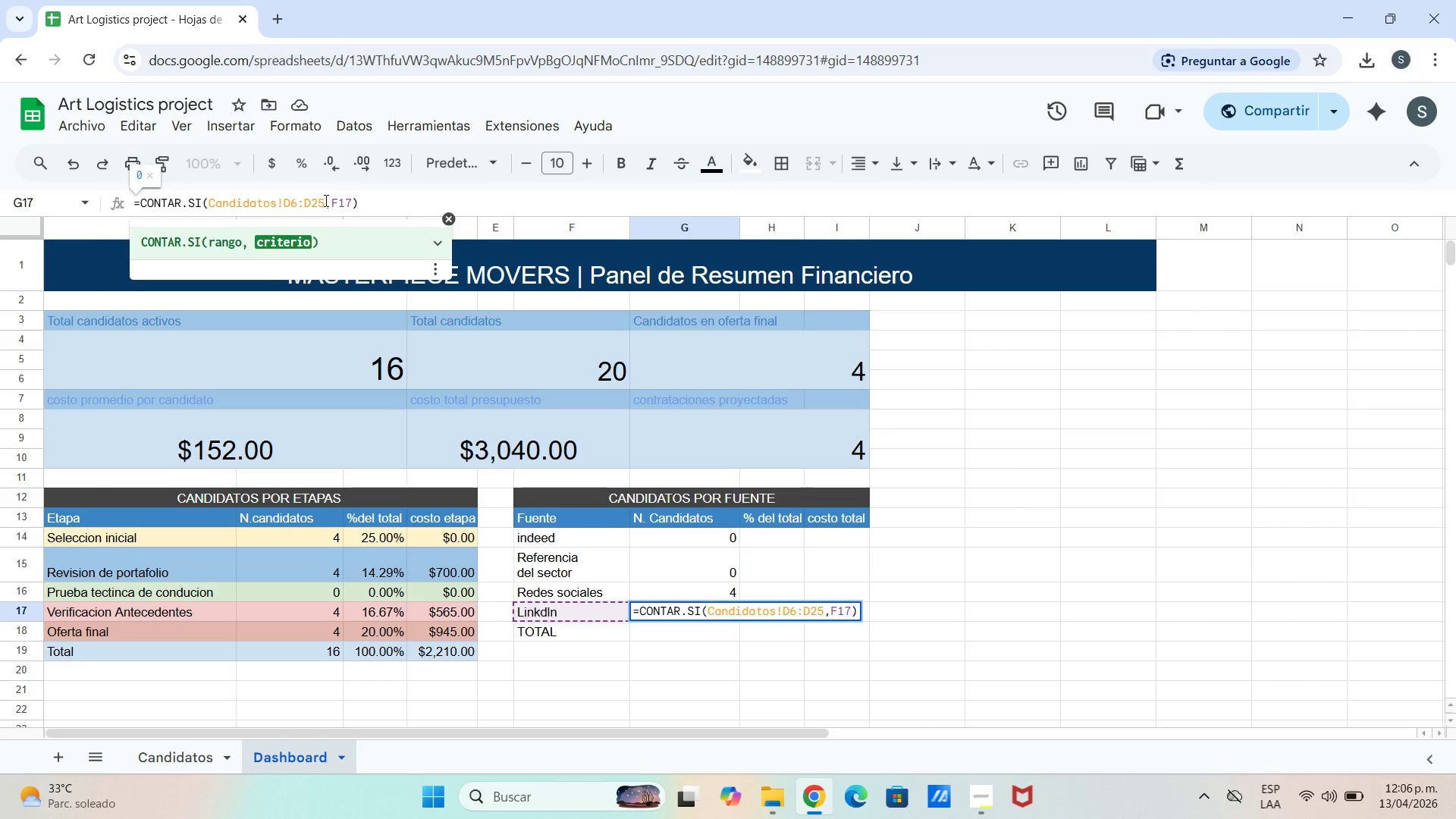 
left_click([325, 200])
 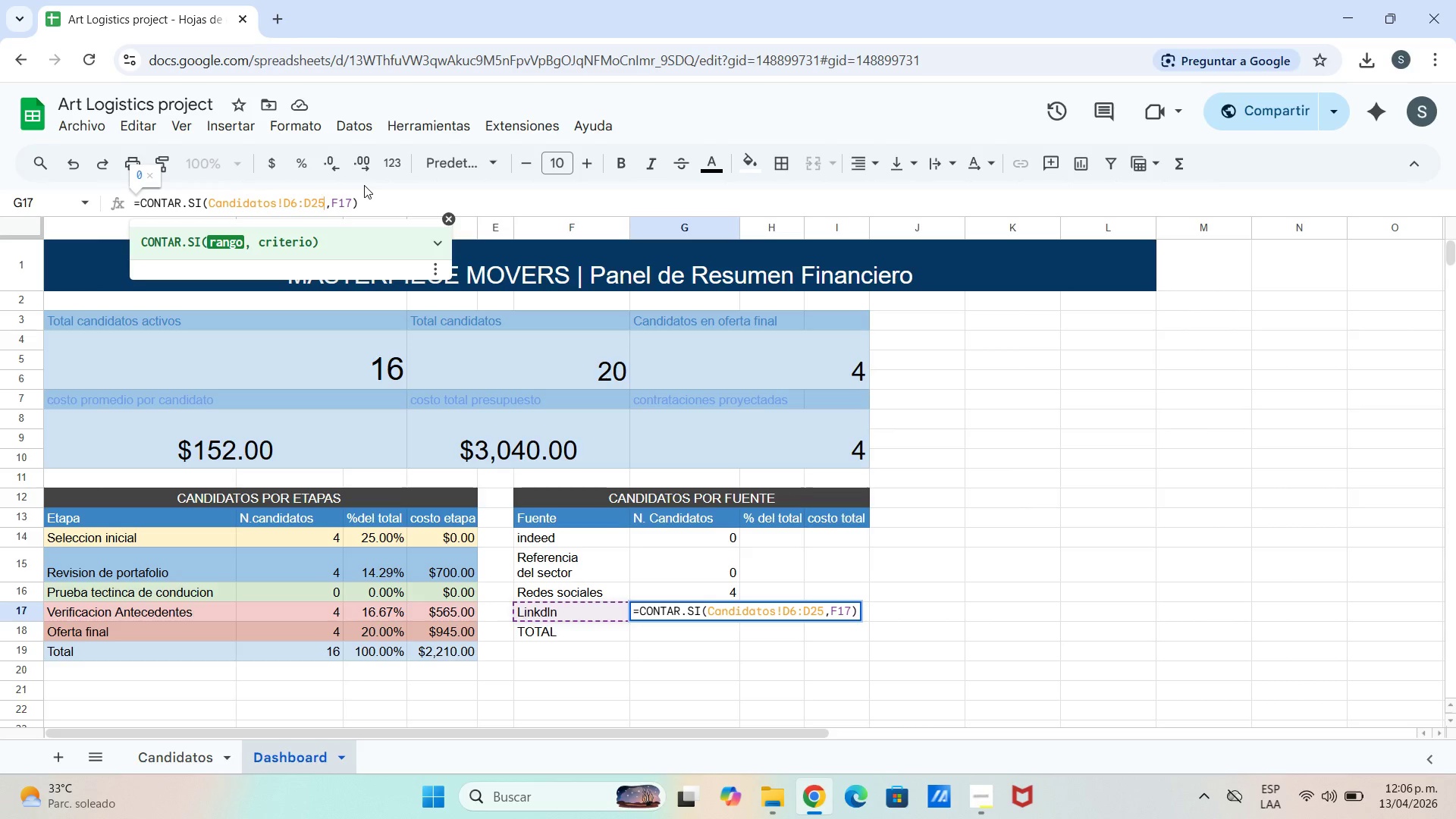 
key(Backspace)
 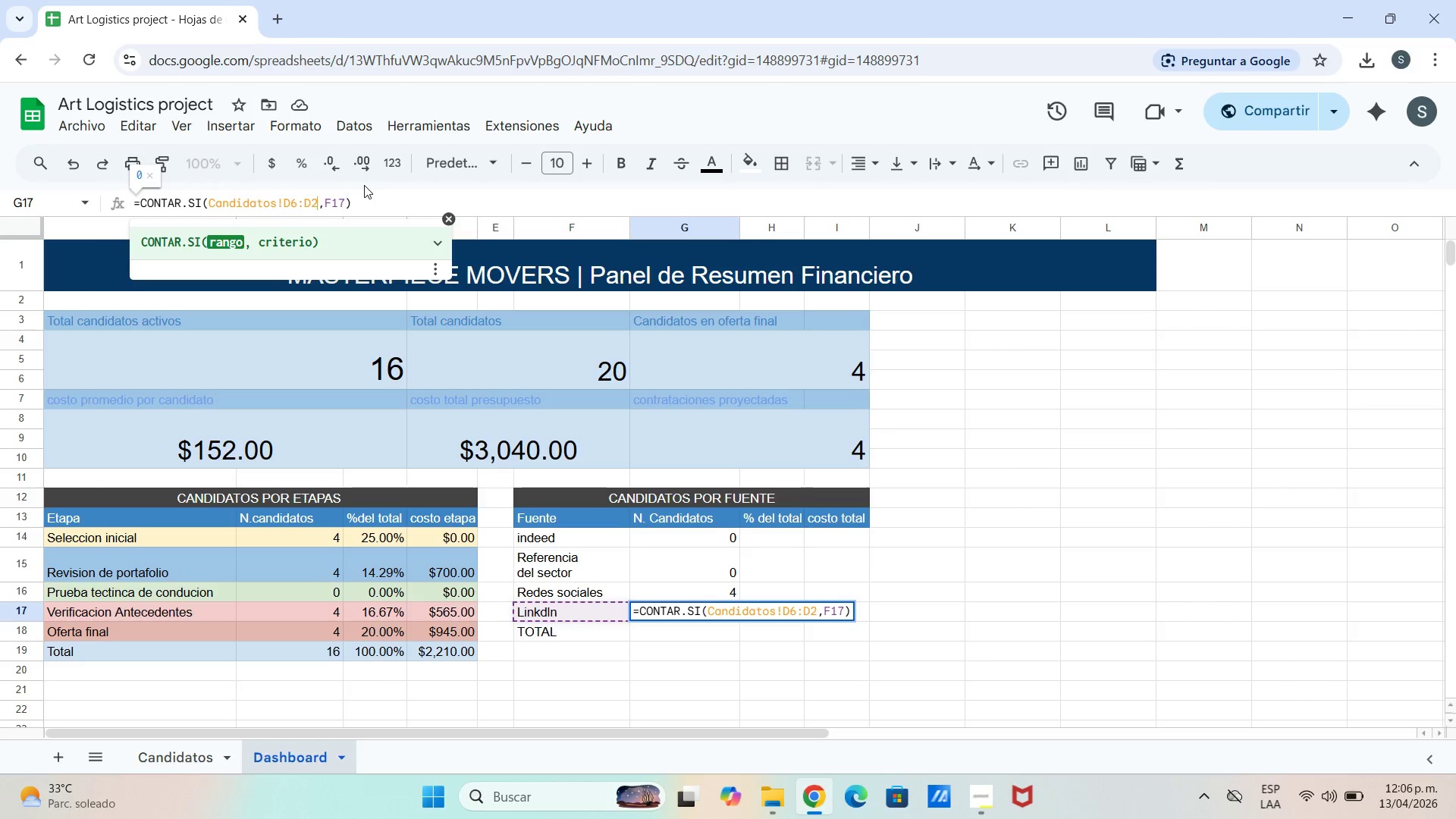 
key(2)
 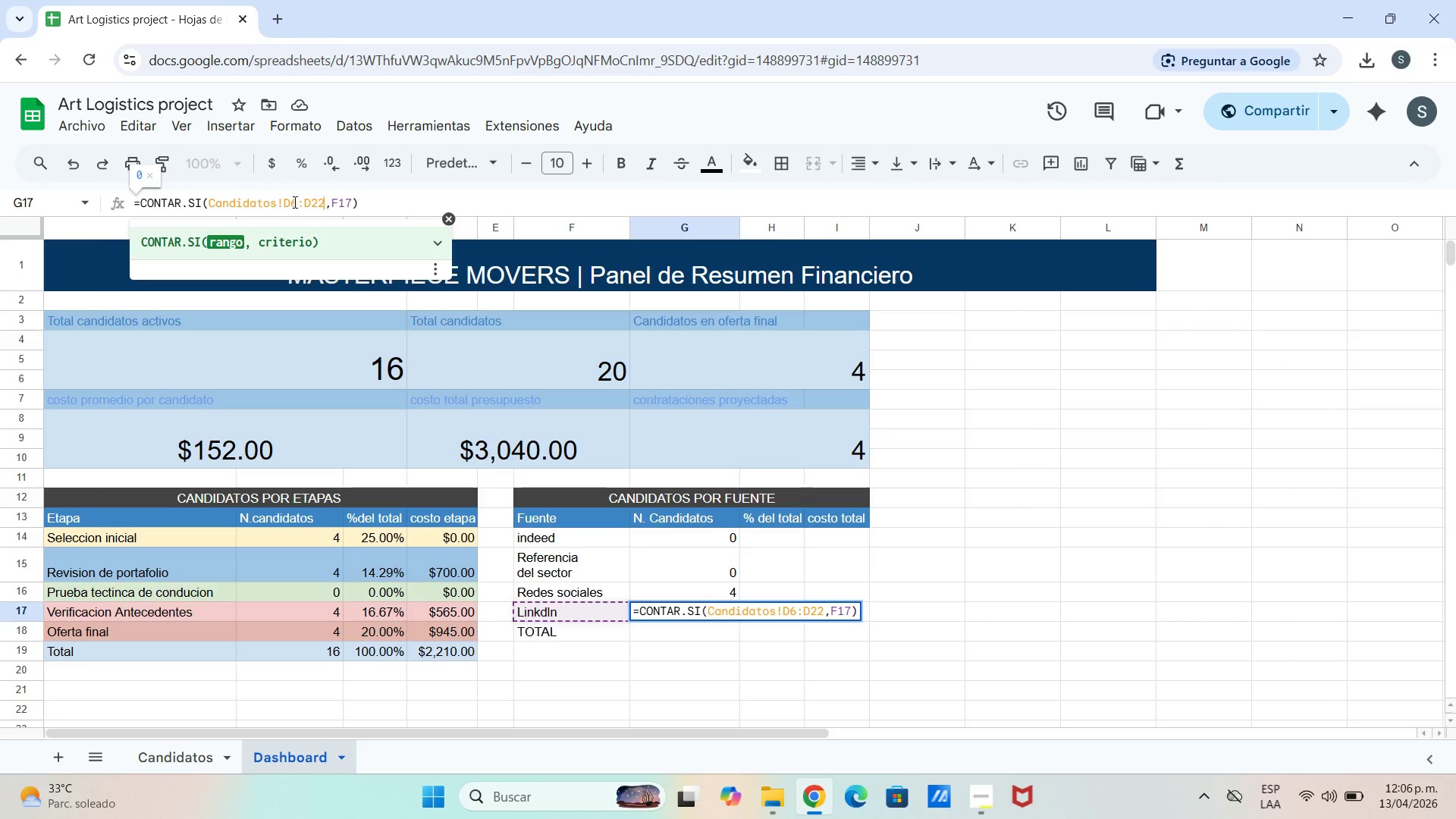 
triple_click([298, 206])
 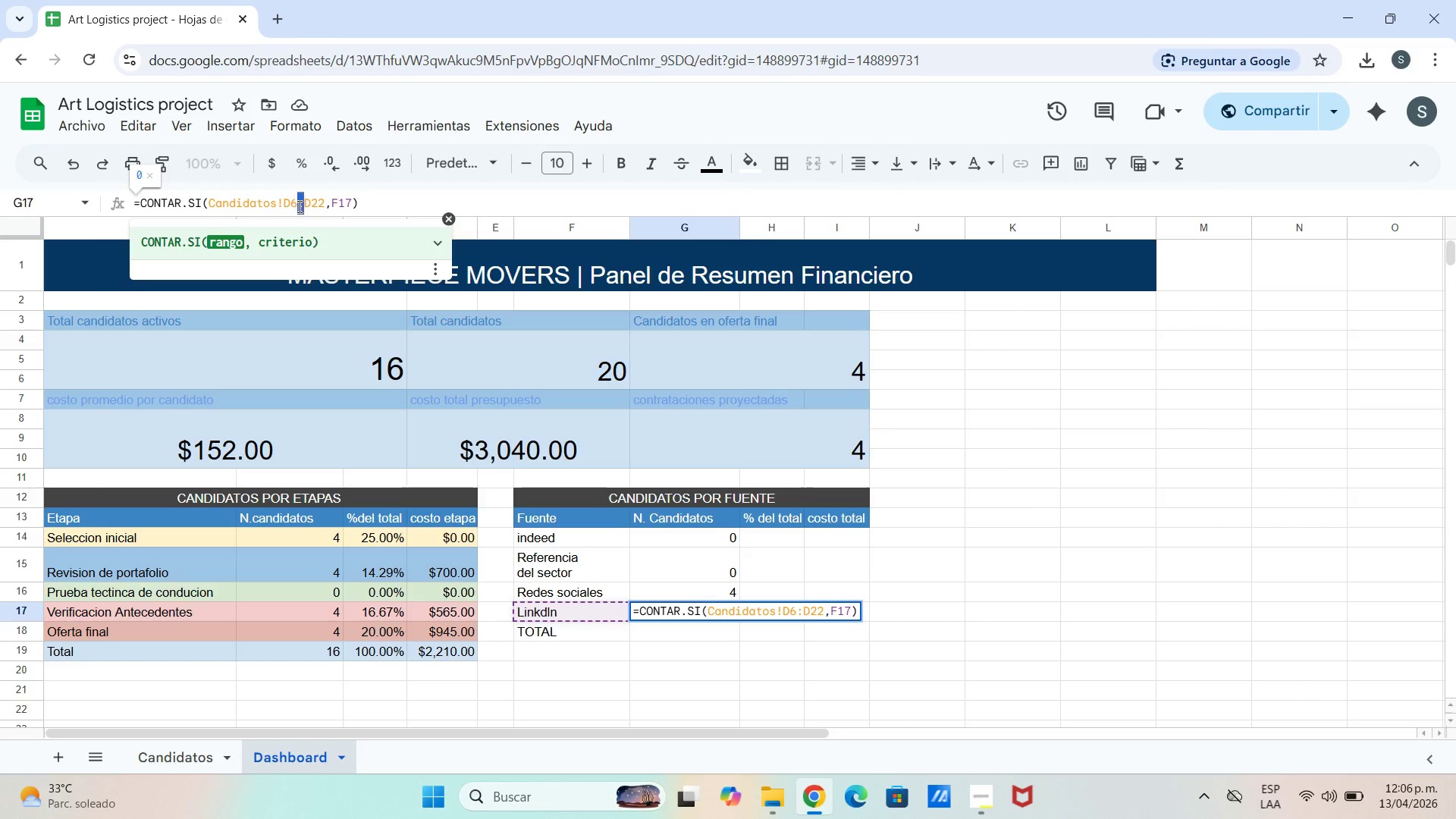 
triple_click([298, 206])
 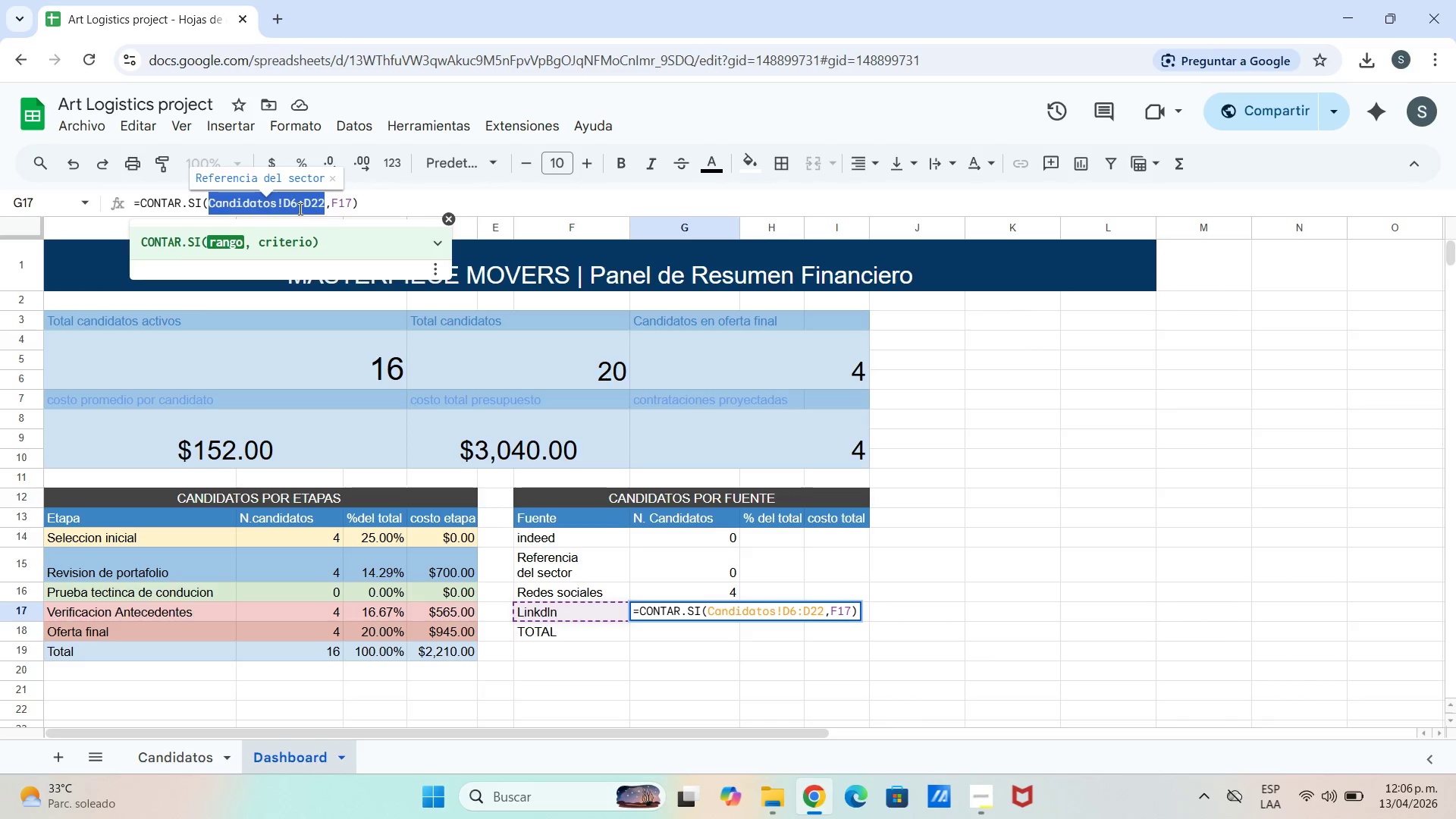 
double_click([299, 211])
 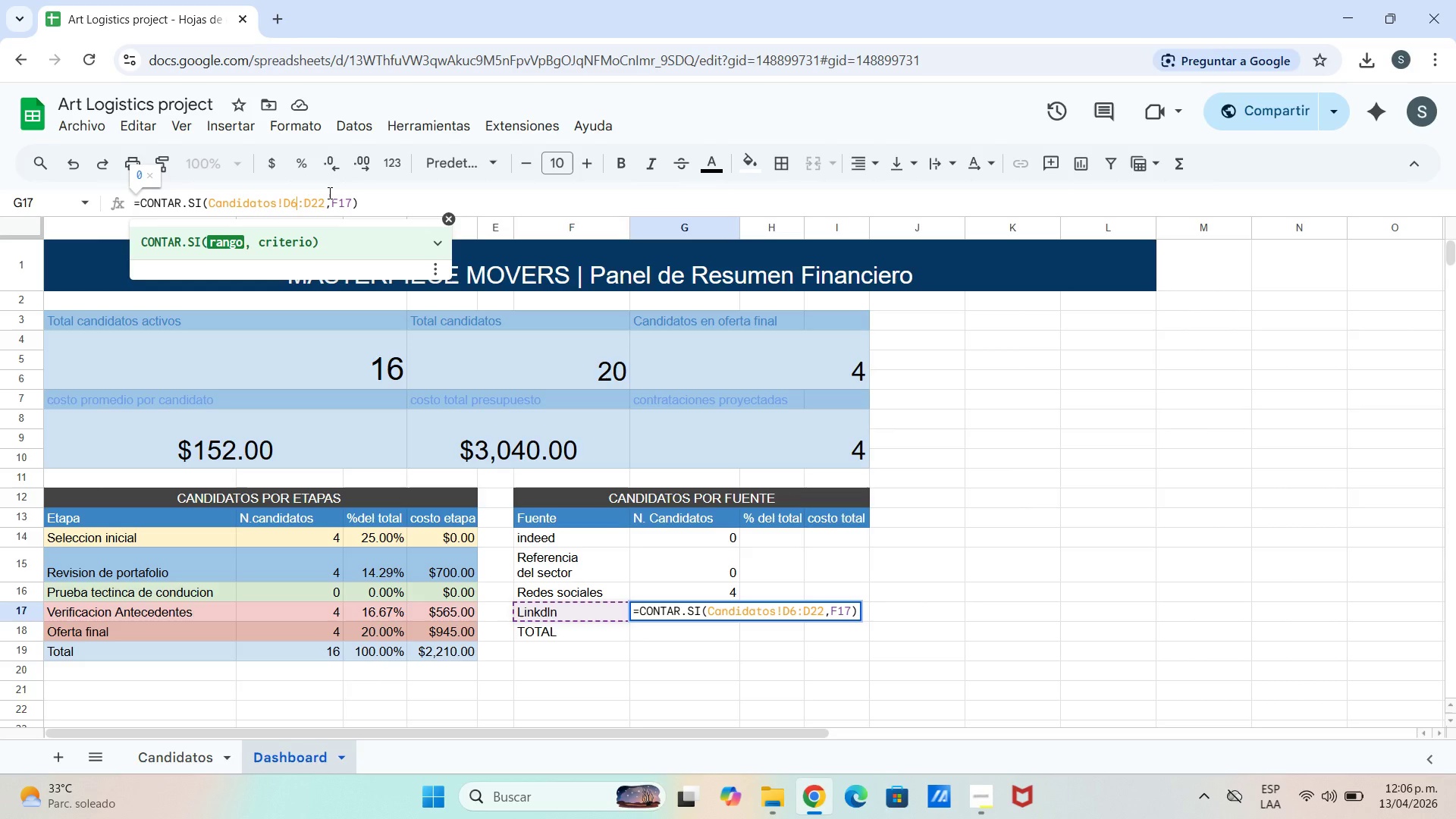 
key(Backspace)
 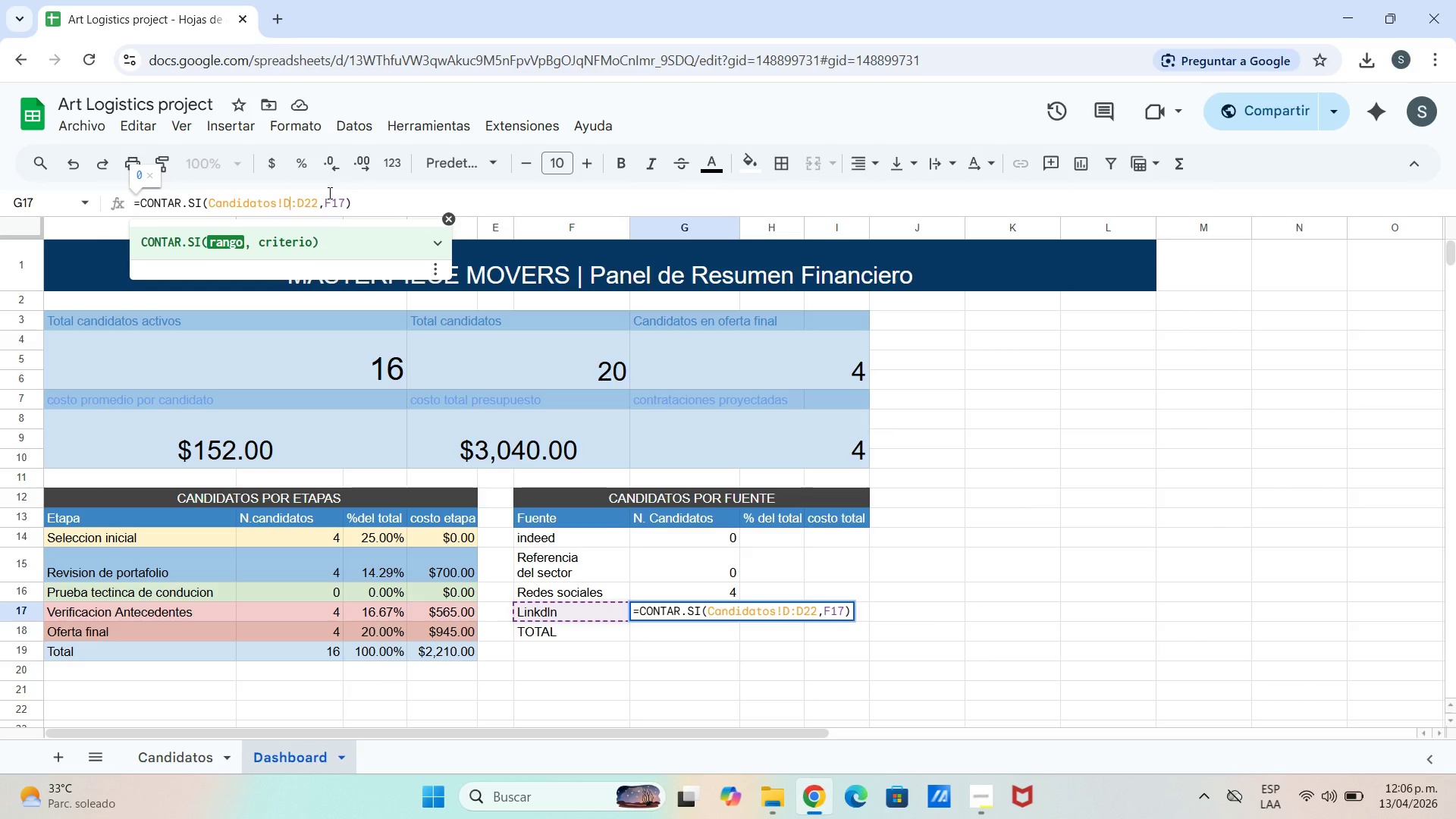 
key(3)
 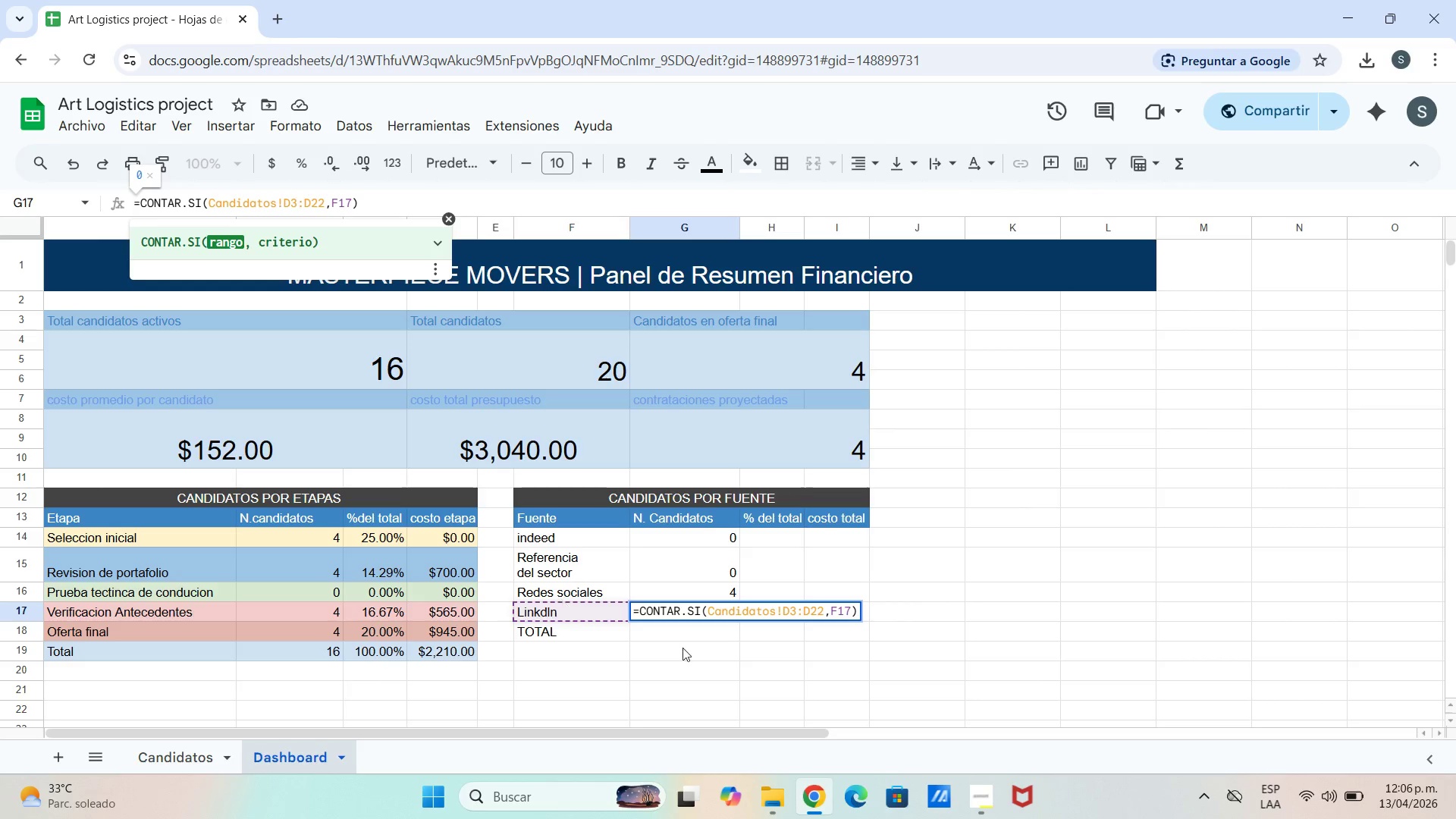 
key(Enter)
 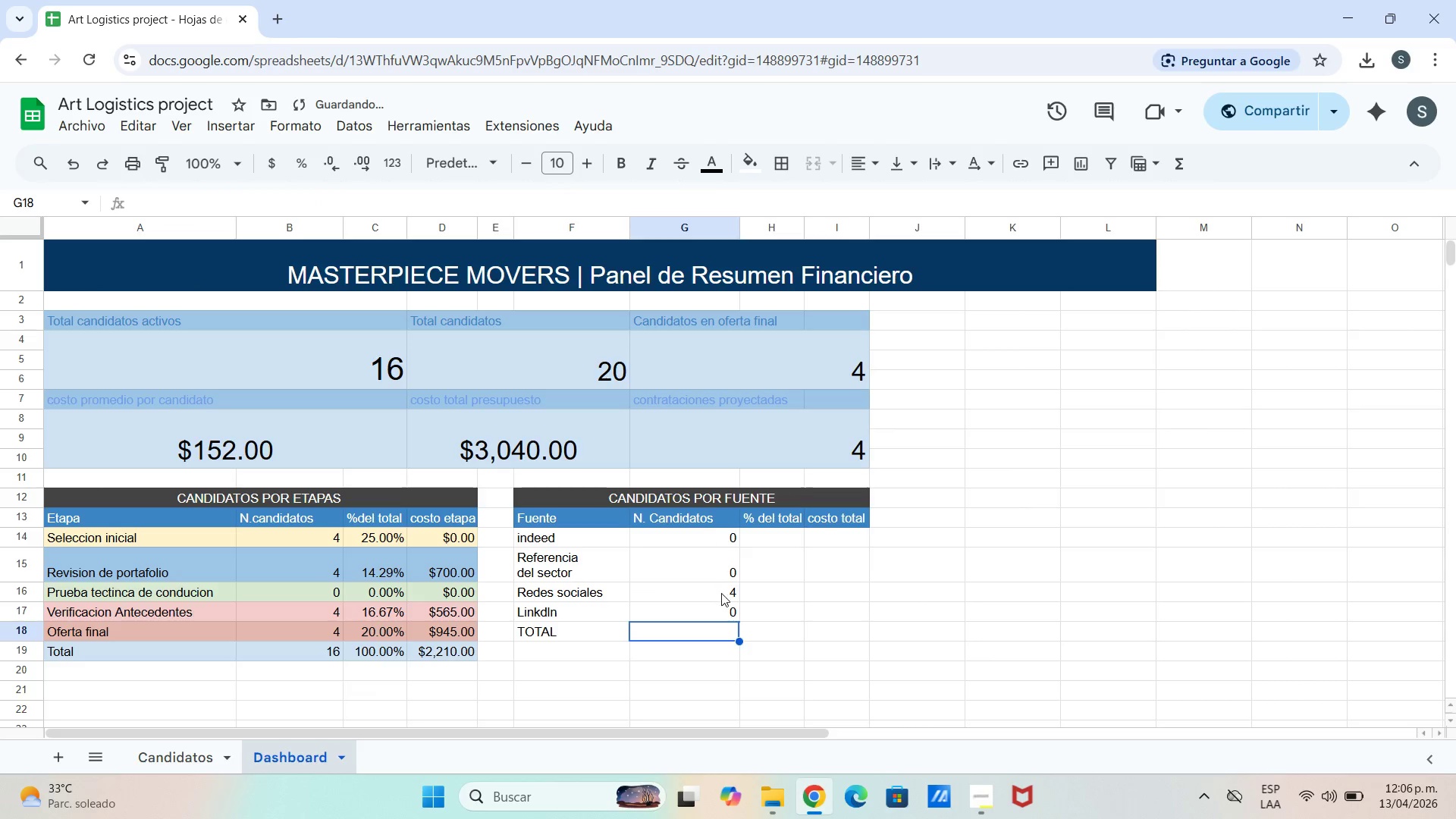 
left_click([724, 588])
 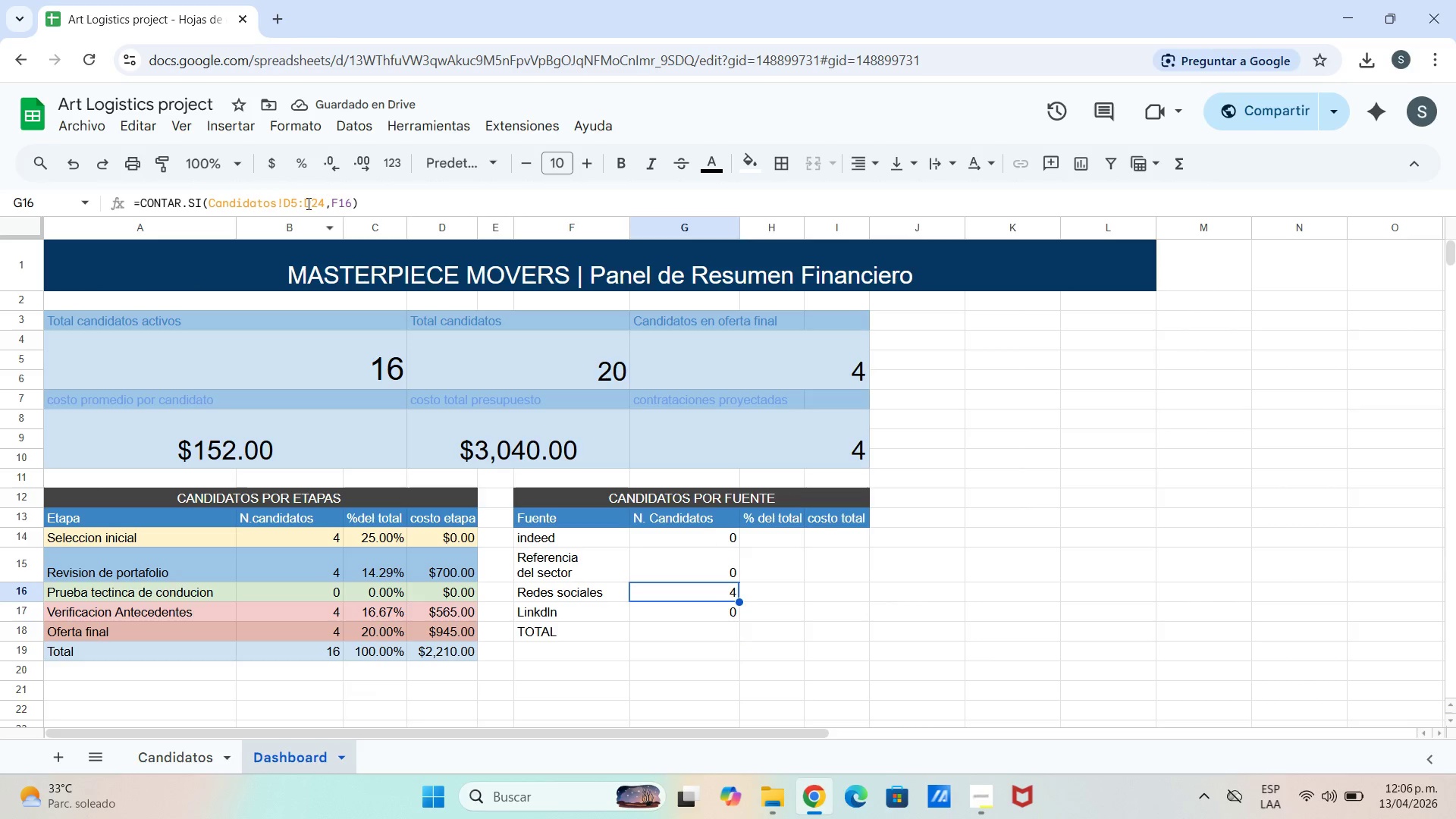 
left_click([297, 199])
 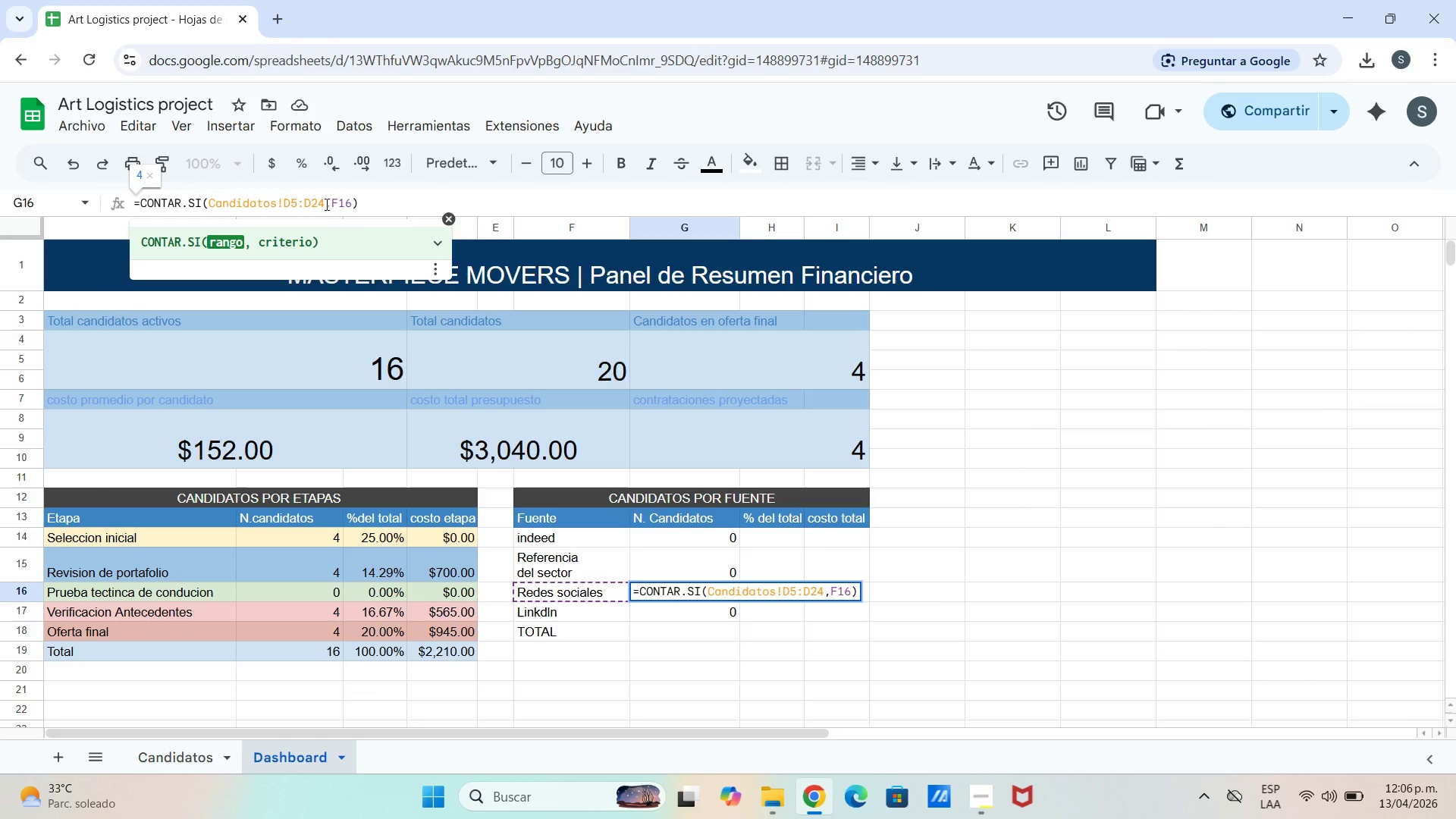 
key(Backspace)
 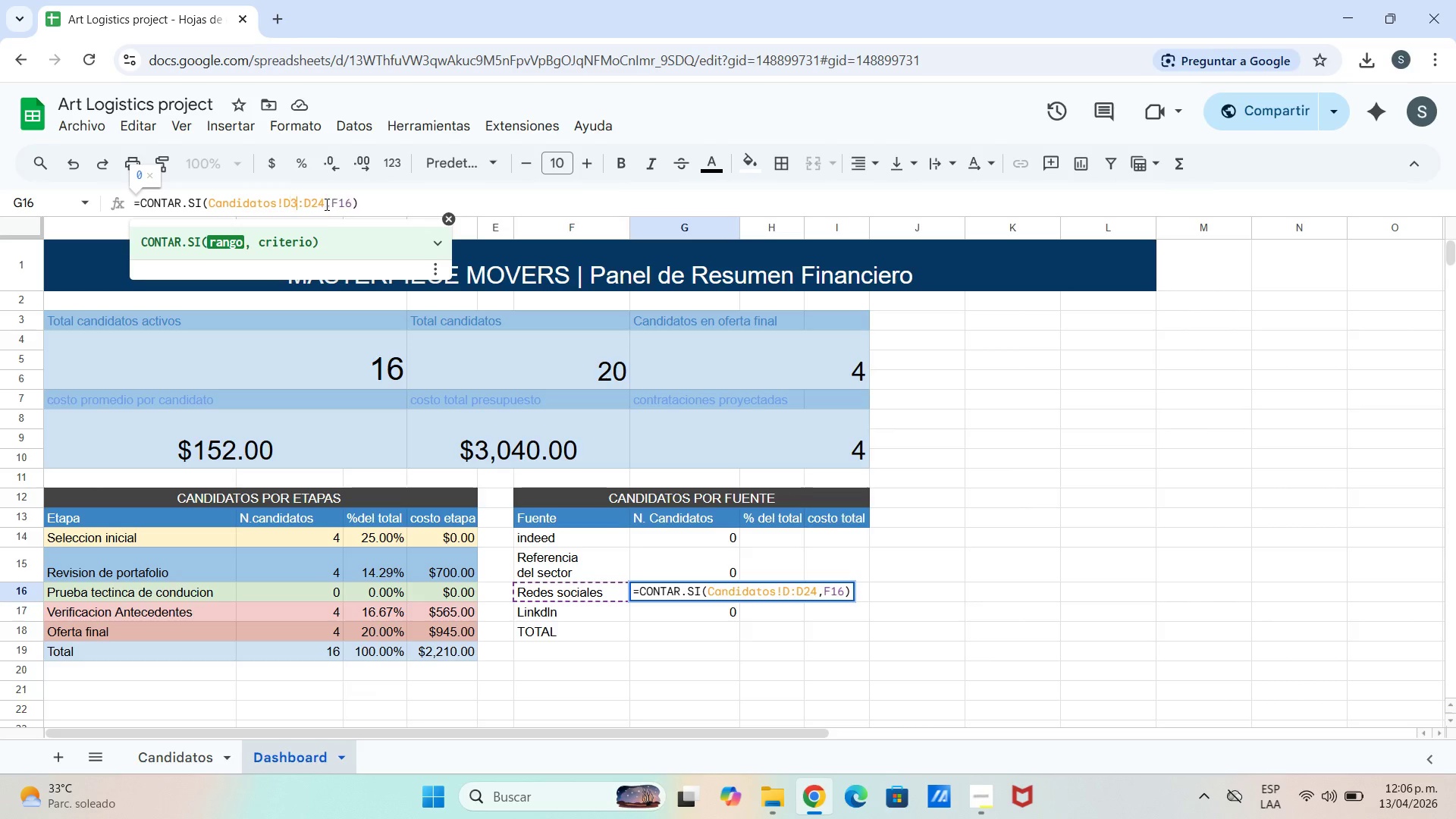 
key(3)
 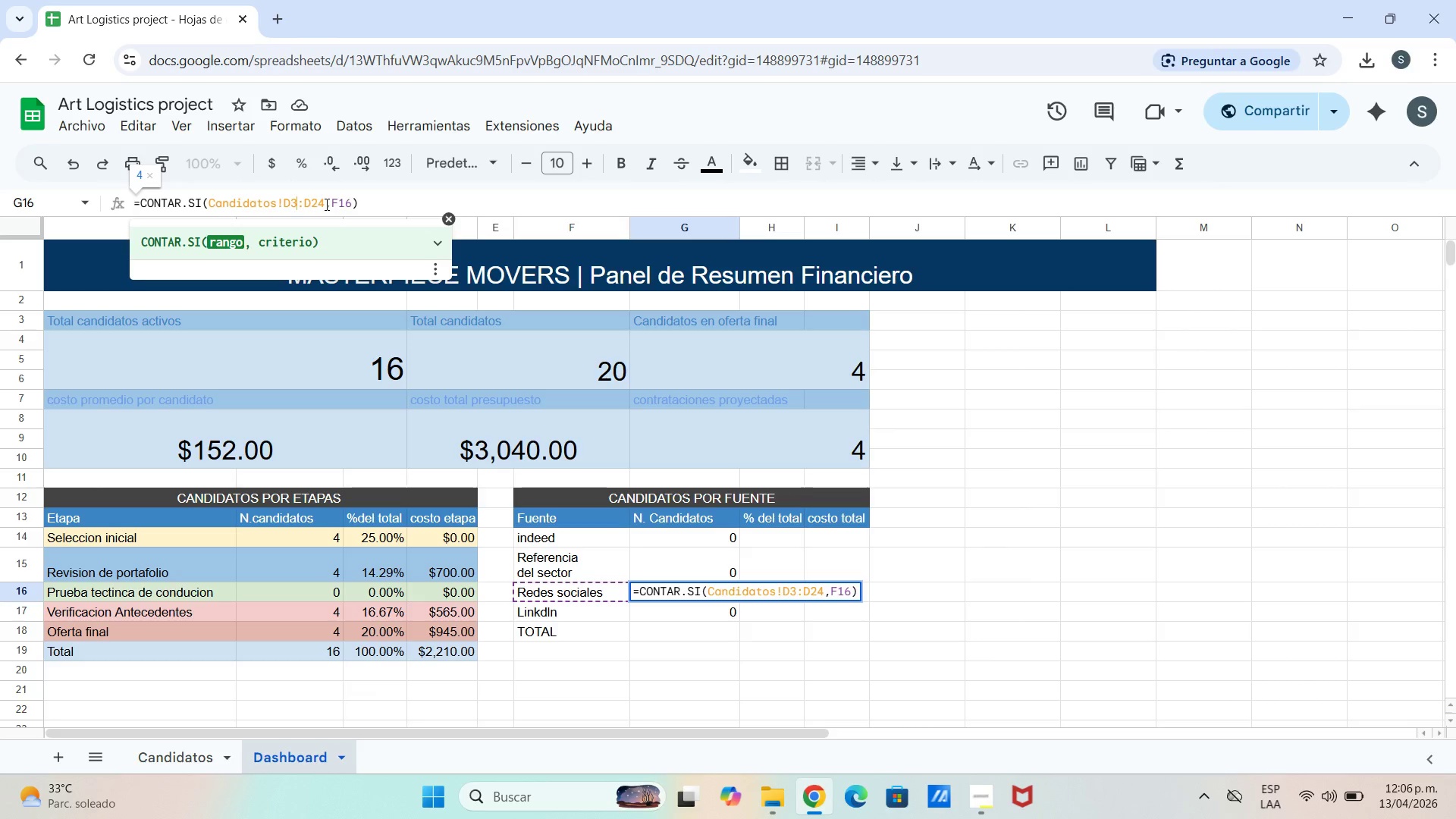 
left_click([329, 197])
 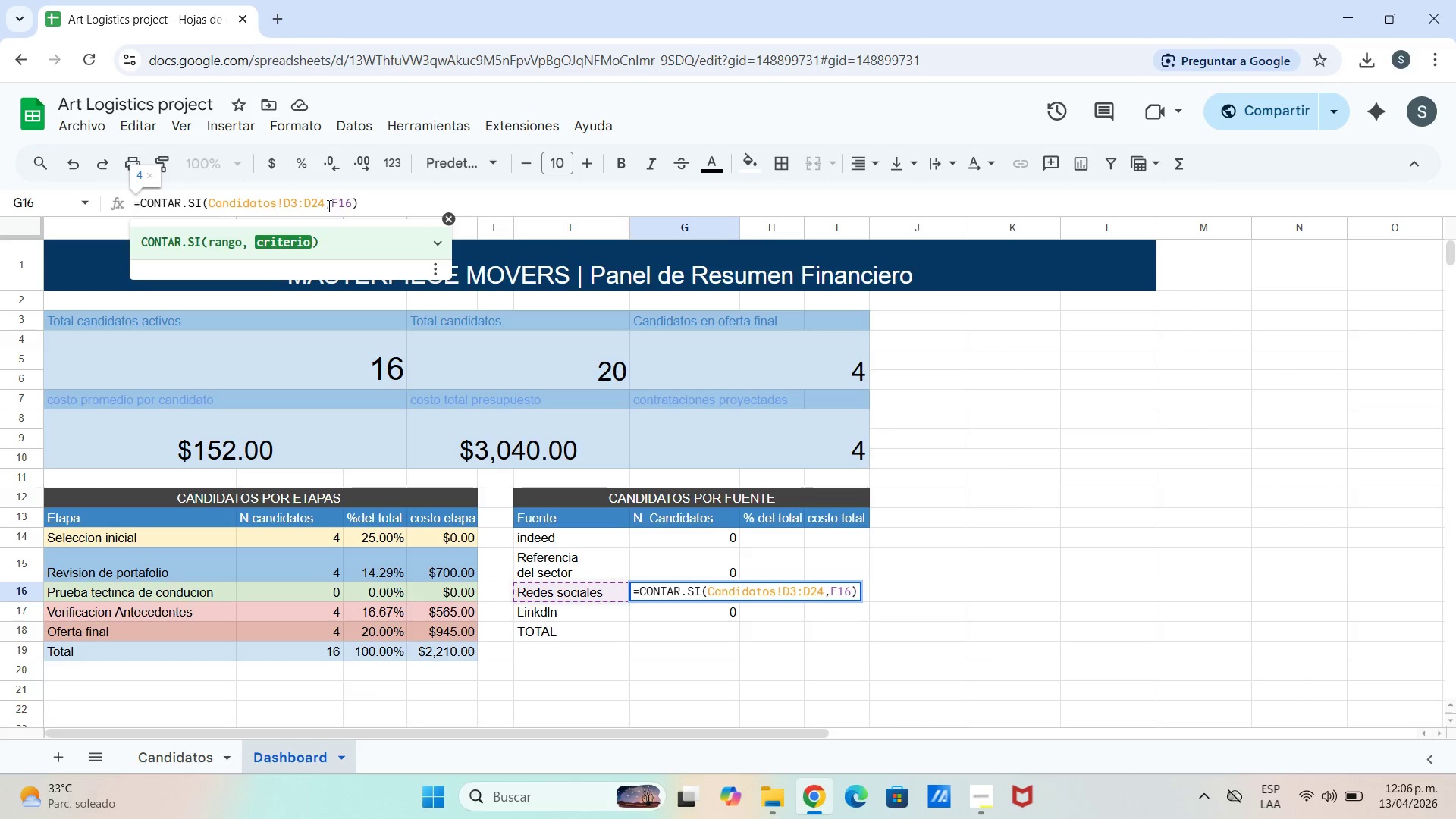 
left_click([327, 206])
 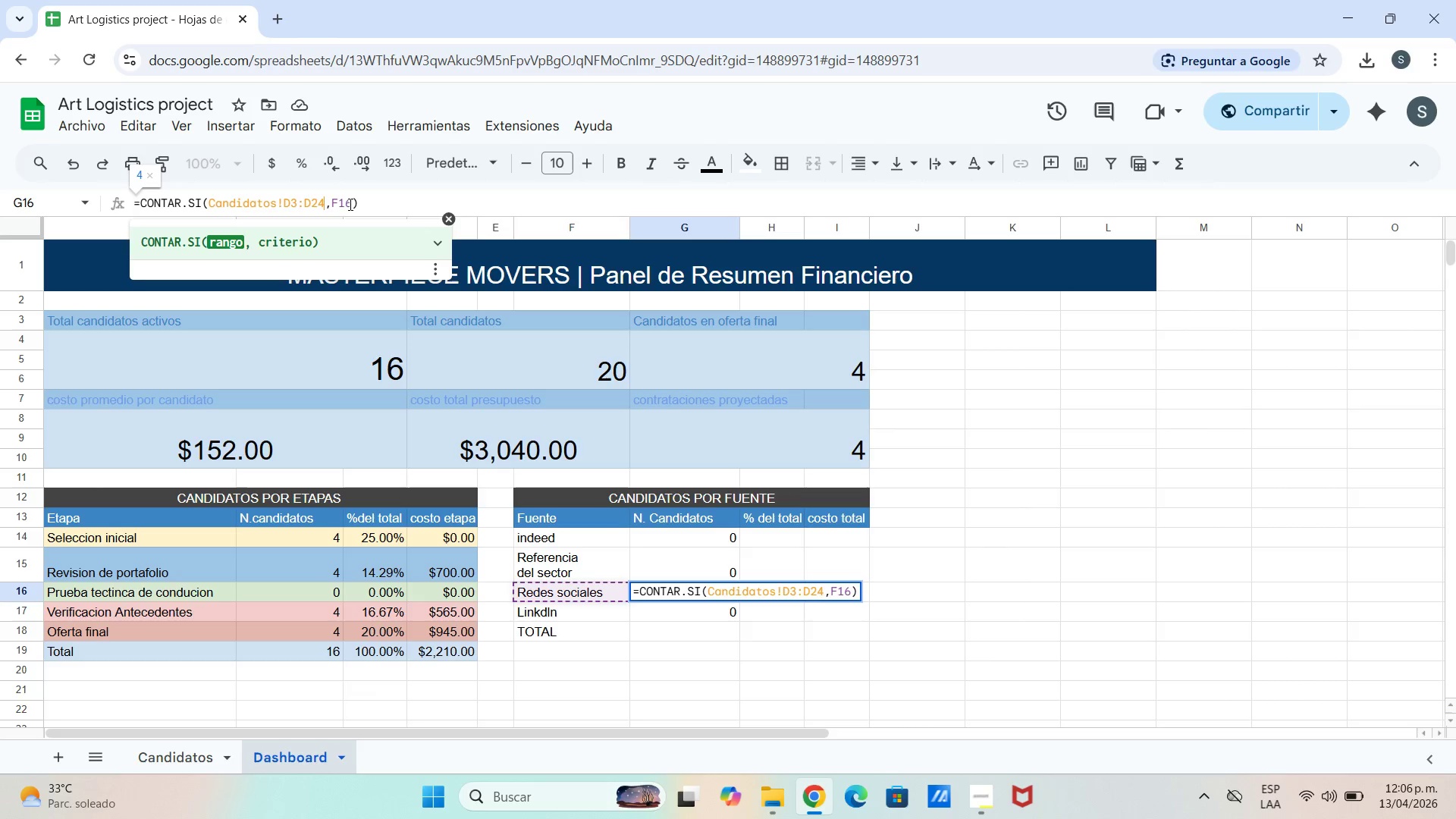 
key(Backspace)
 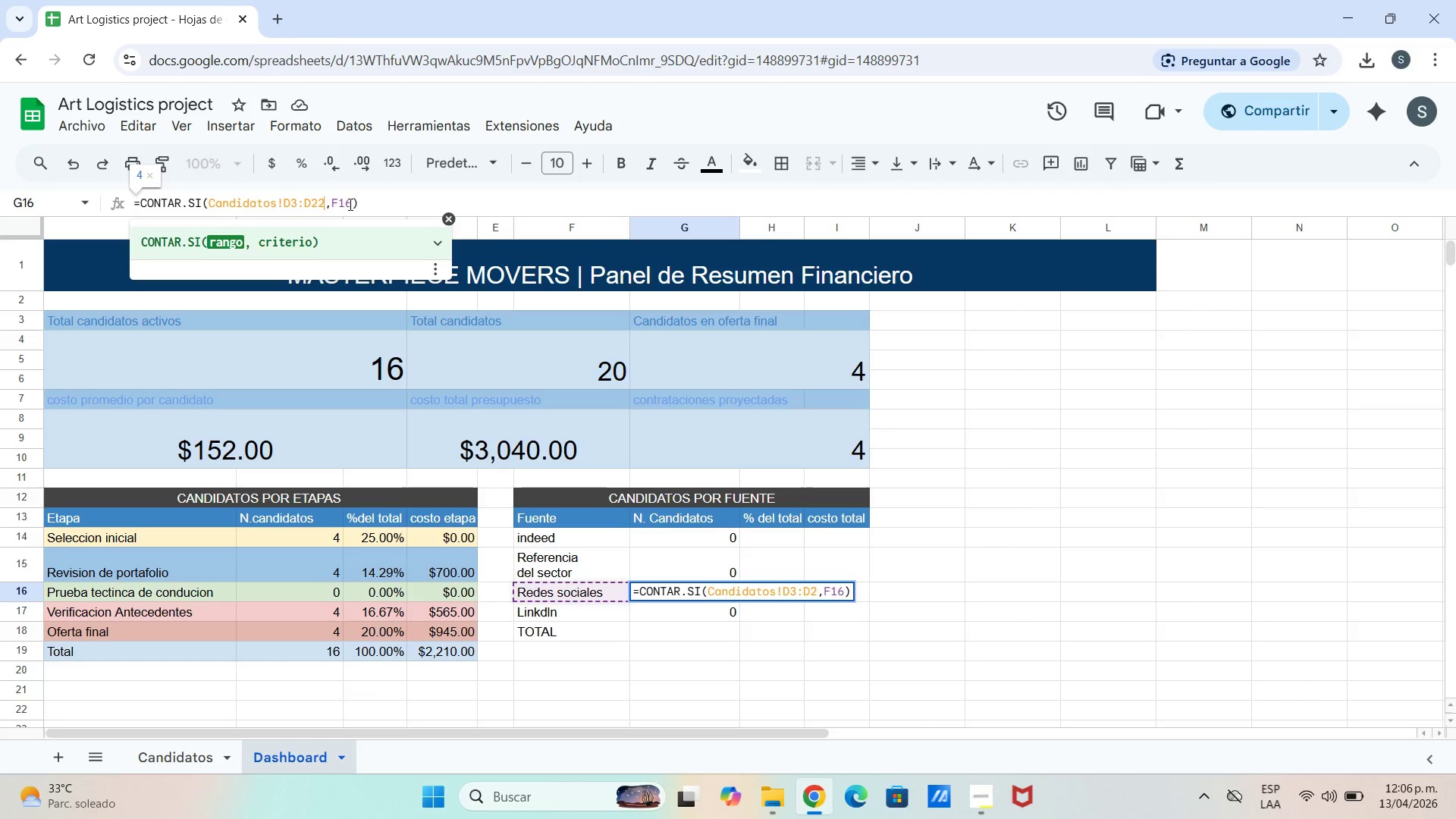 
key(2)
 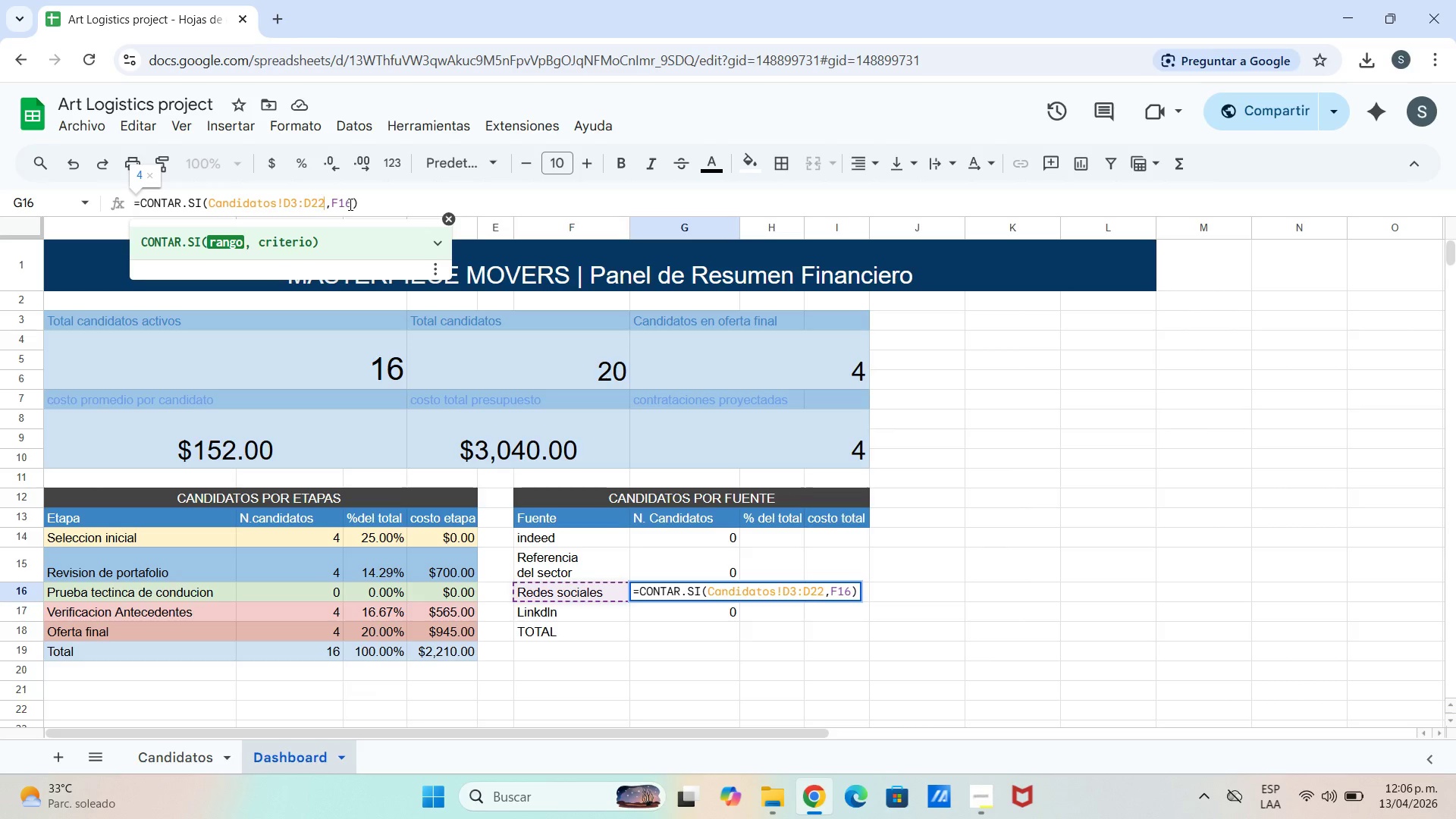 
key(Enter)
 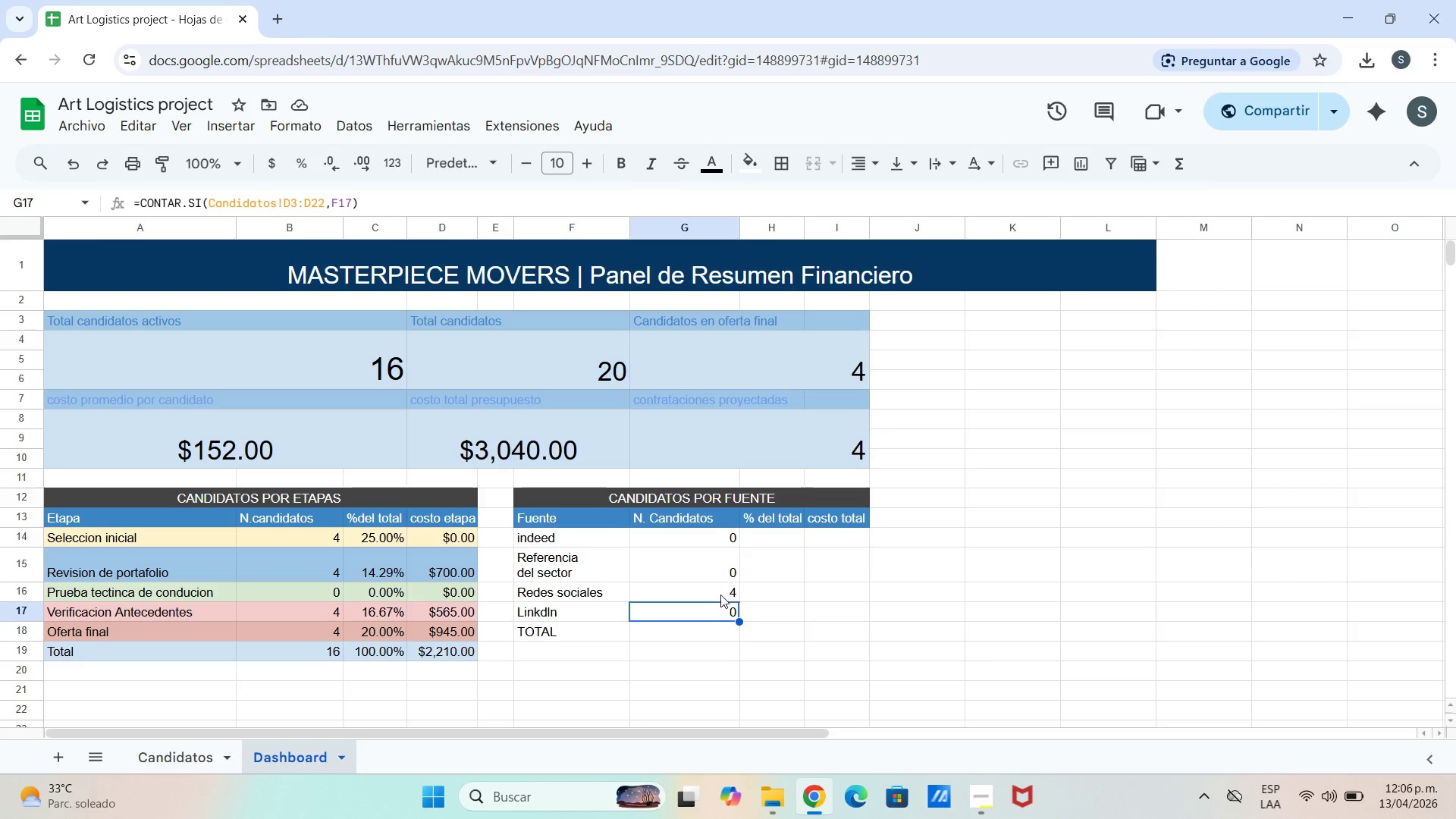 
wait(7.17)
 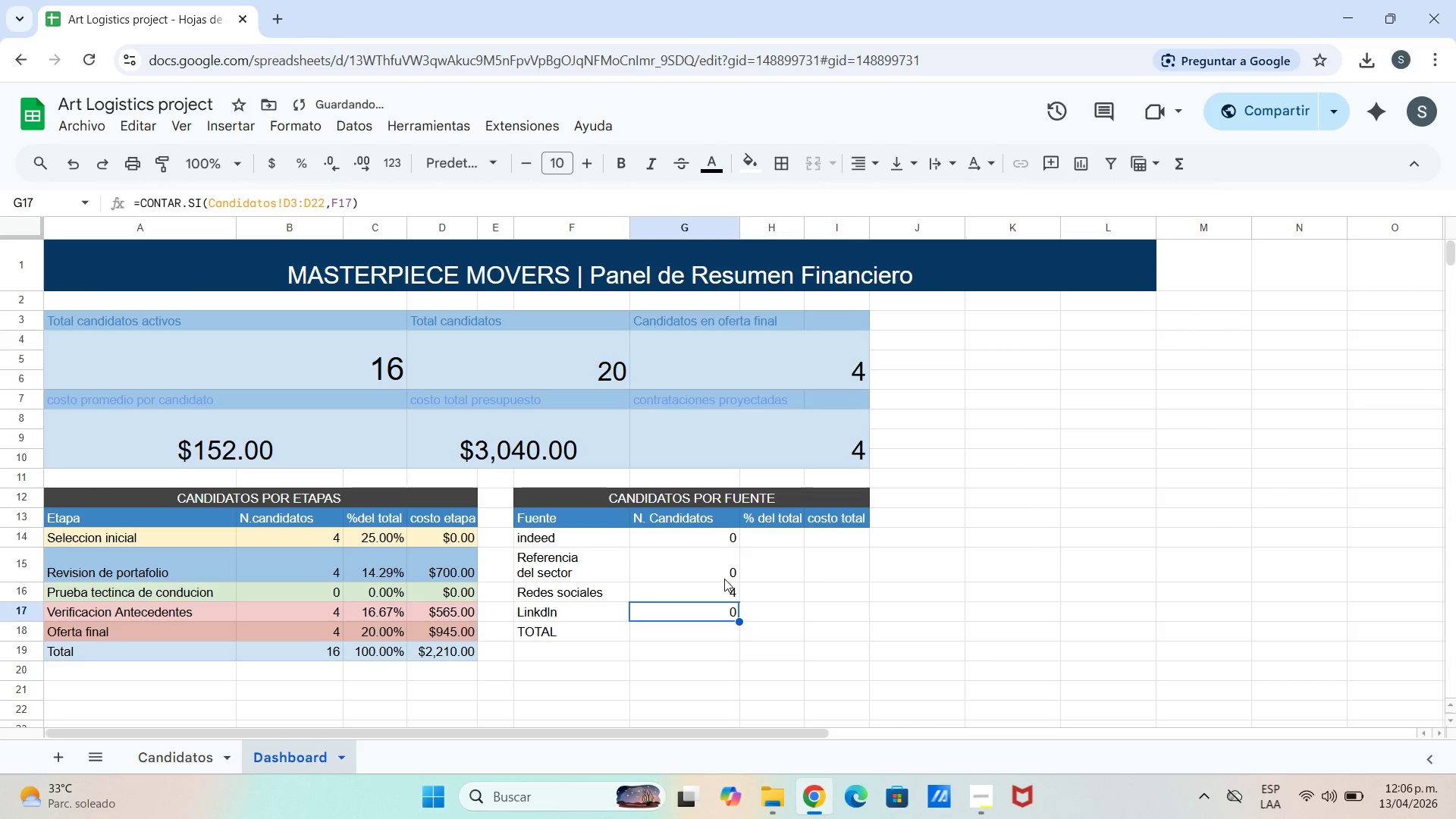 
left_click([666, 542])
 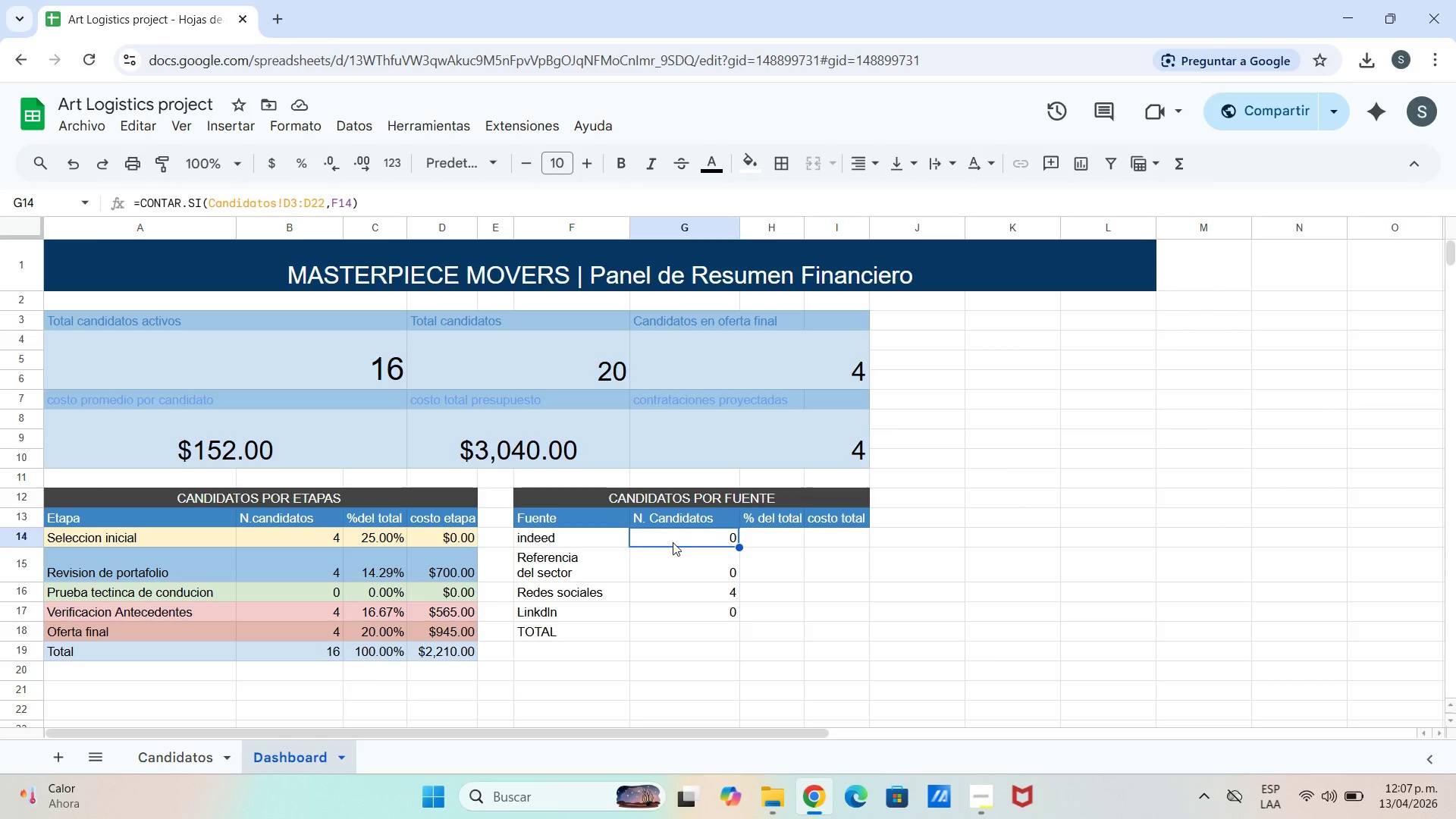 
left_click([673, 542])
 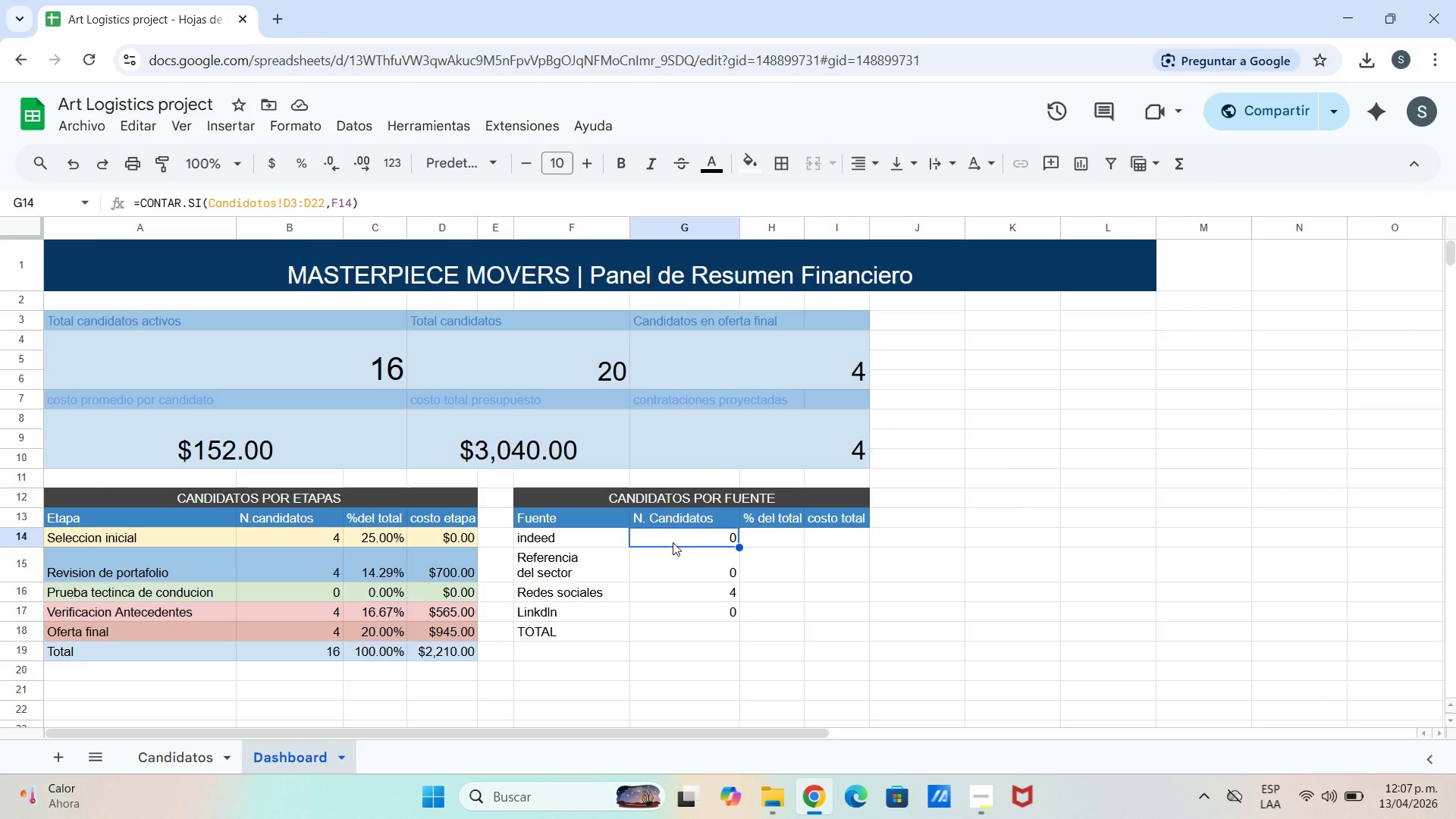 
left_click([673, 566])
 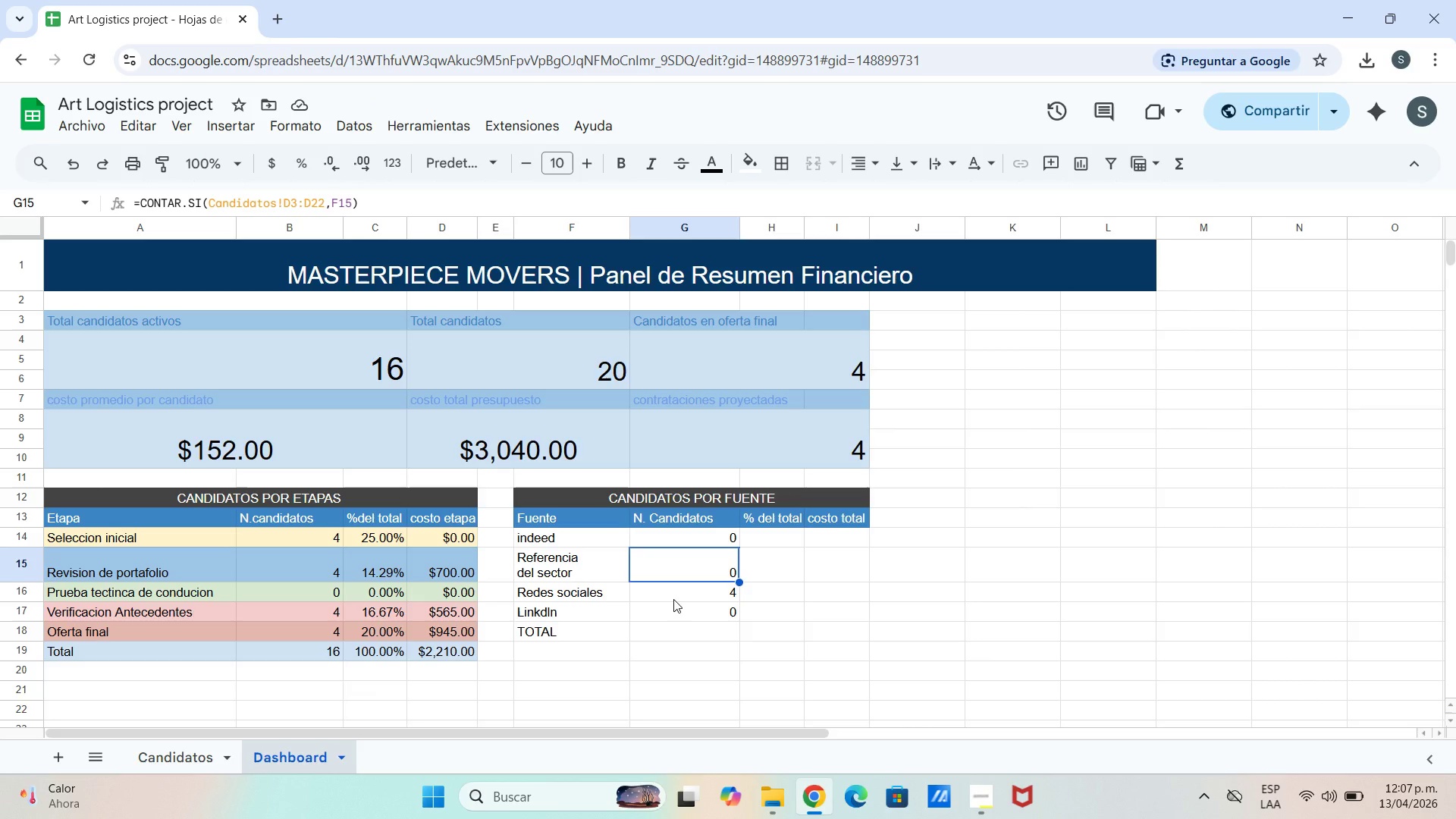 
left_click([673, 599])
 